 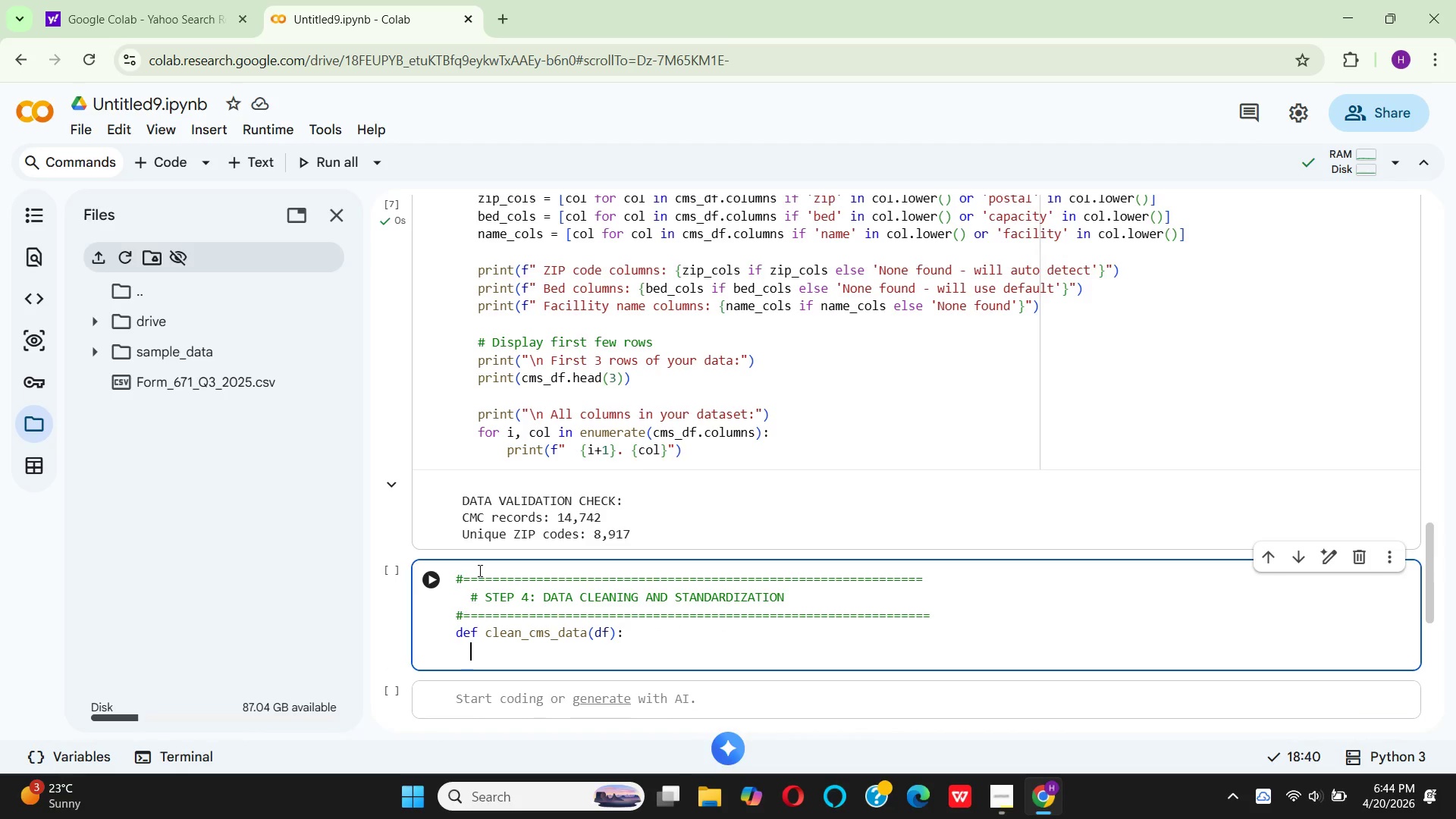 
key(N)
 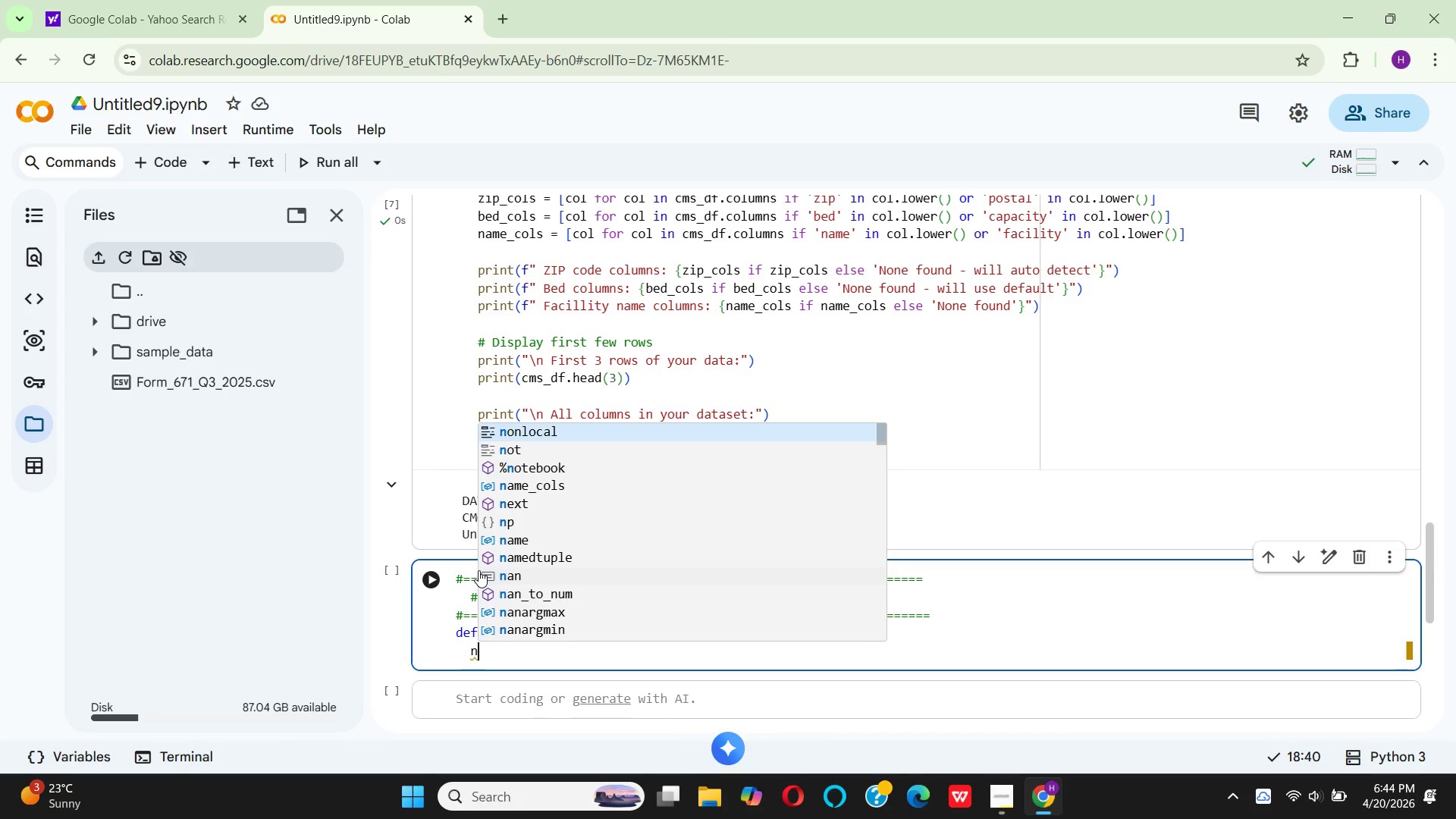 
key(Backspace)
 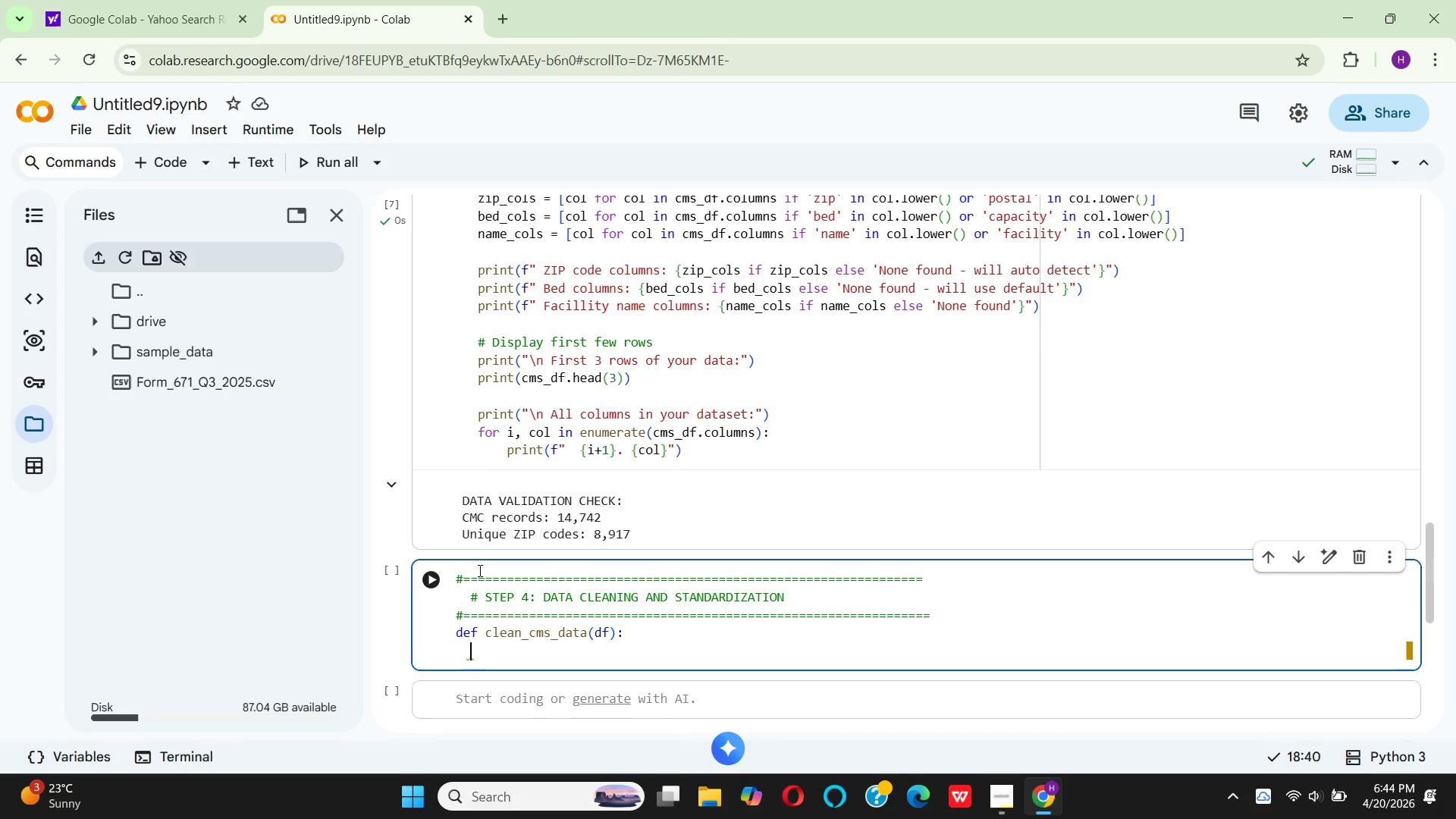 
key(Space)
 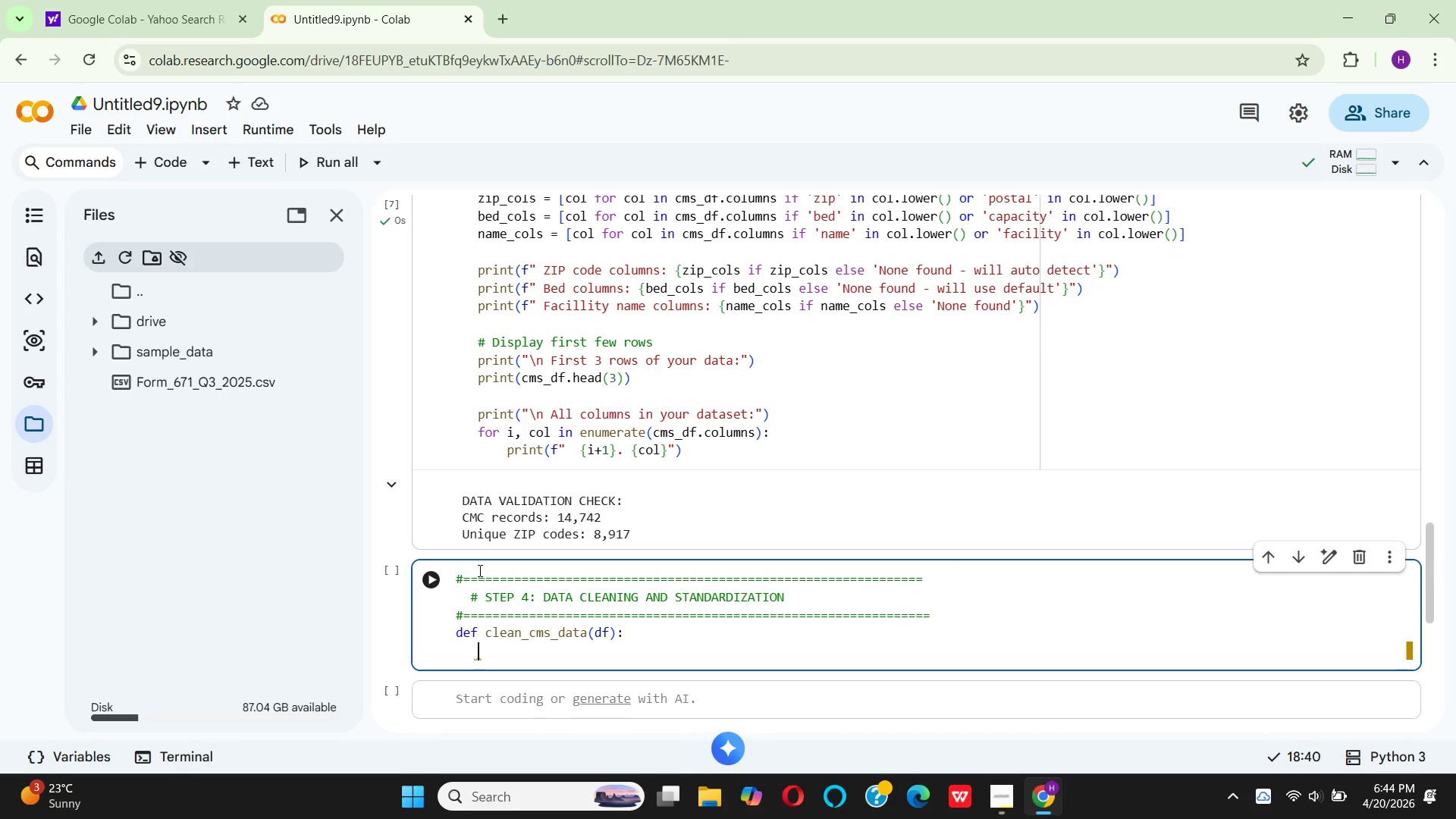 
key(Space)
 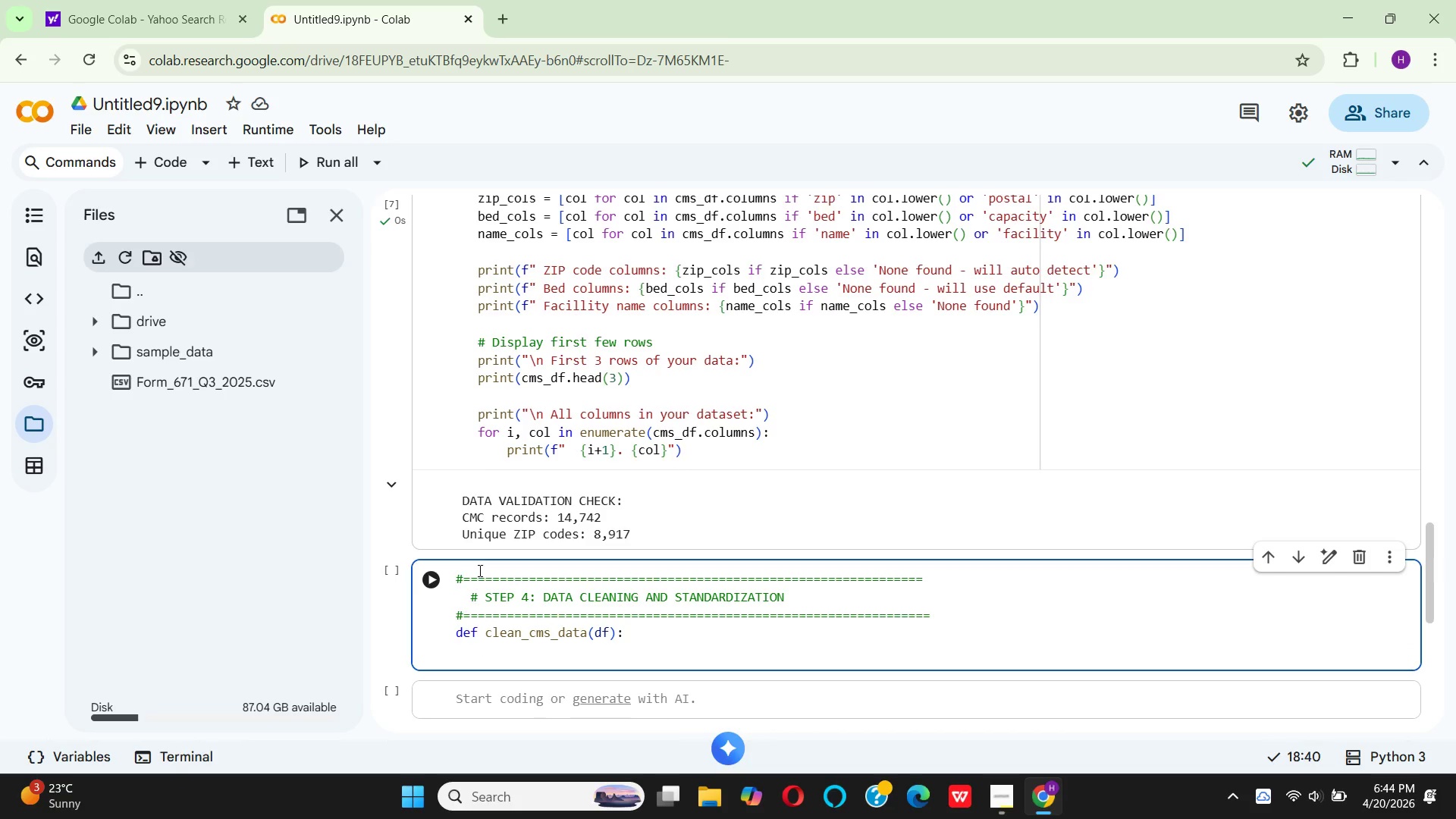 
key(Shift+Quote)
 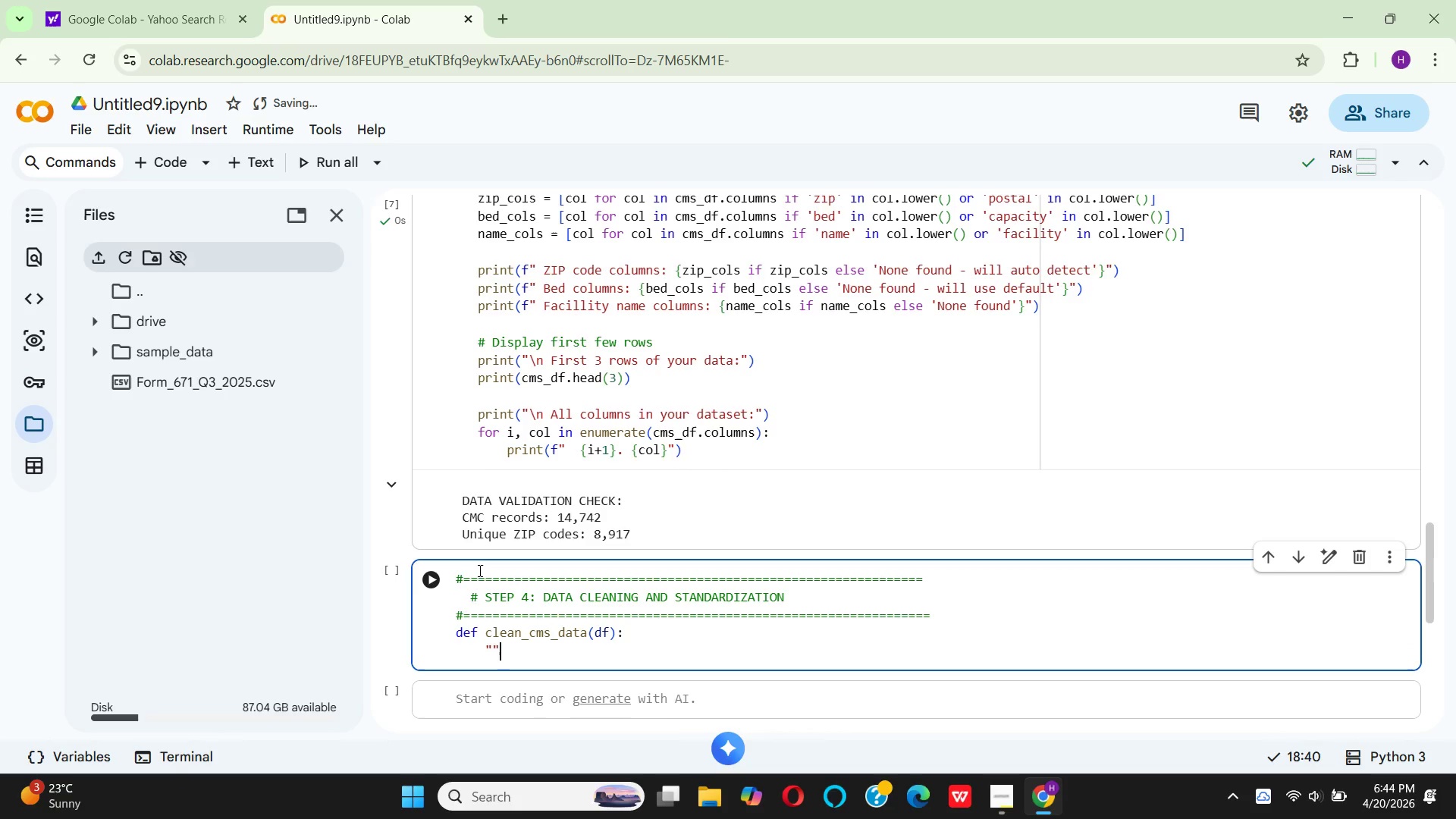 
key(Shift+Quote)
 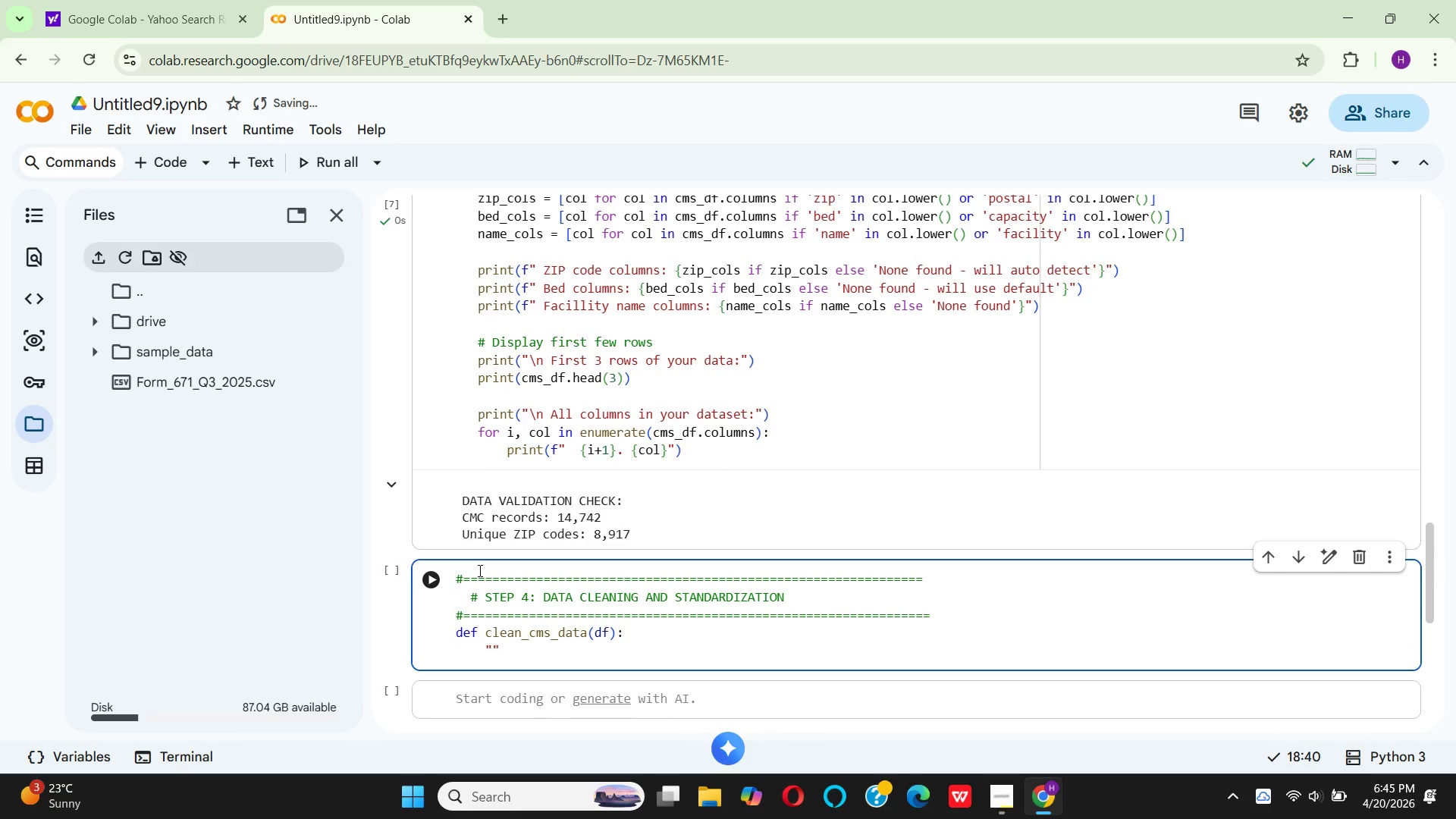 
key(Shift+Quote)
 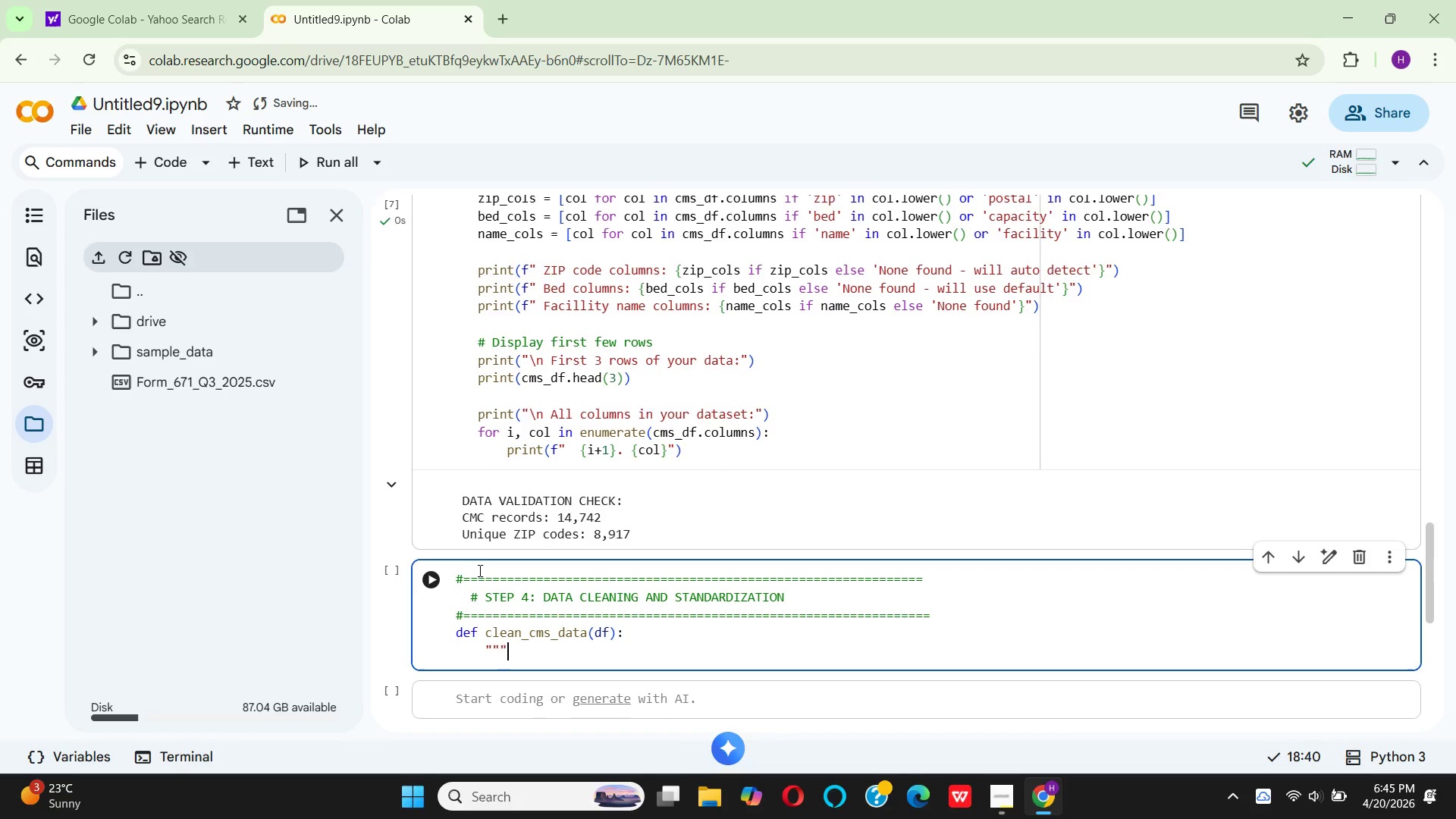 
key(Enter)
 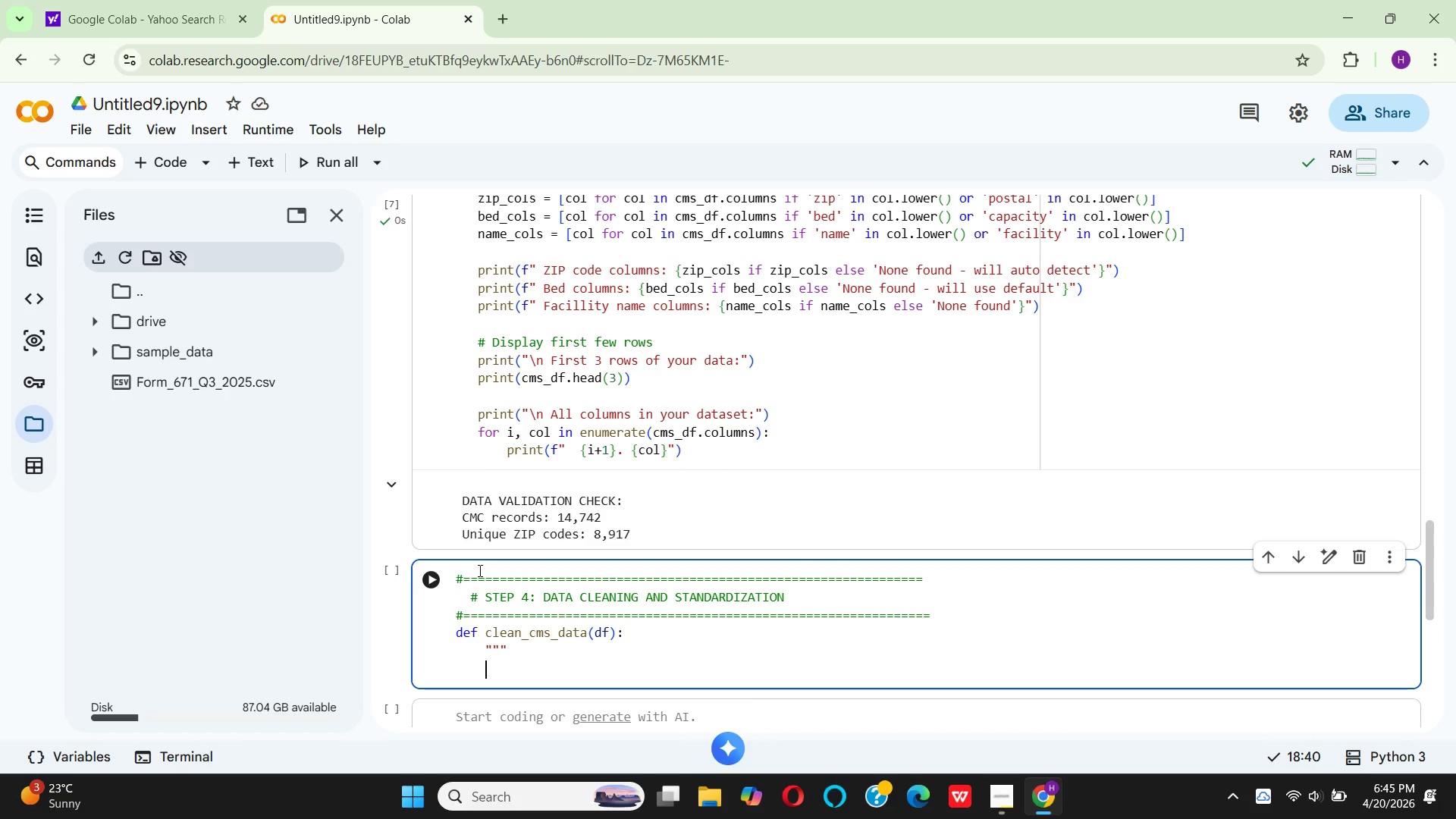 
type(AU)
 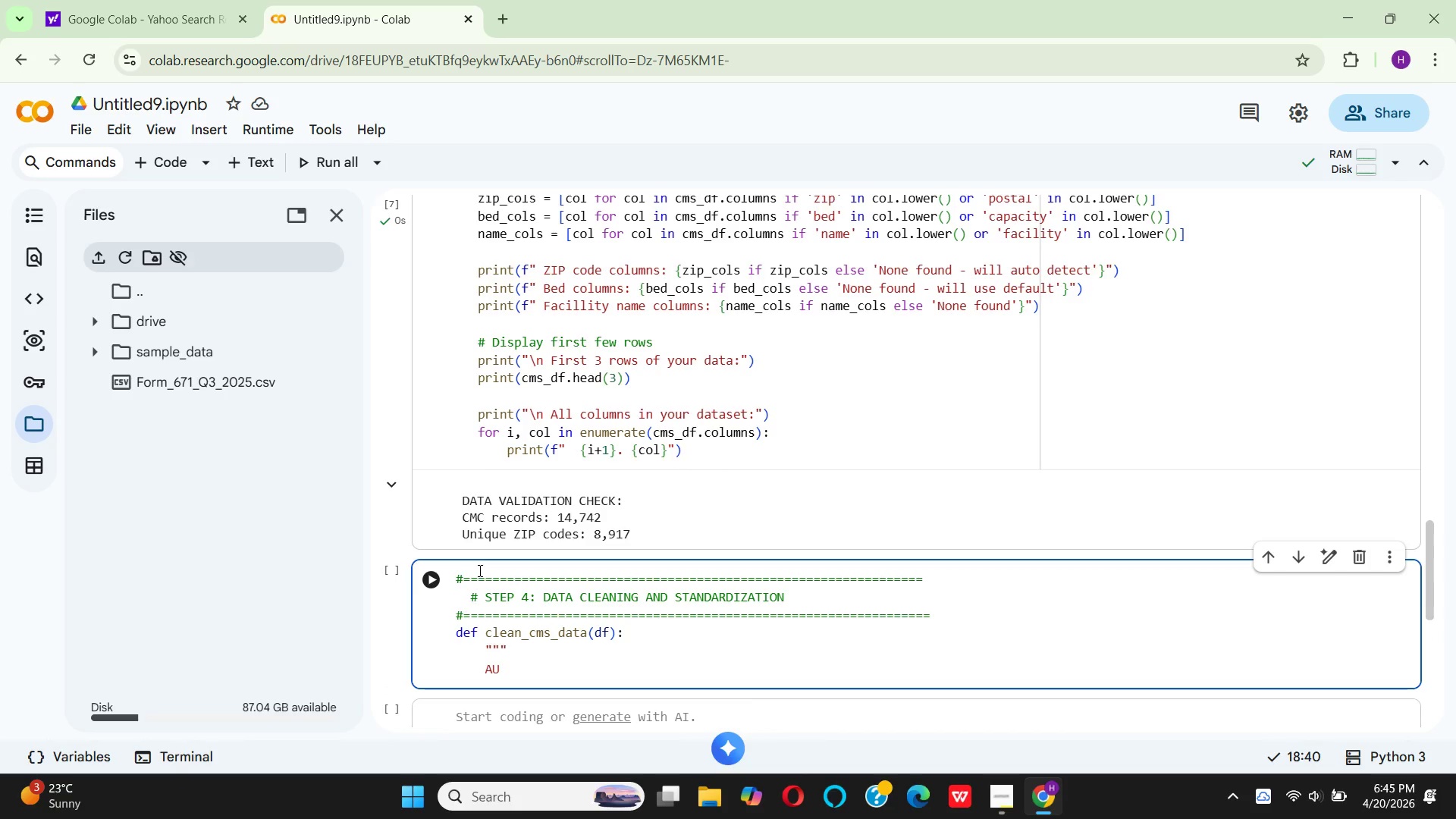 
key(Backspace)
type(utomatically identify and clean CMS data columns)
 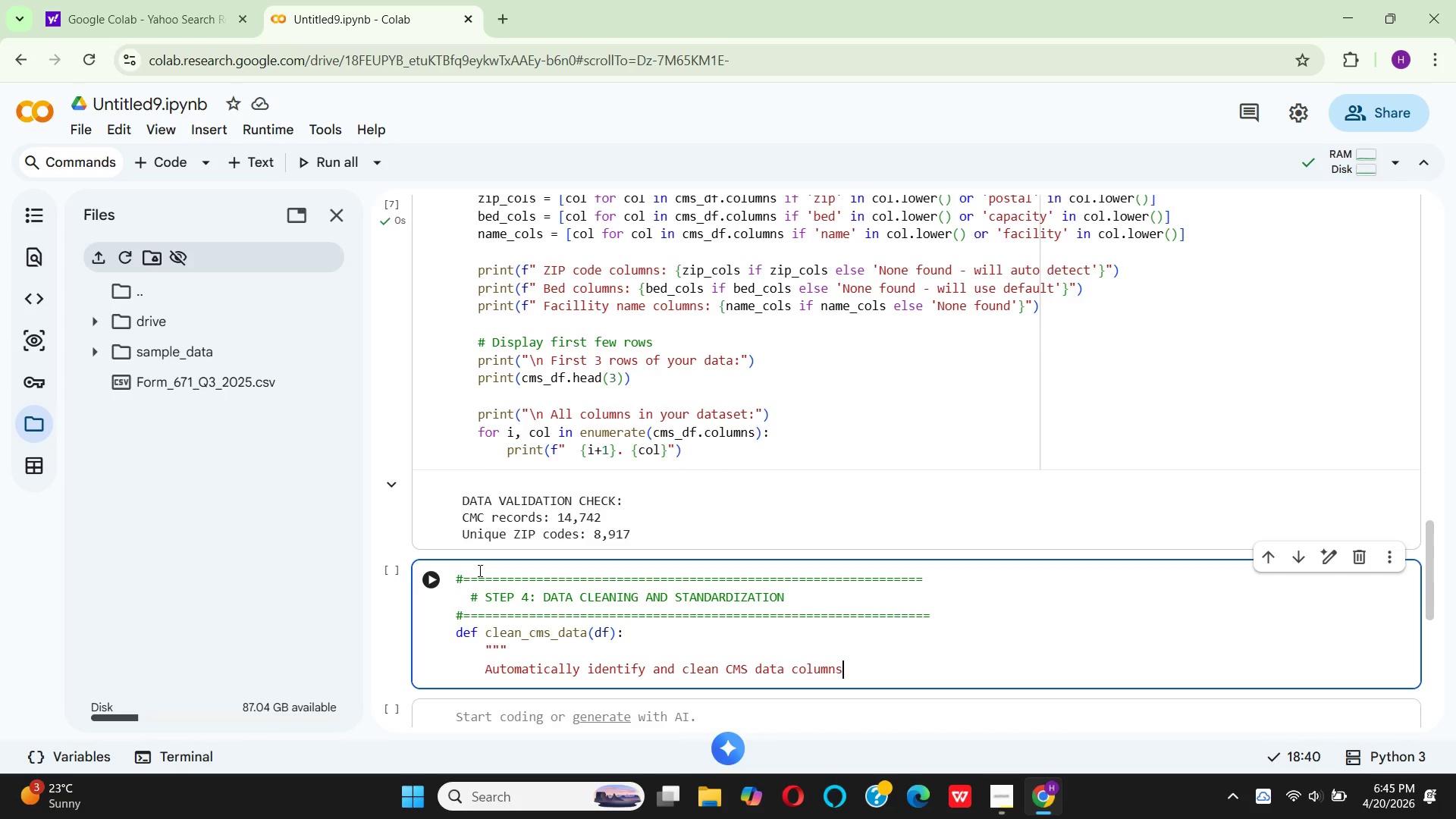 
key(Enter)
 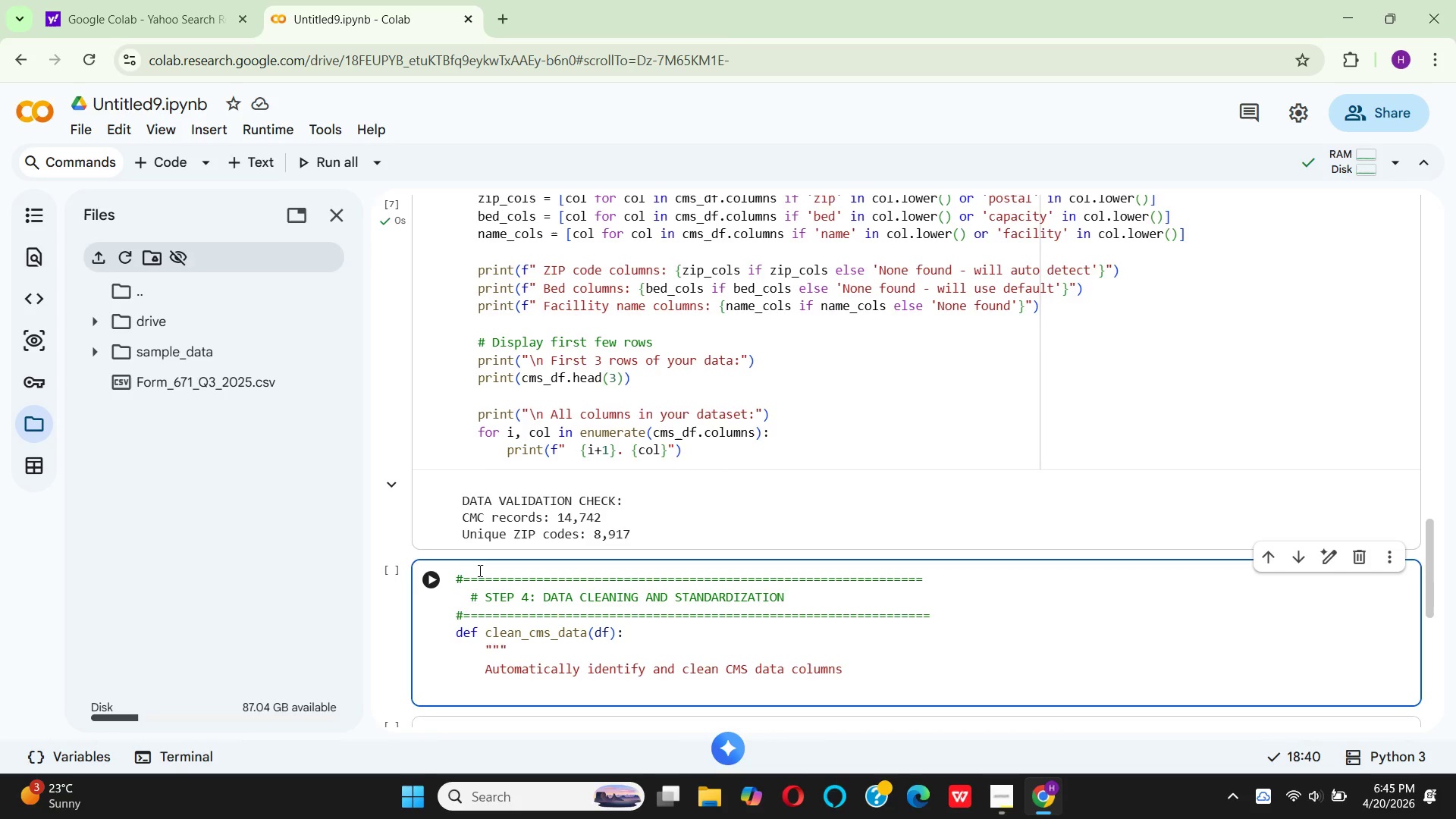 
key(Enter)
 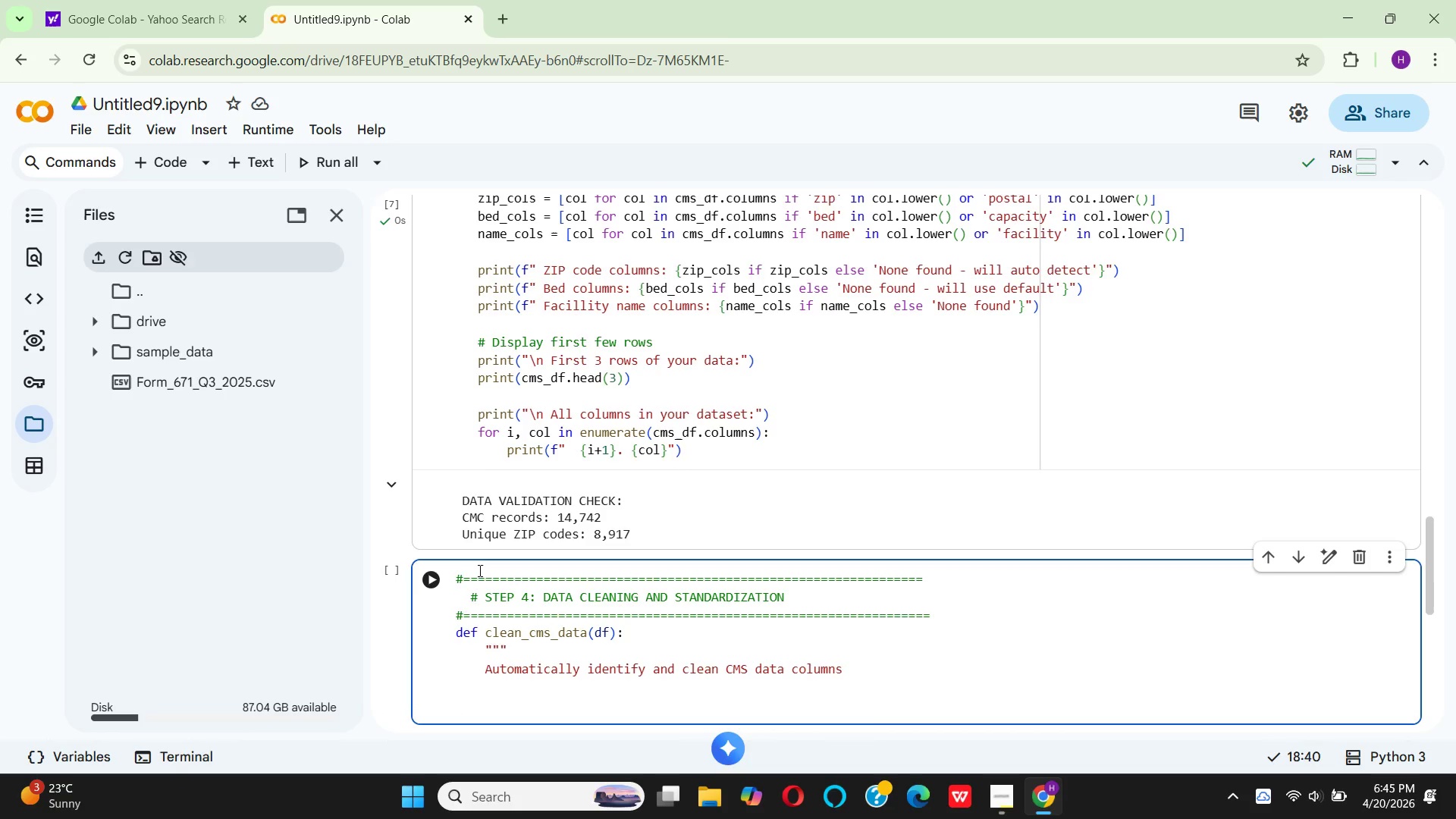 
key(Shift+Quote)
 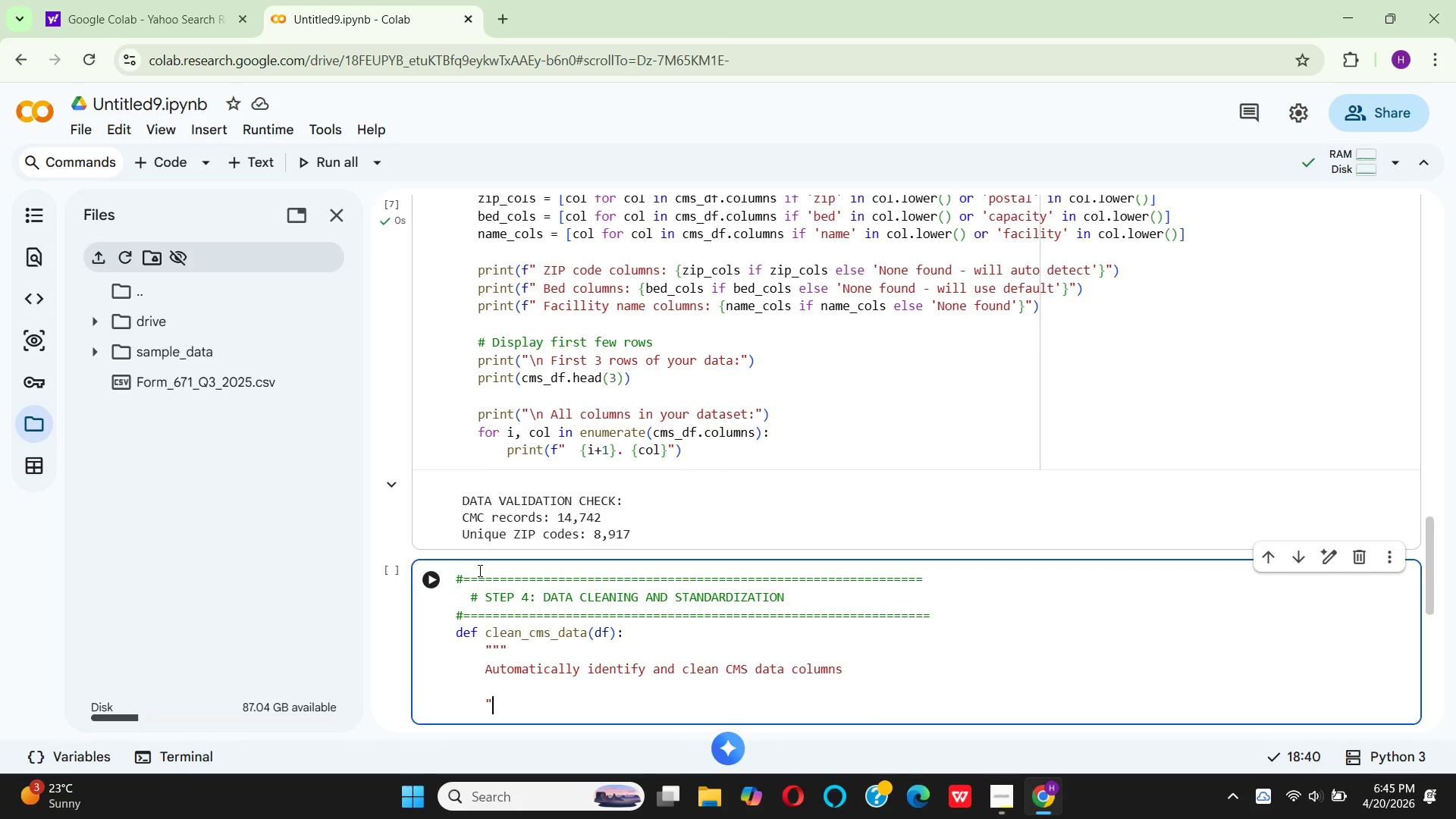 
key(Shift+Quote)
 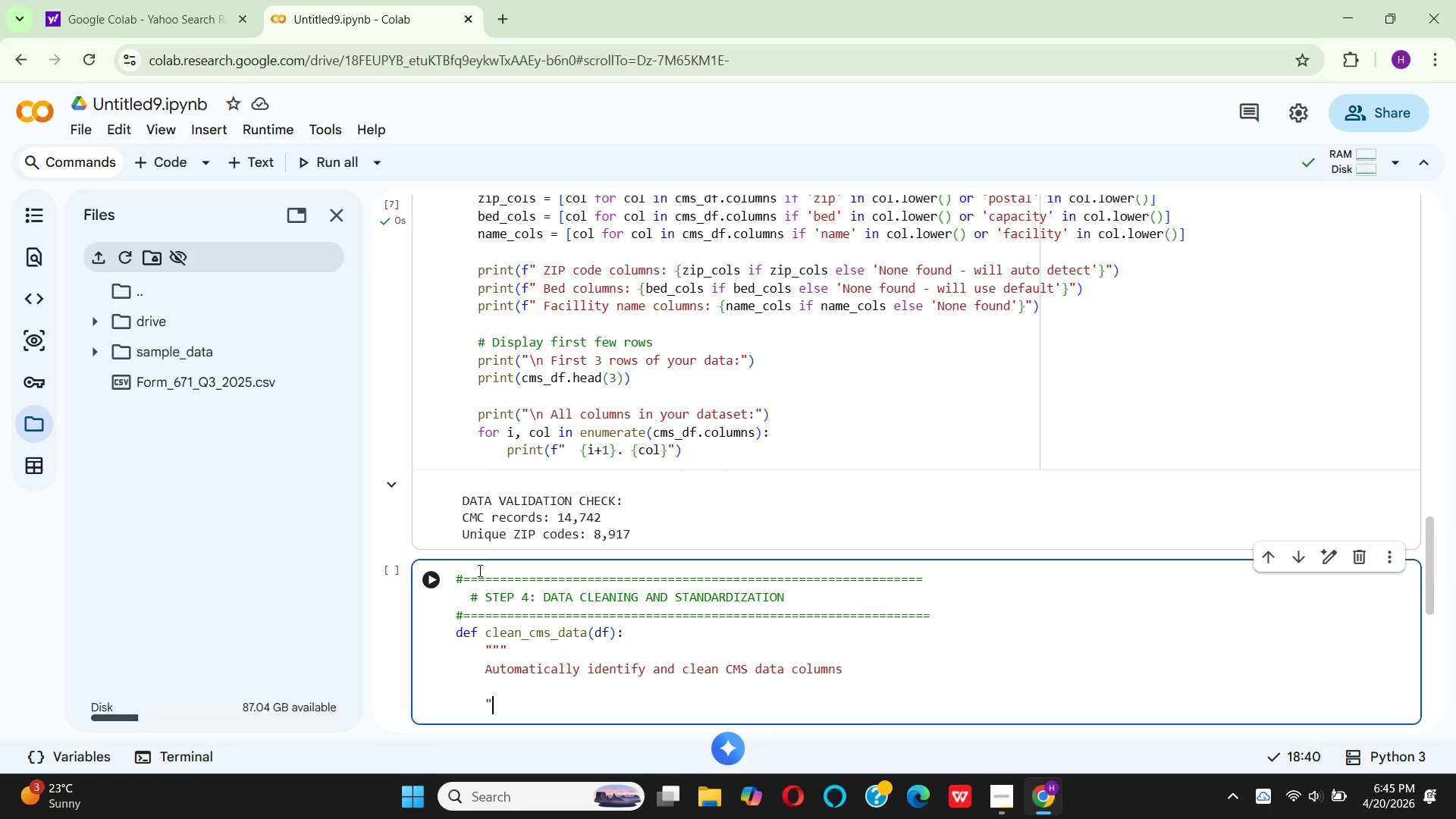 
key(Shift+Quote)
 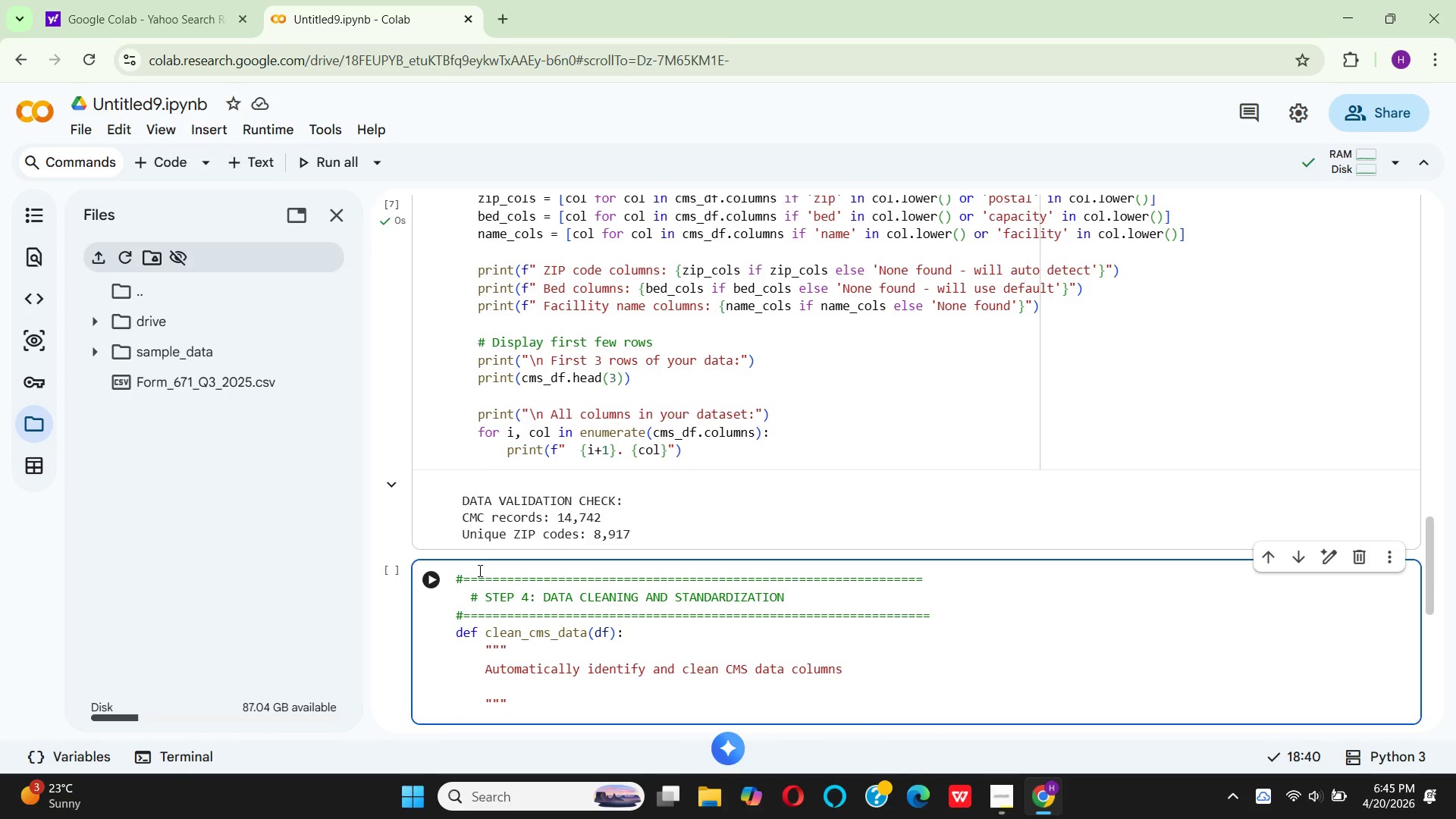 
key(Enter)
 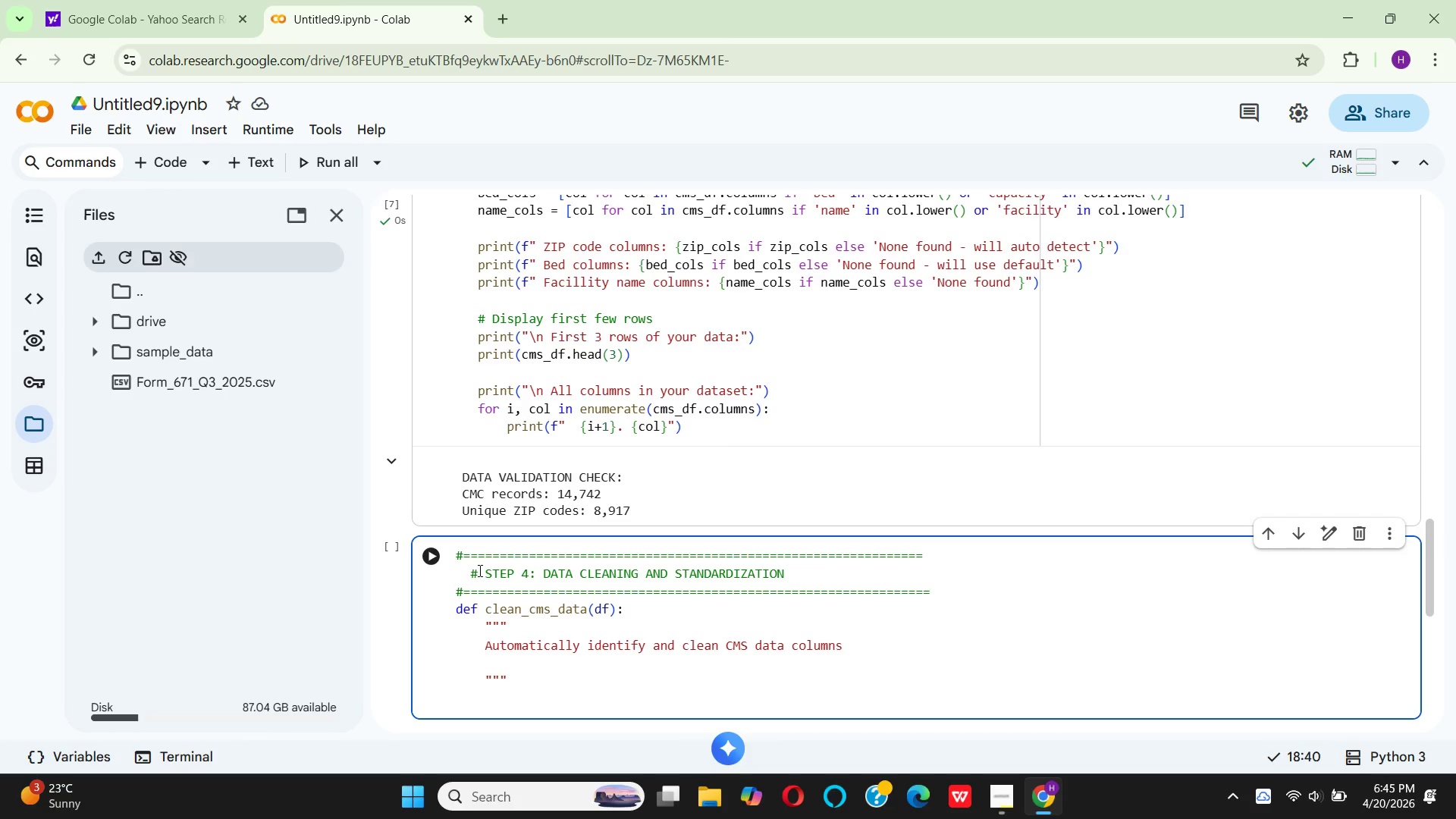 
type(cl)
 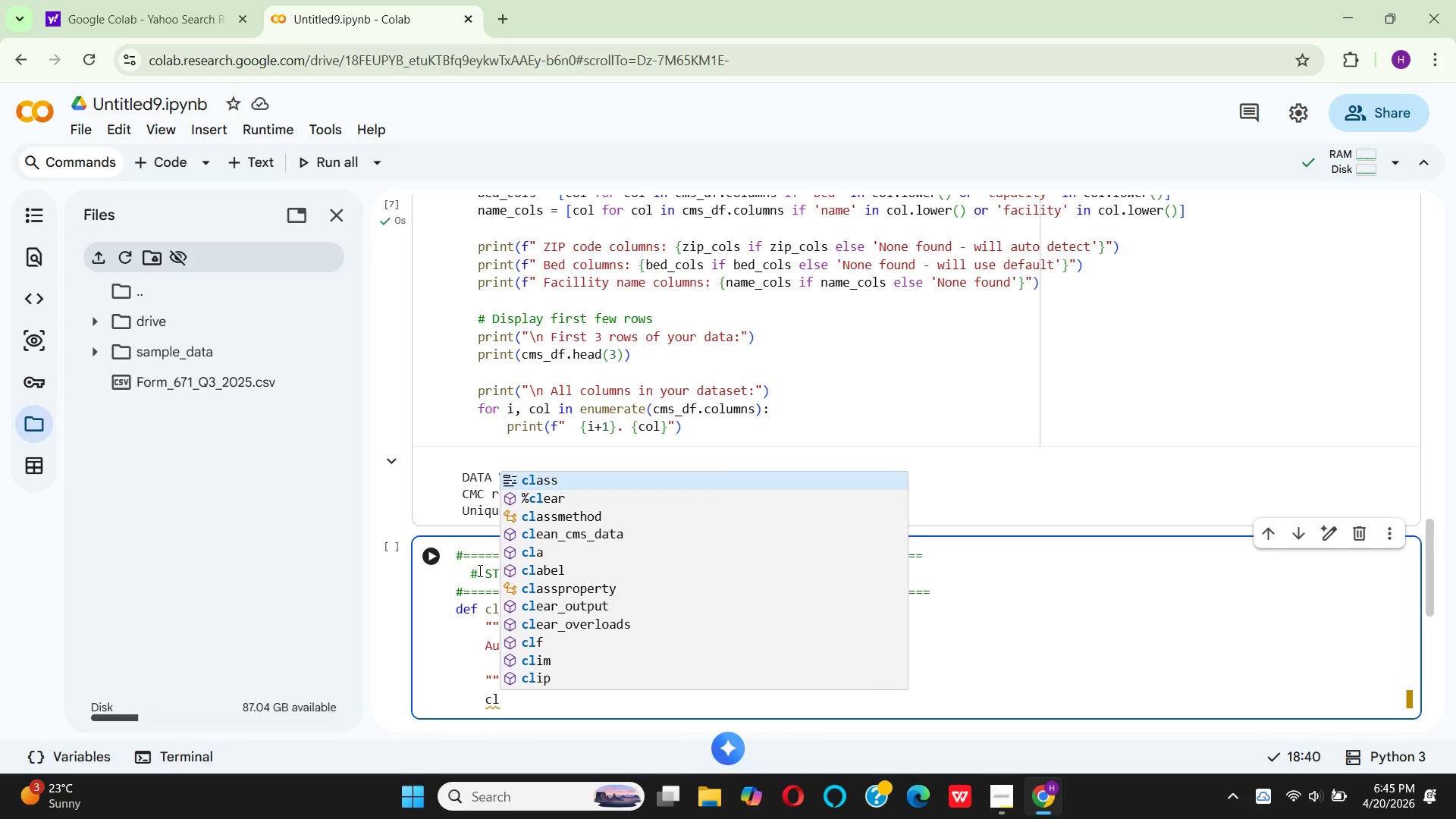 
type(eaned = df.copy()
 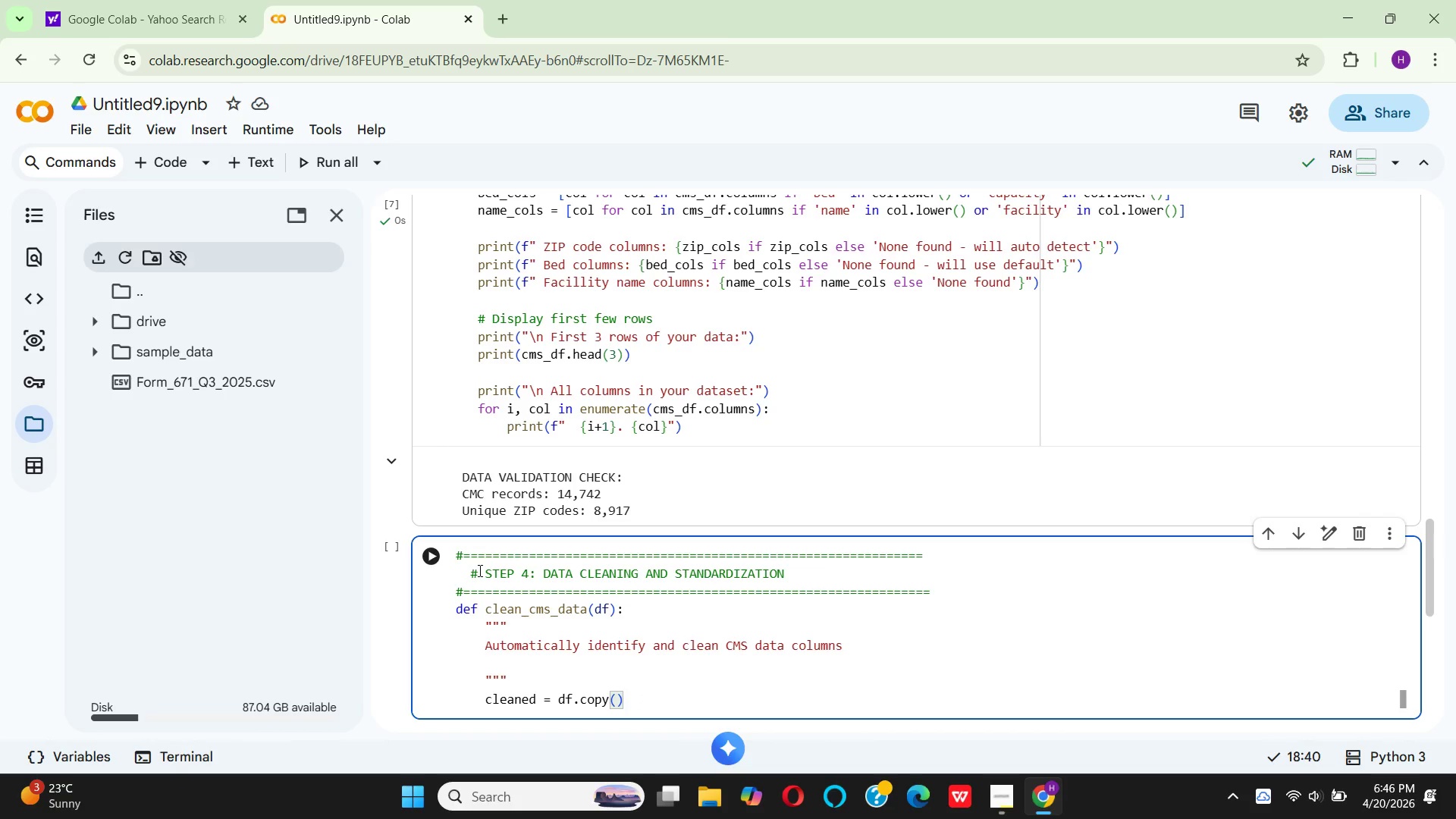 
key(ArrowRight)
 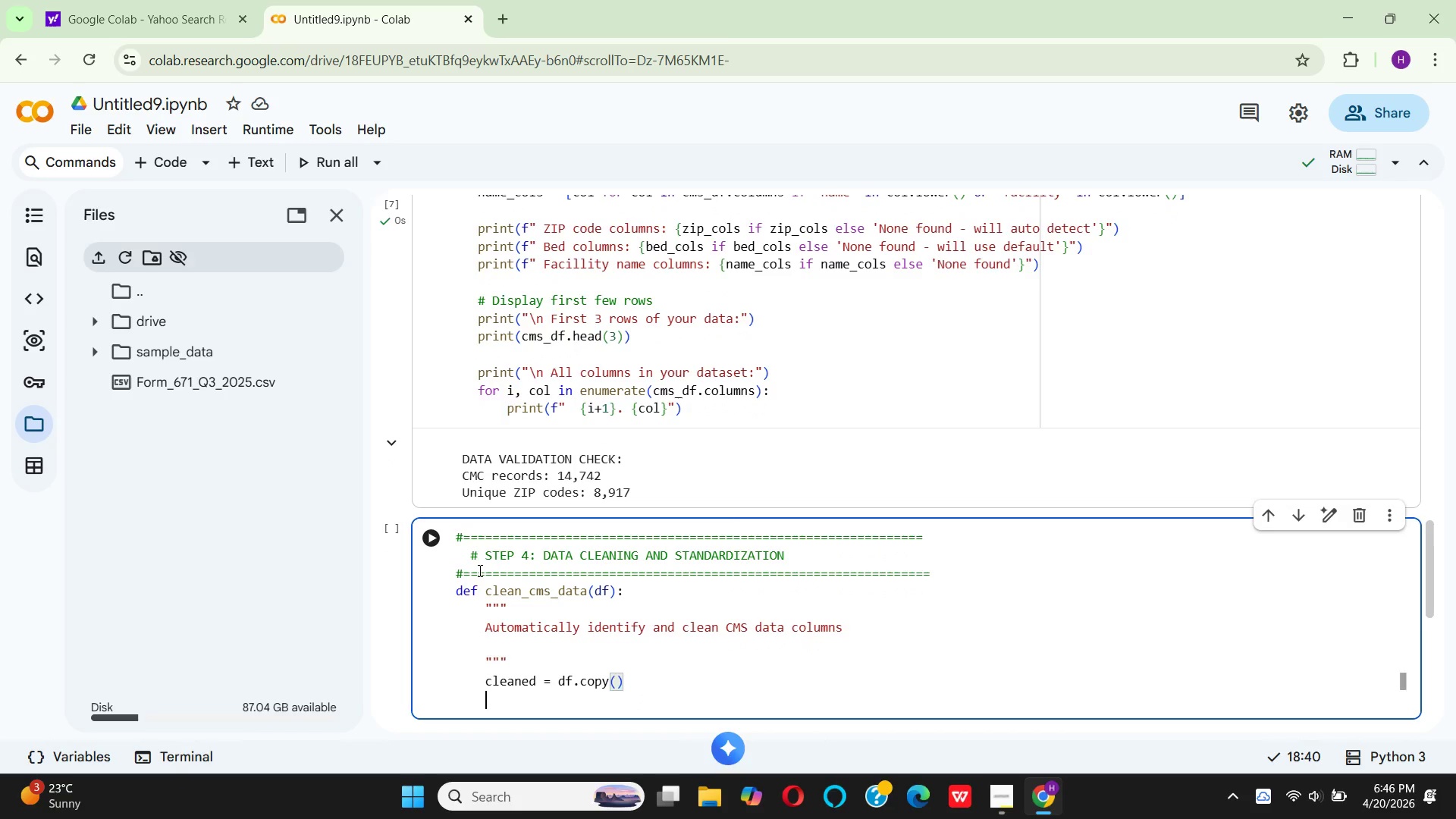 
key(Enter)
 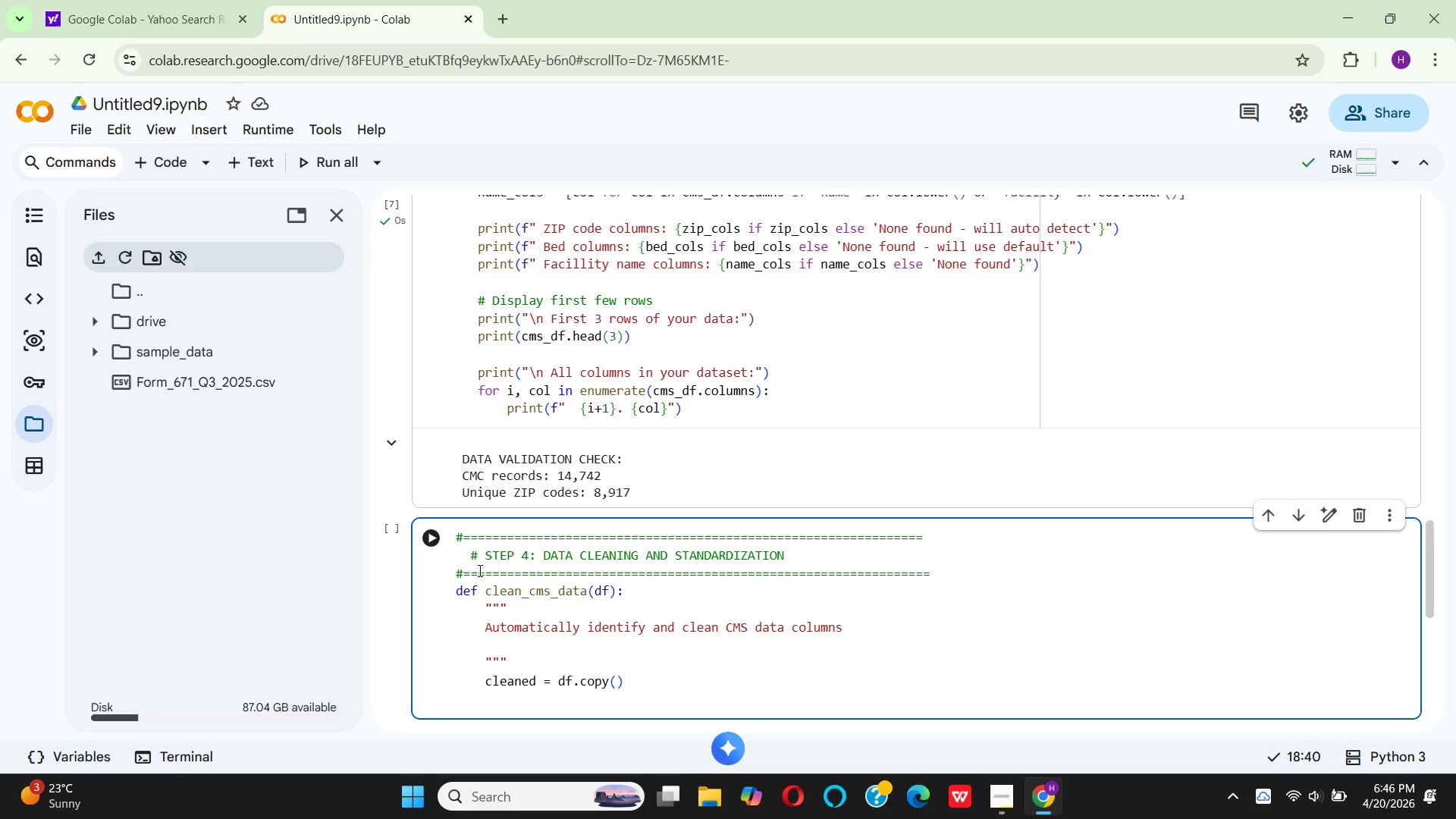 
key(Control+3)
 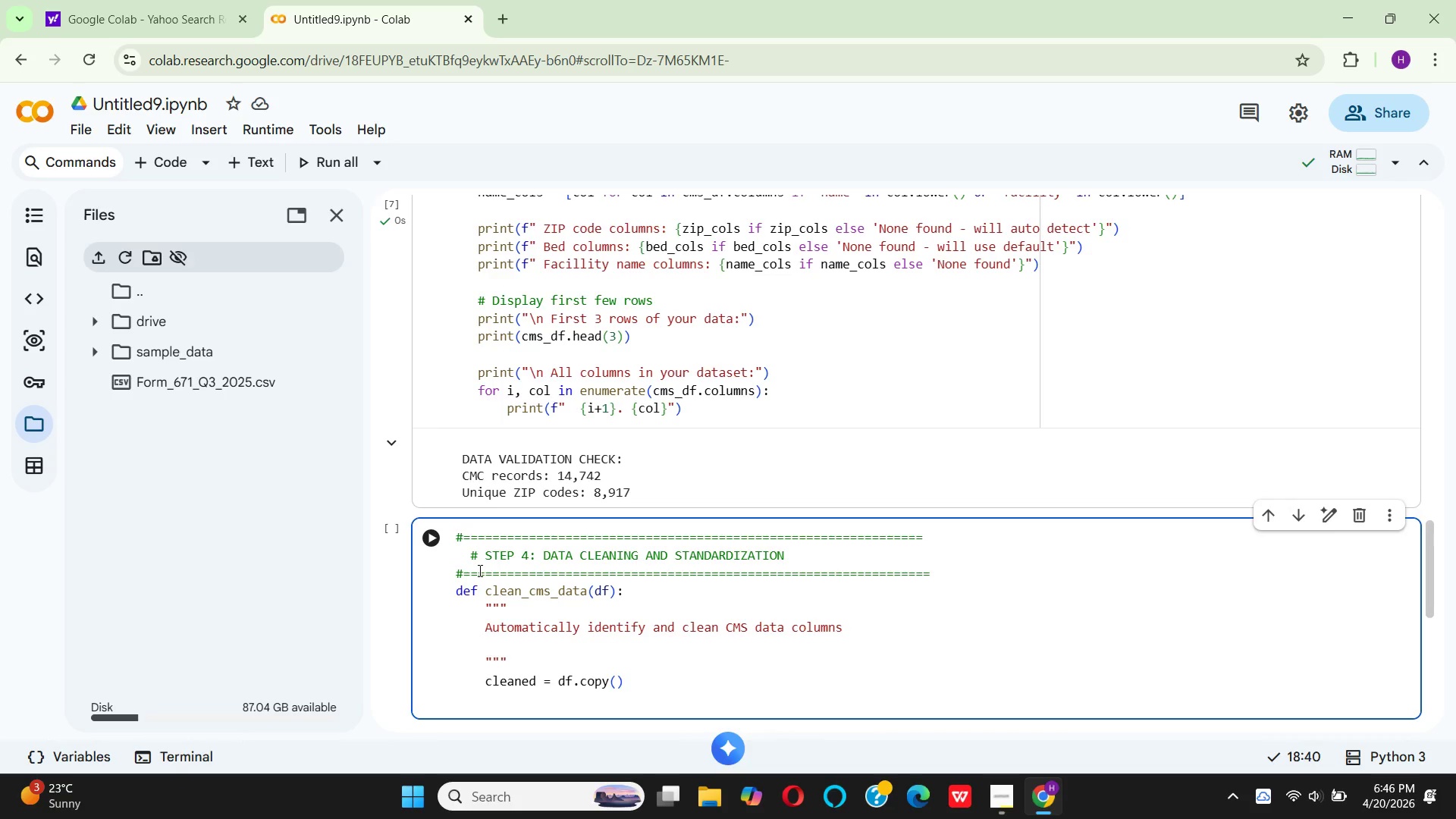 
key(Shift+3)
 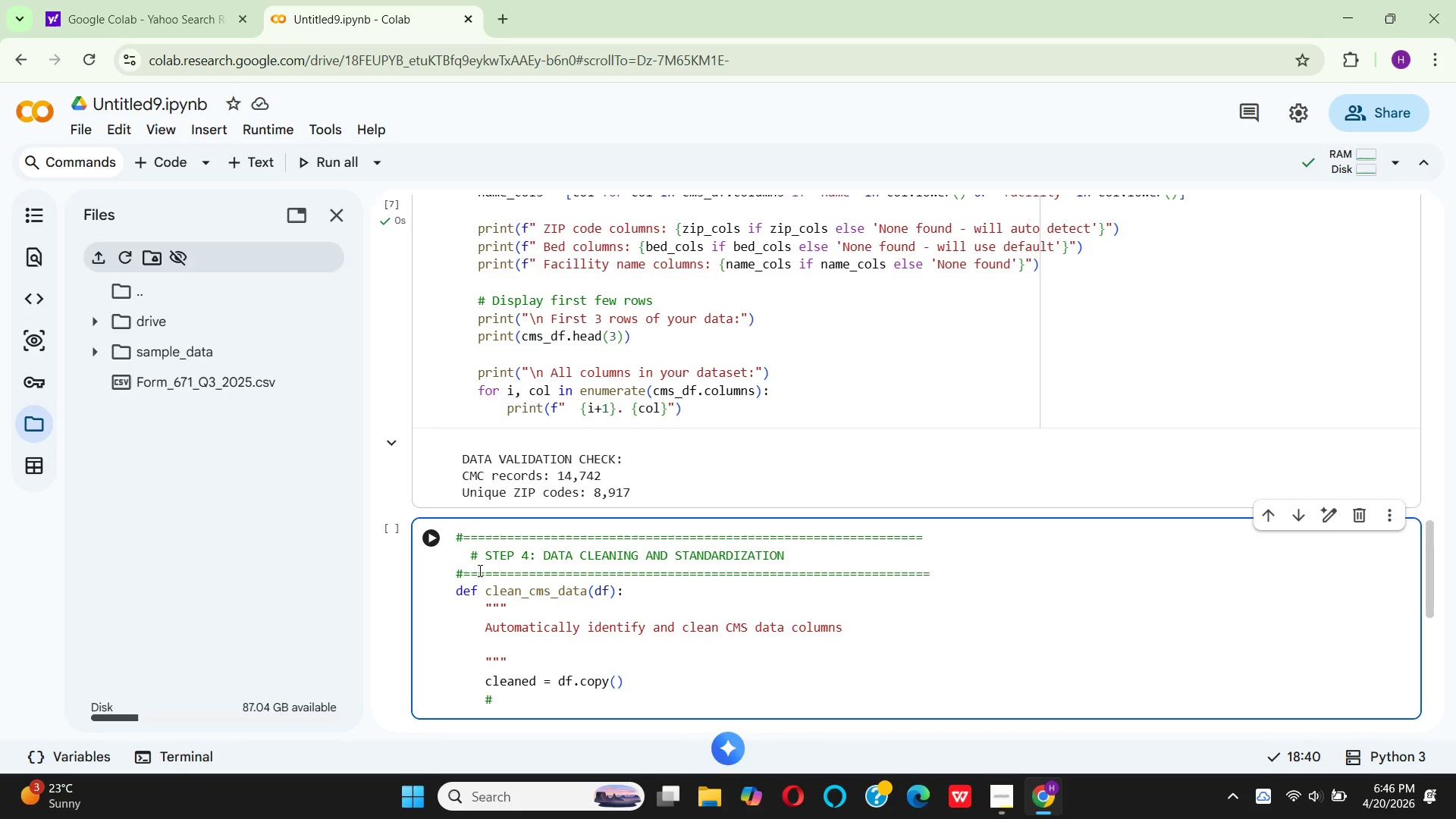 
type( 1.identifu)
key(Backspace)
type(y ZIP code column)
 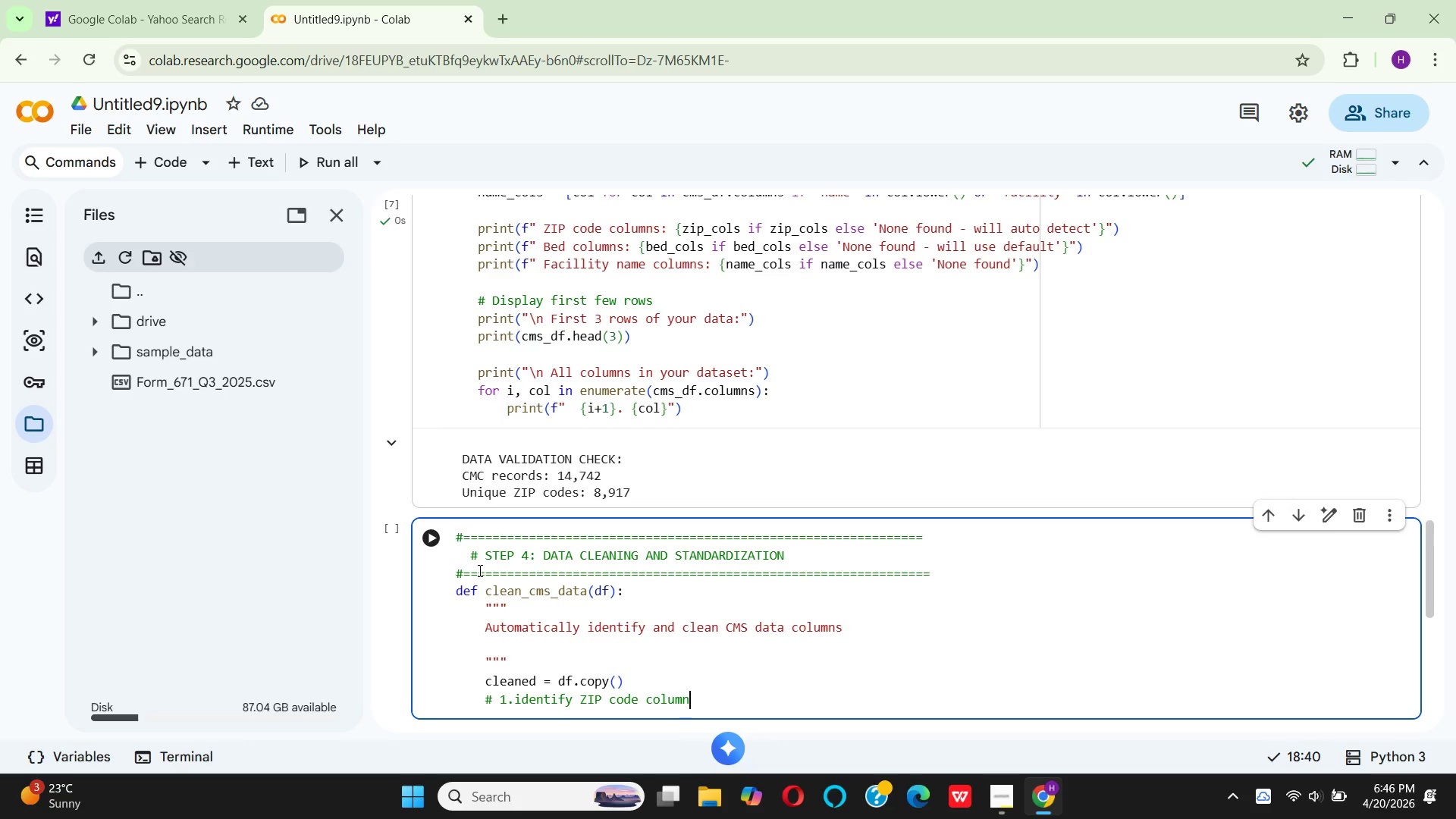 
key(Enter)
 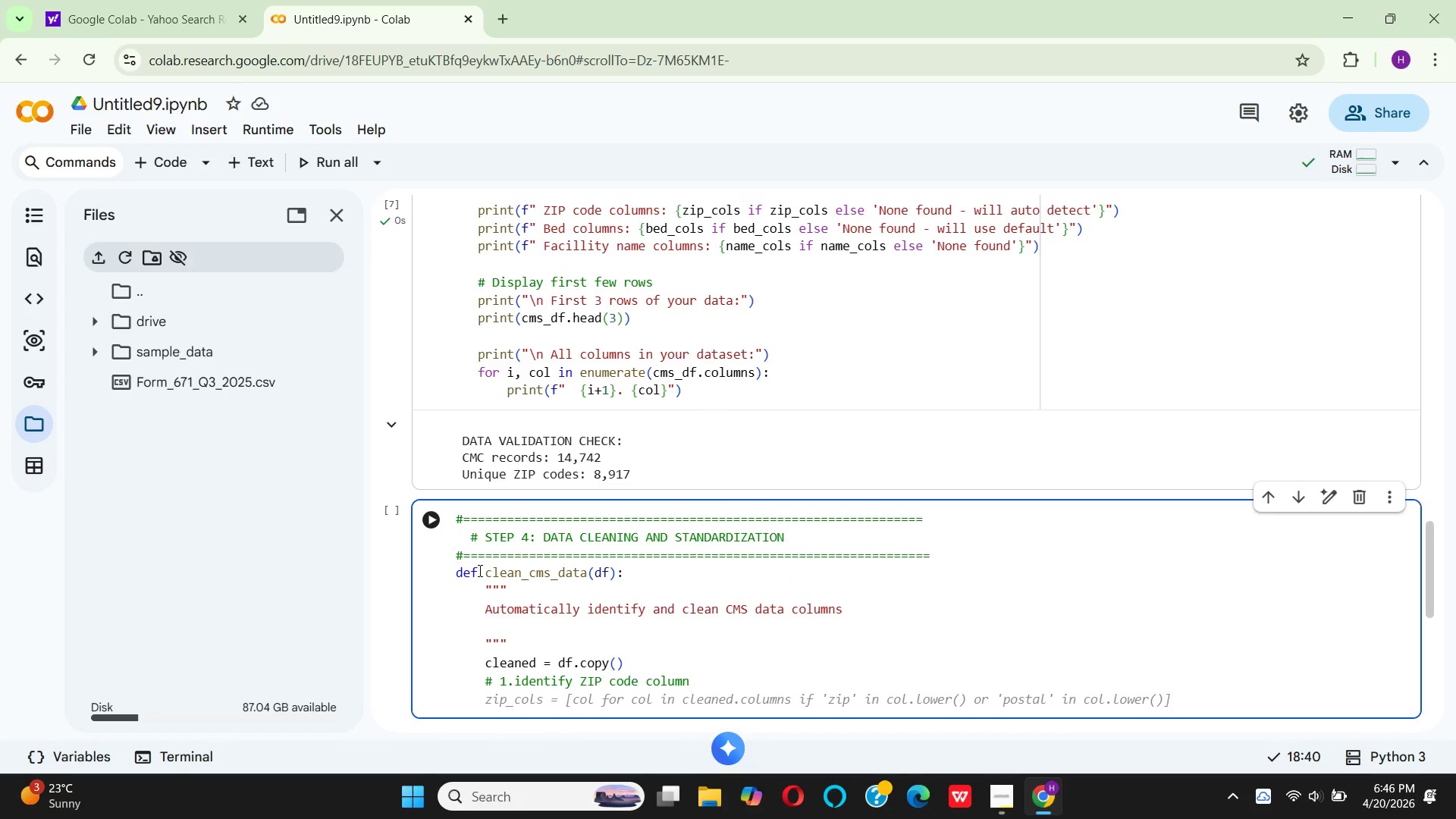 
wait(11.56)
 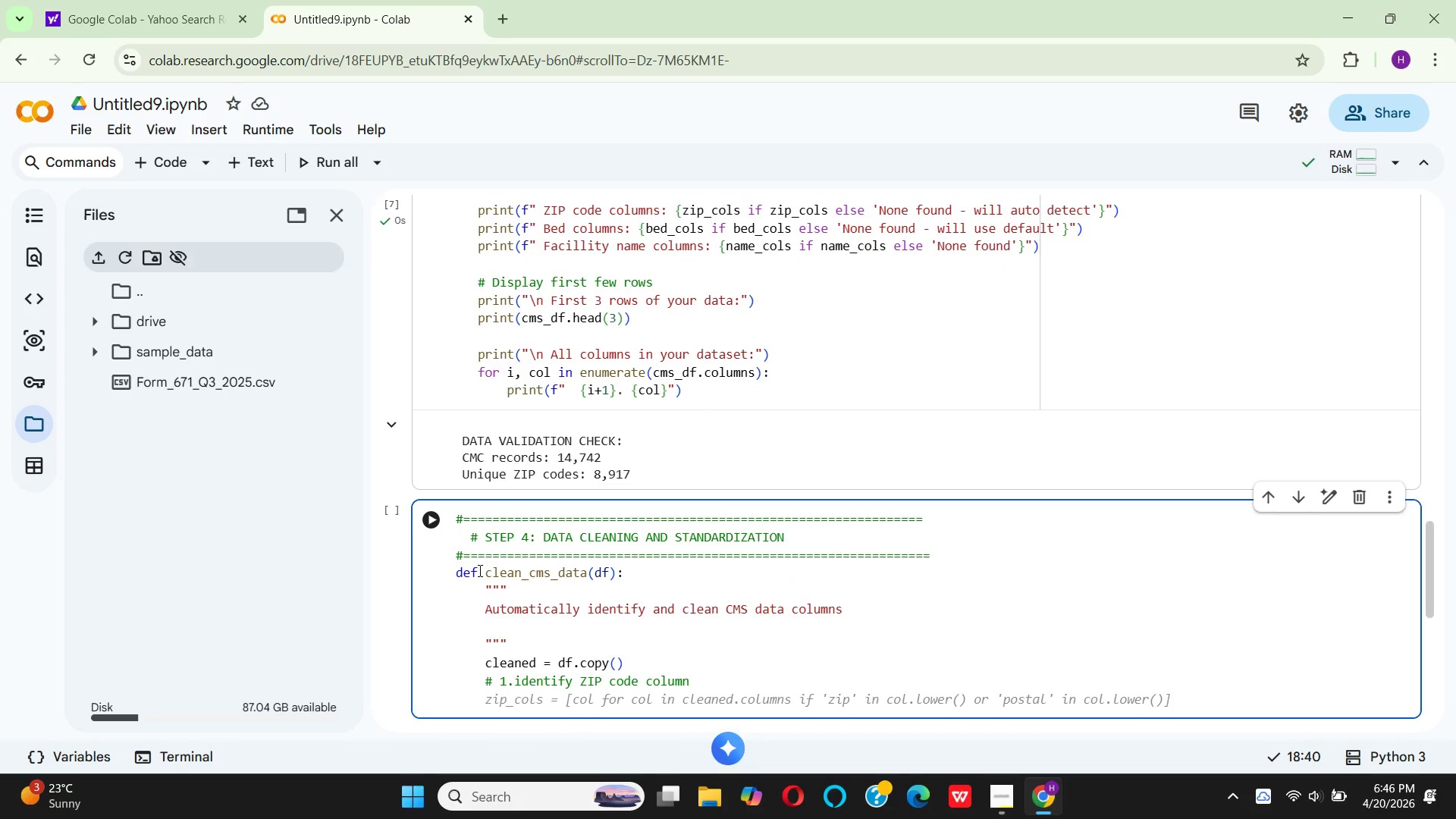 
type(zip_)
 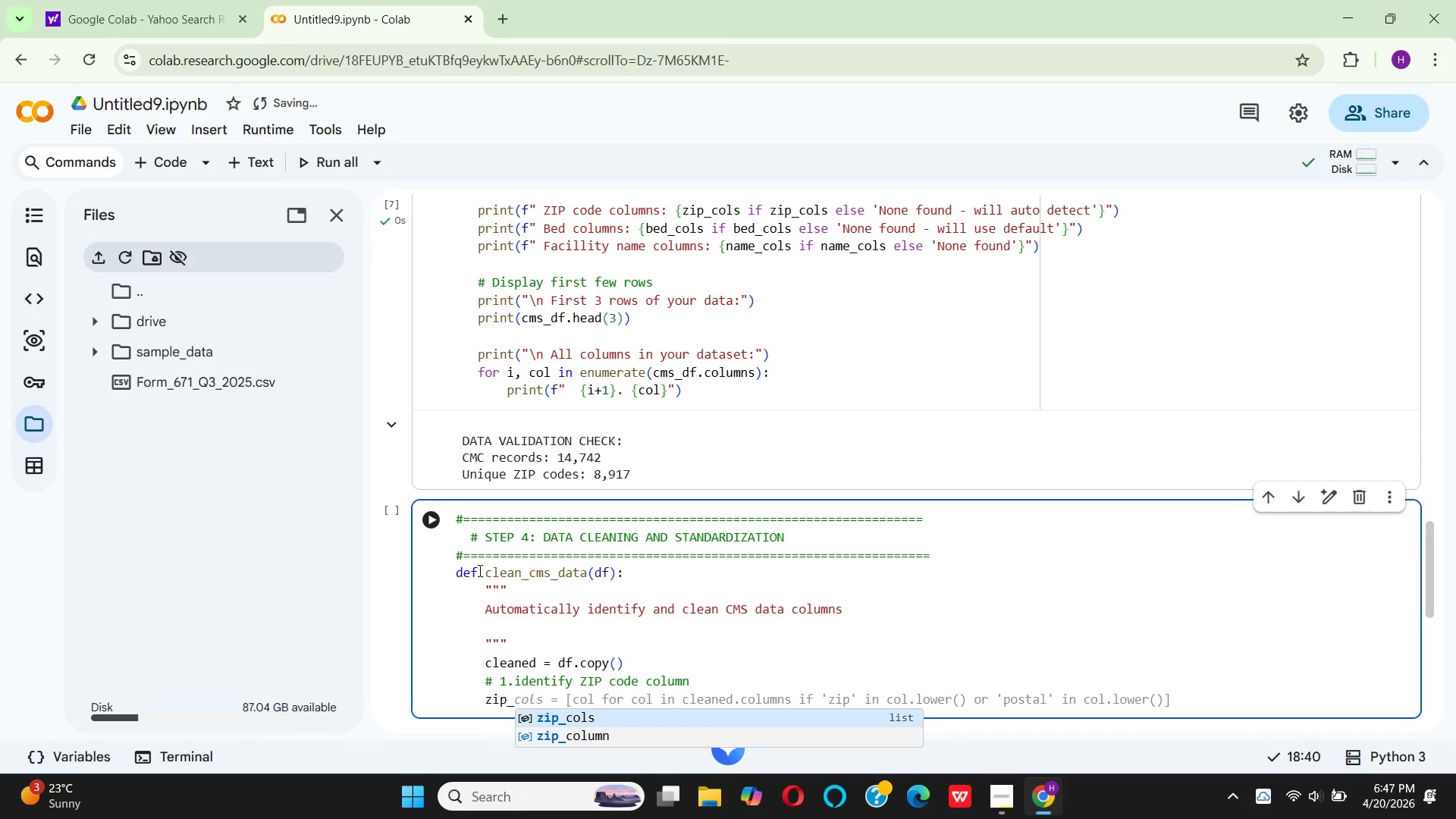 
key(Enter)
 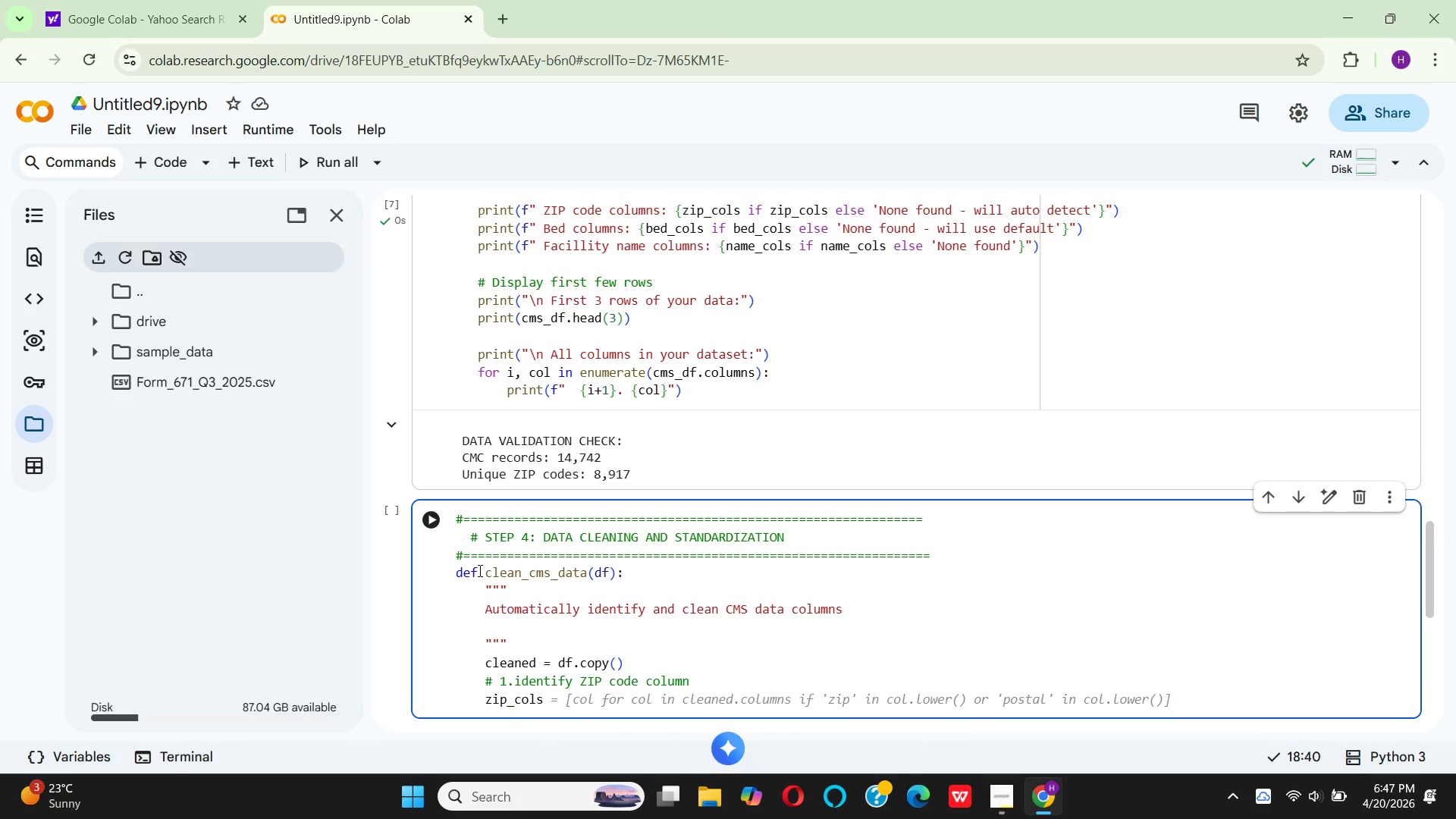 
key(Backspace)
type( = Nne)
 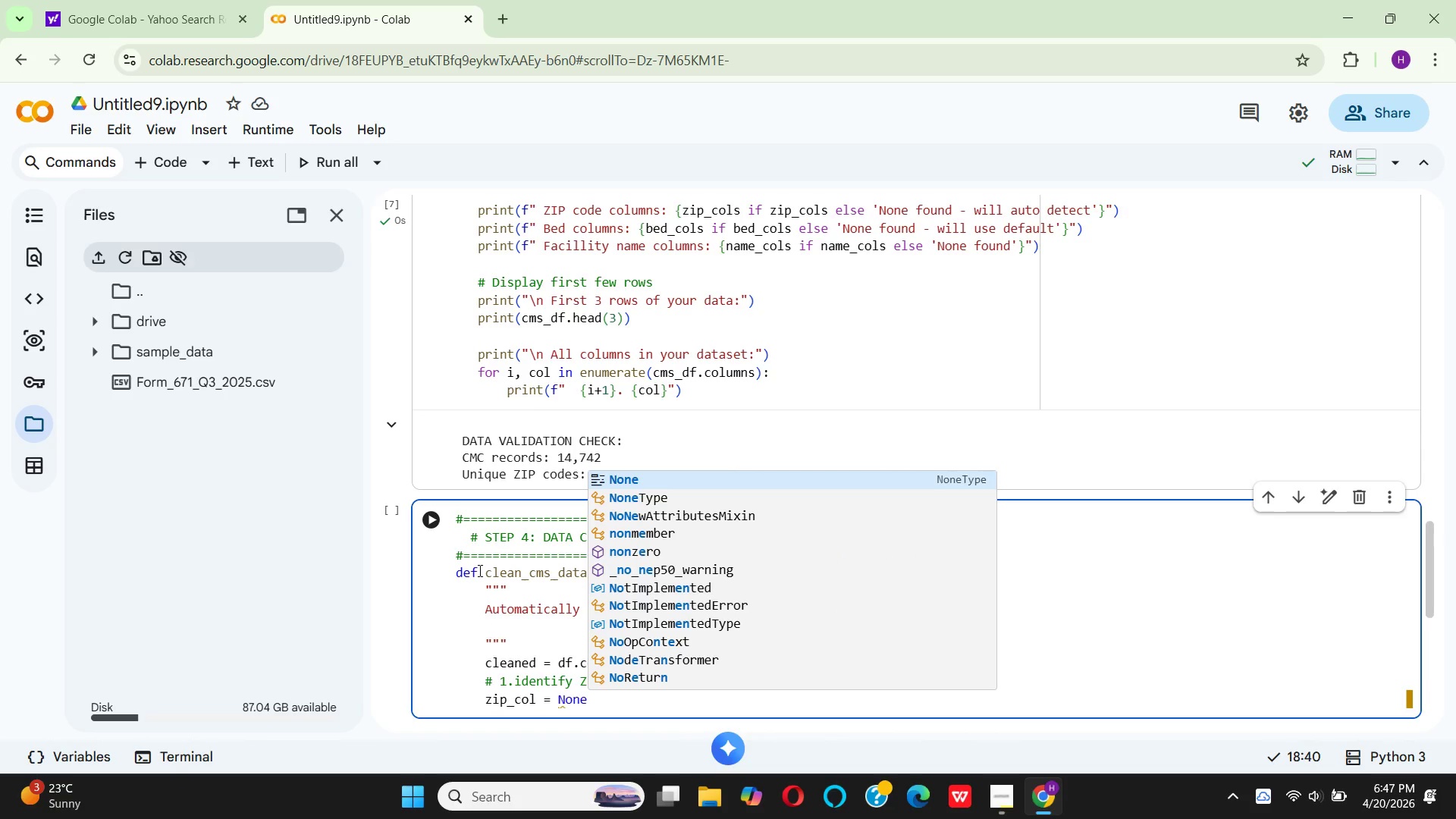 
hold_key(key=O, duration=0.33)
 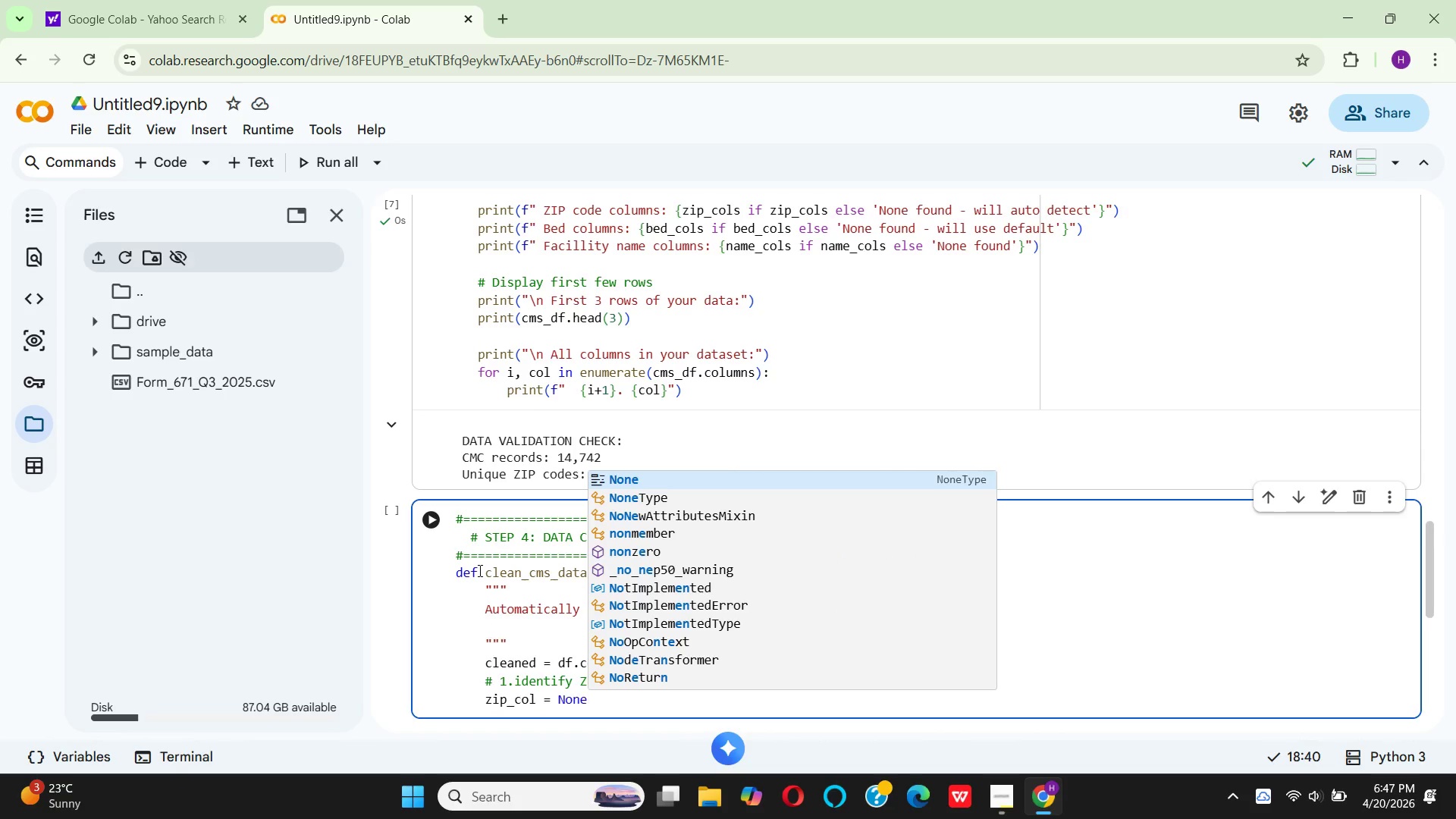 
key(Enter)
 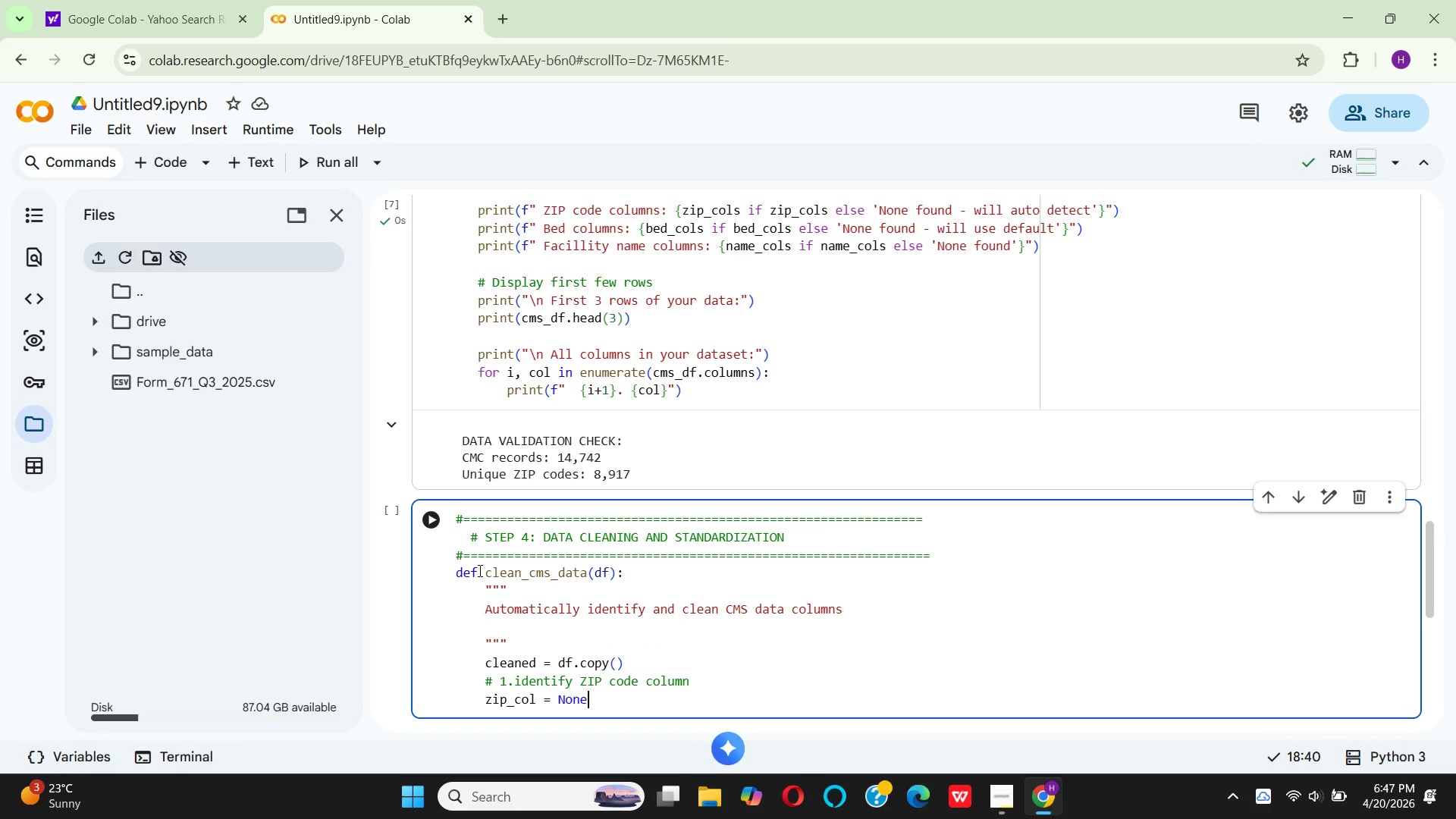 
key(Enter)
 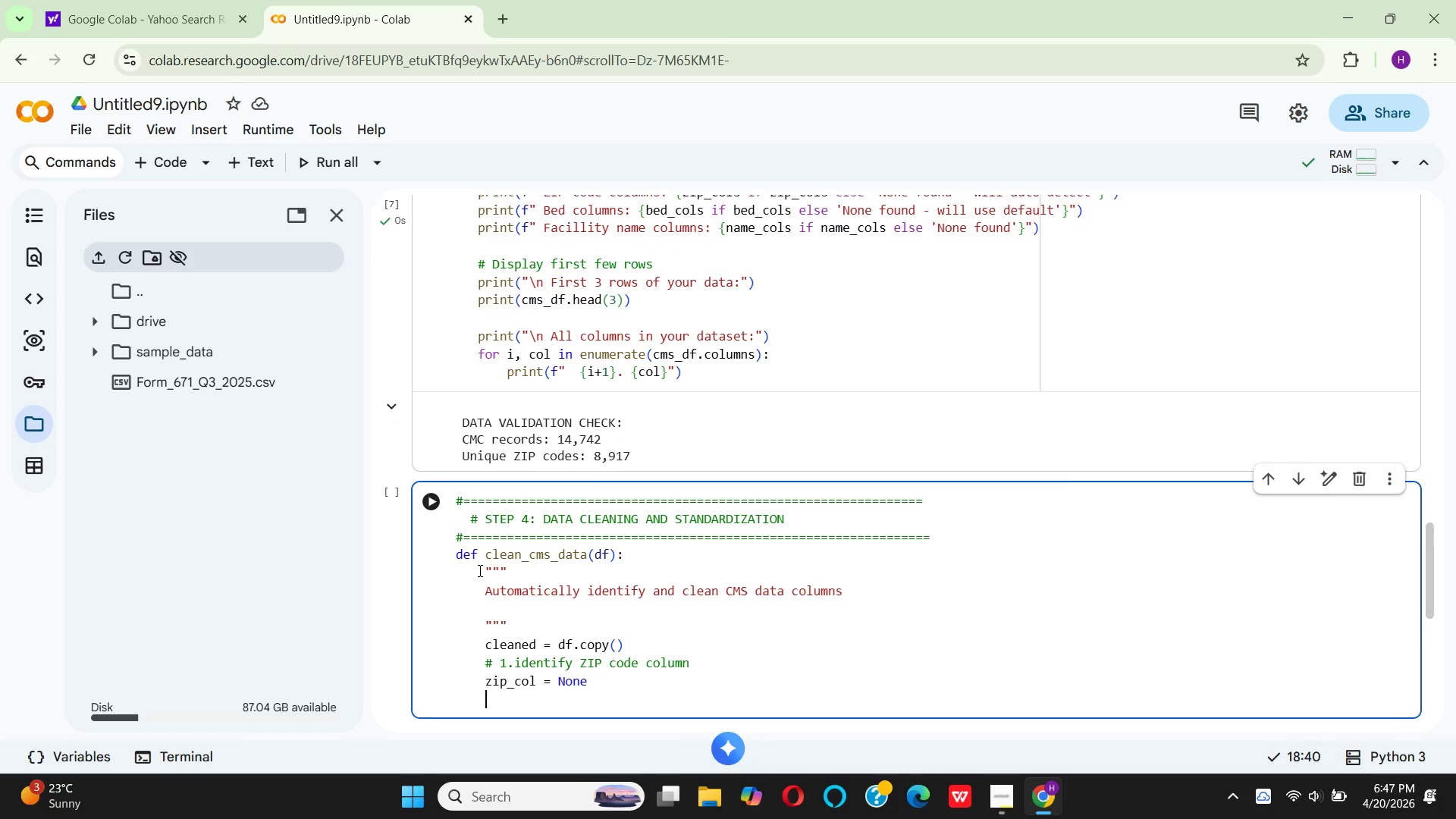 
type(for col in )
 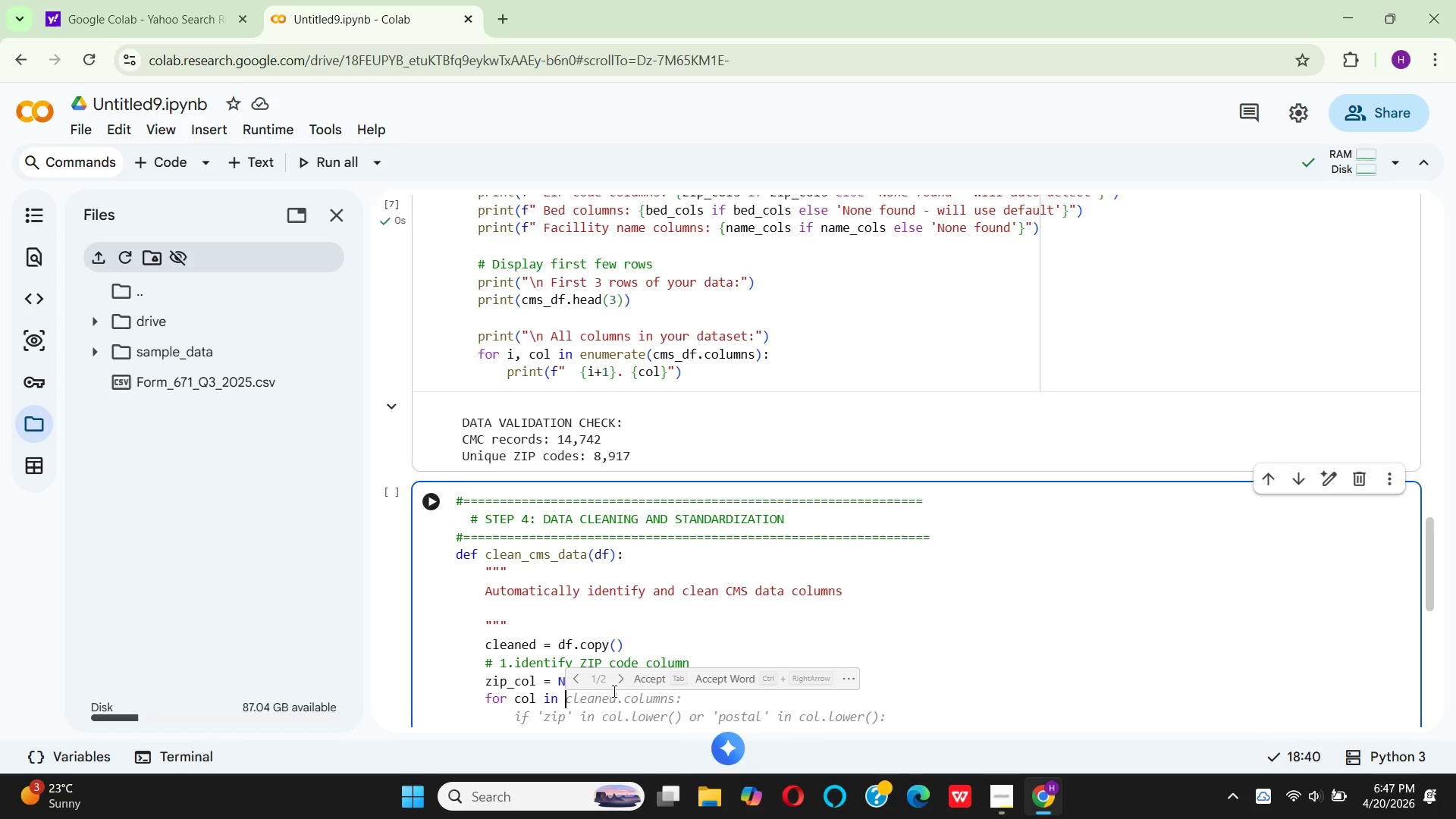 
wait(5.92)
 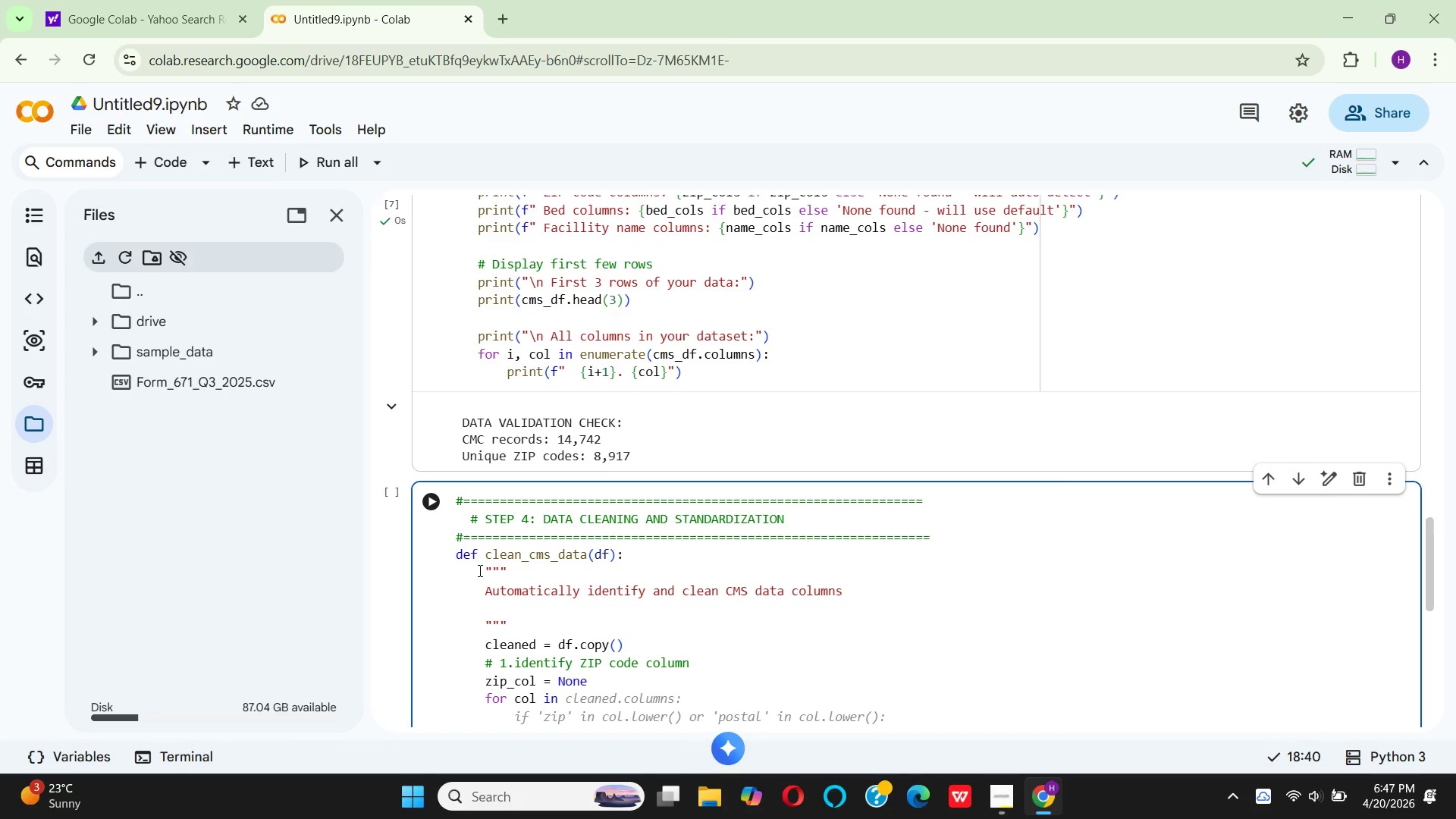 
scroll: coordinate [818, 616], scroll_direction: down, amount: 3.0
 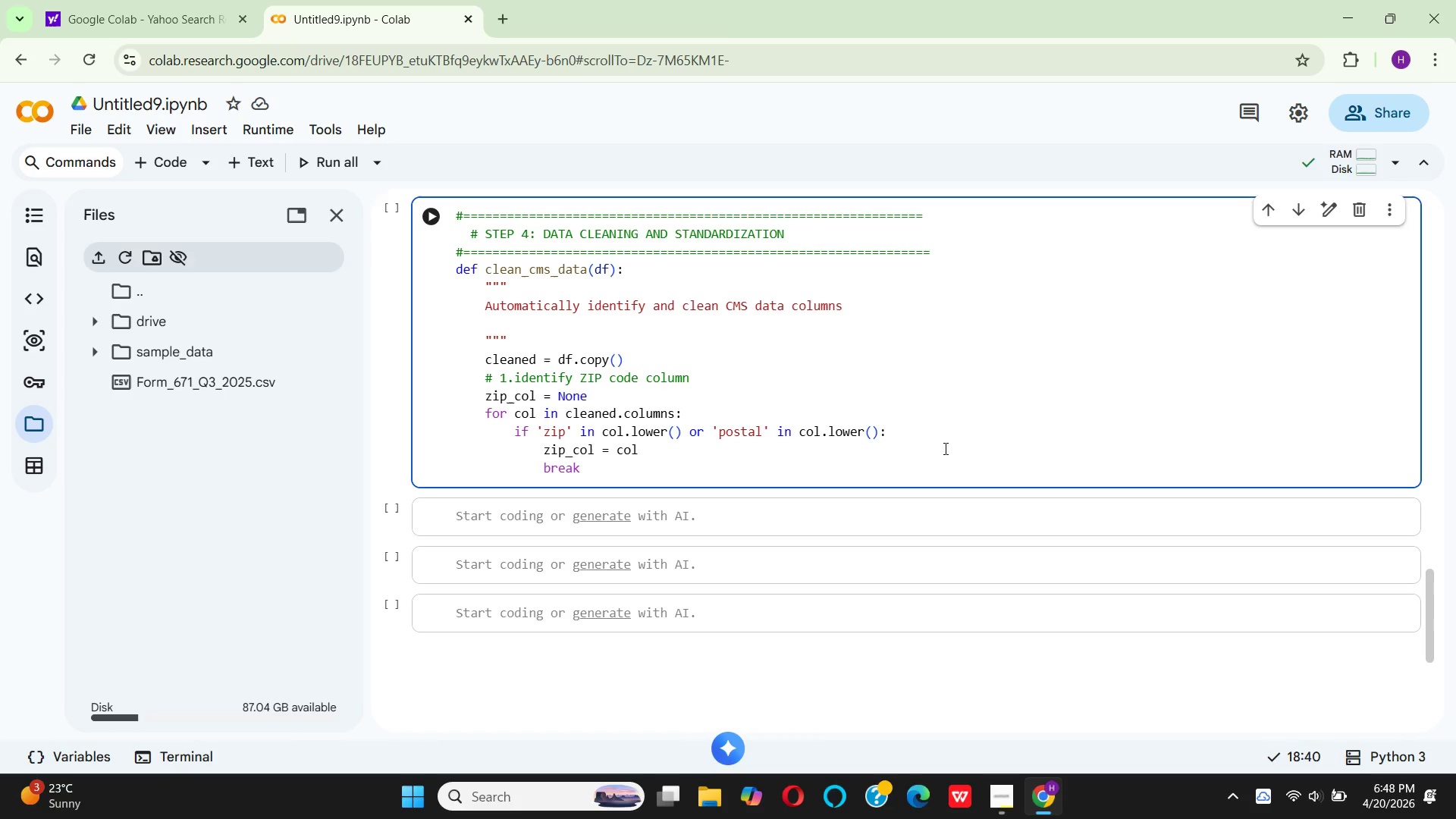 
wait(41.92)
 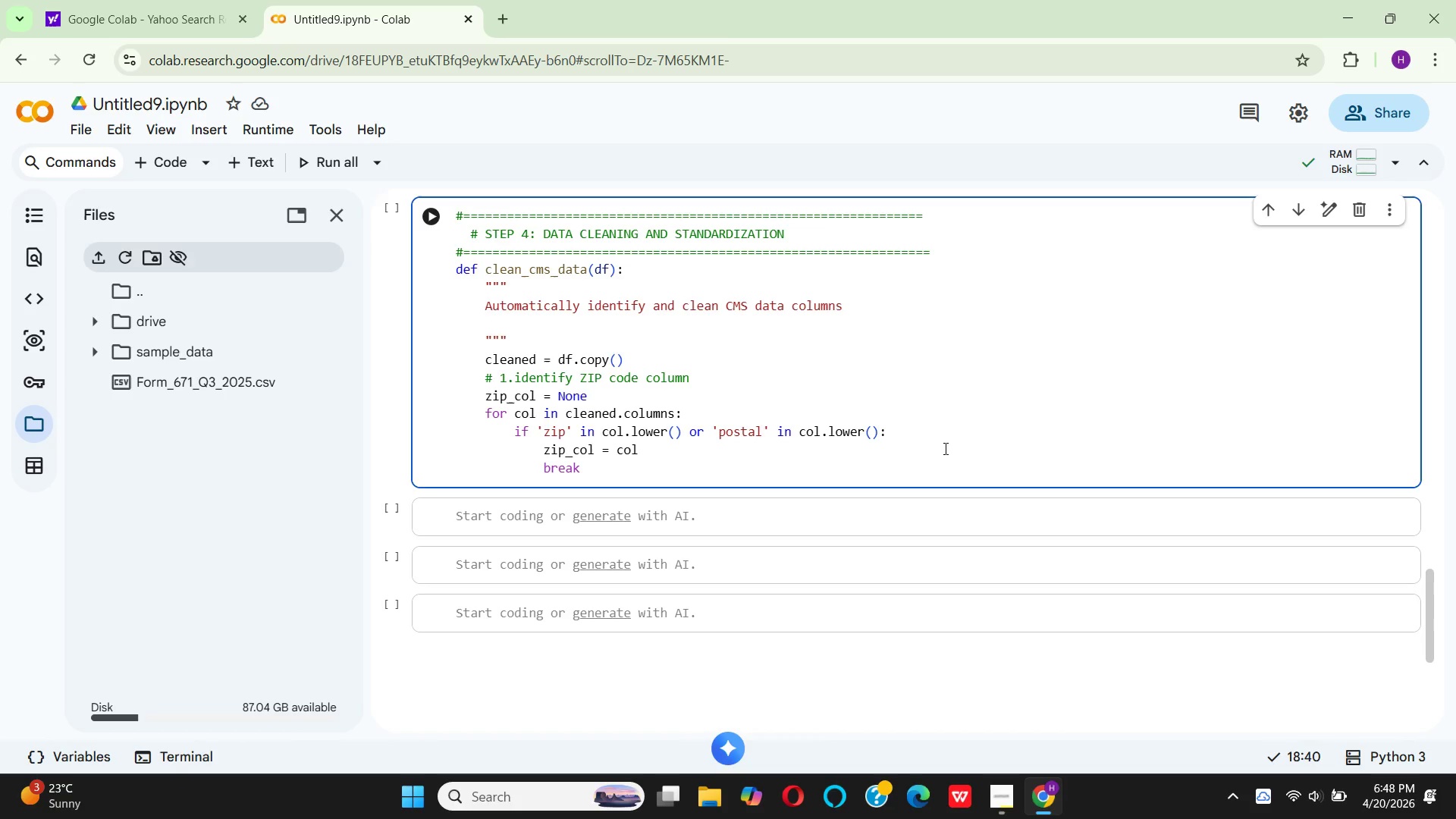 
key(Enter)
 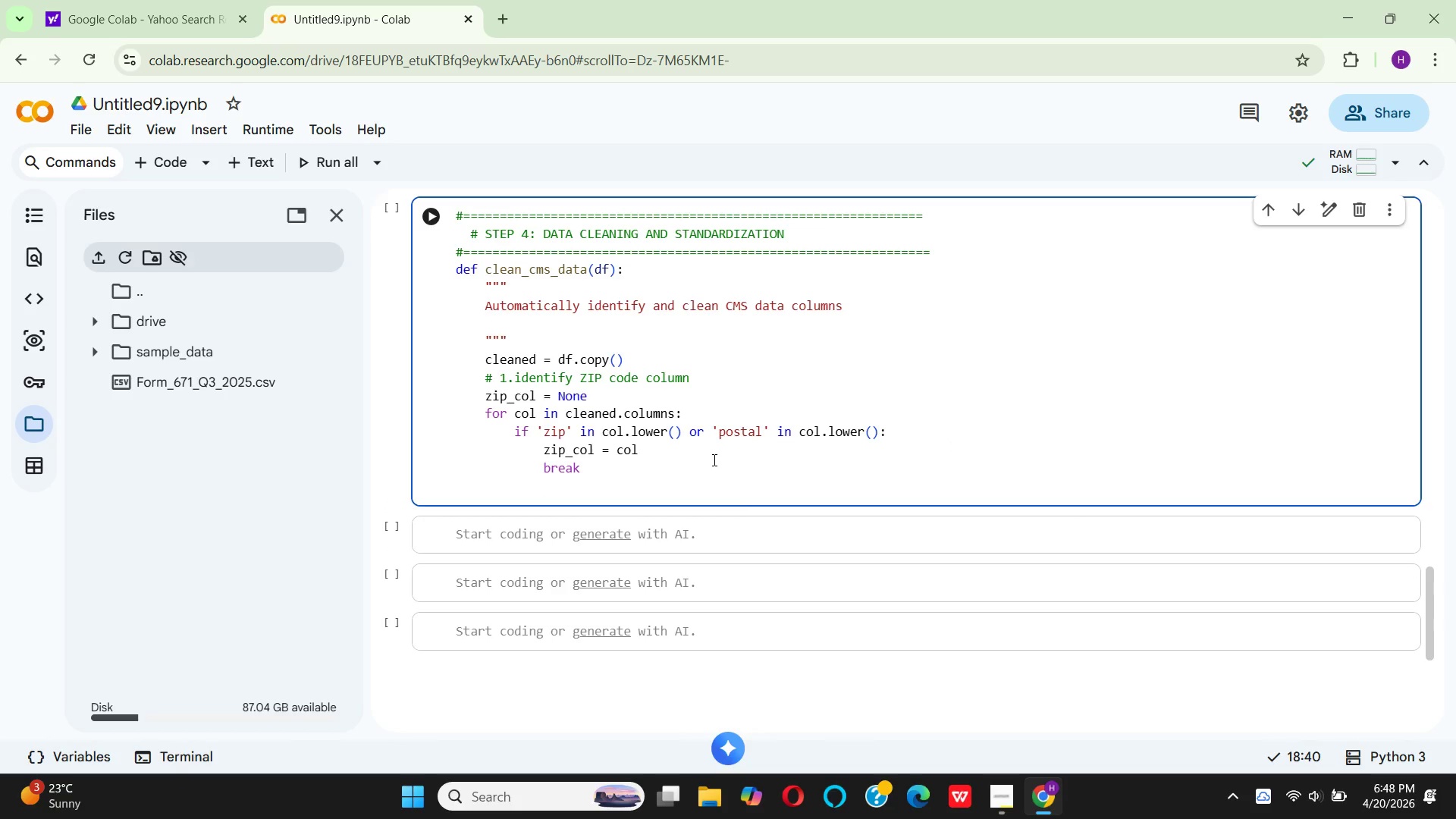 
key(Backspace)
key(Backspace)
key(Backspace)
key(Backspace)
type(if zip_col is None:)
 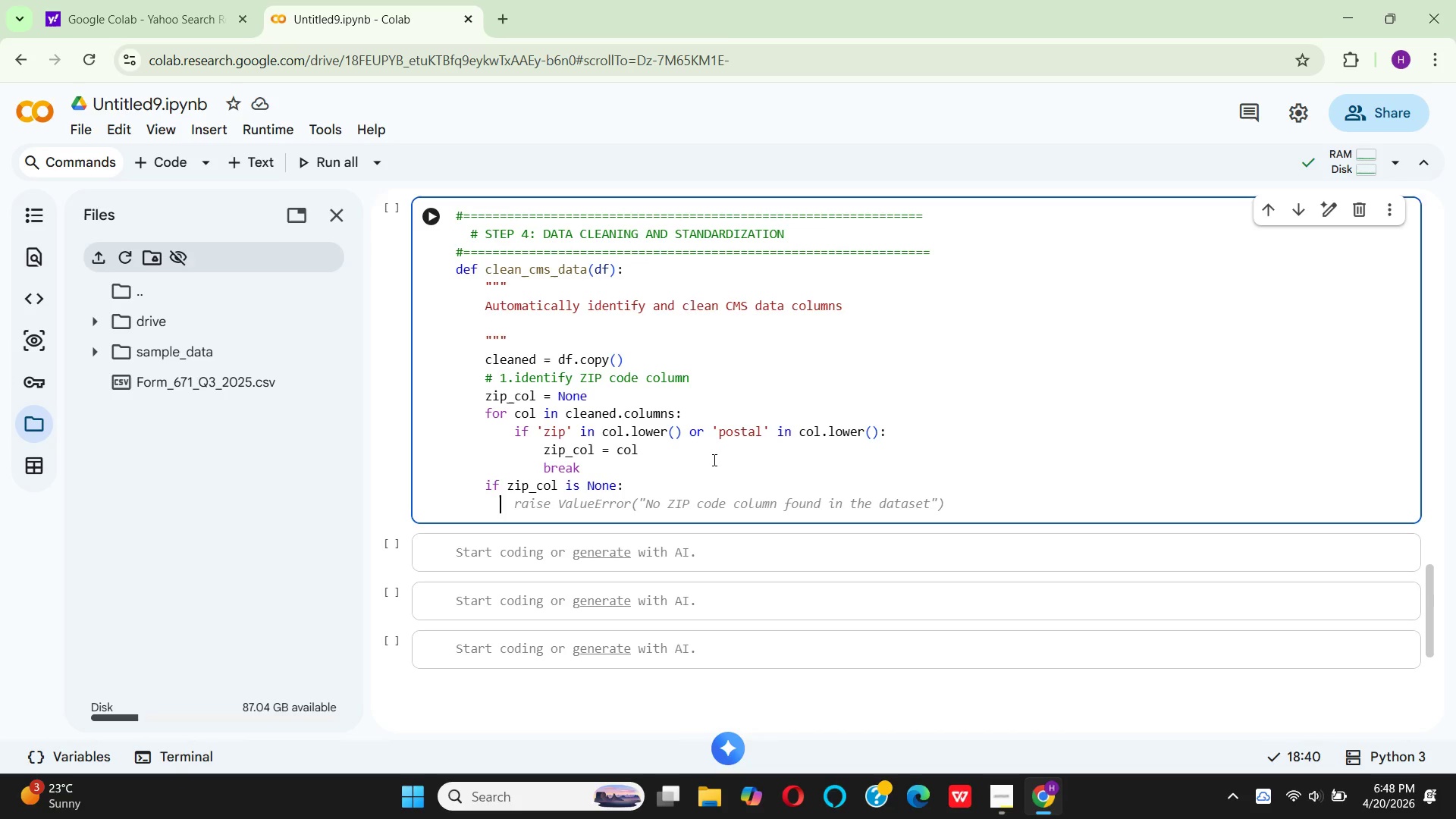 
 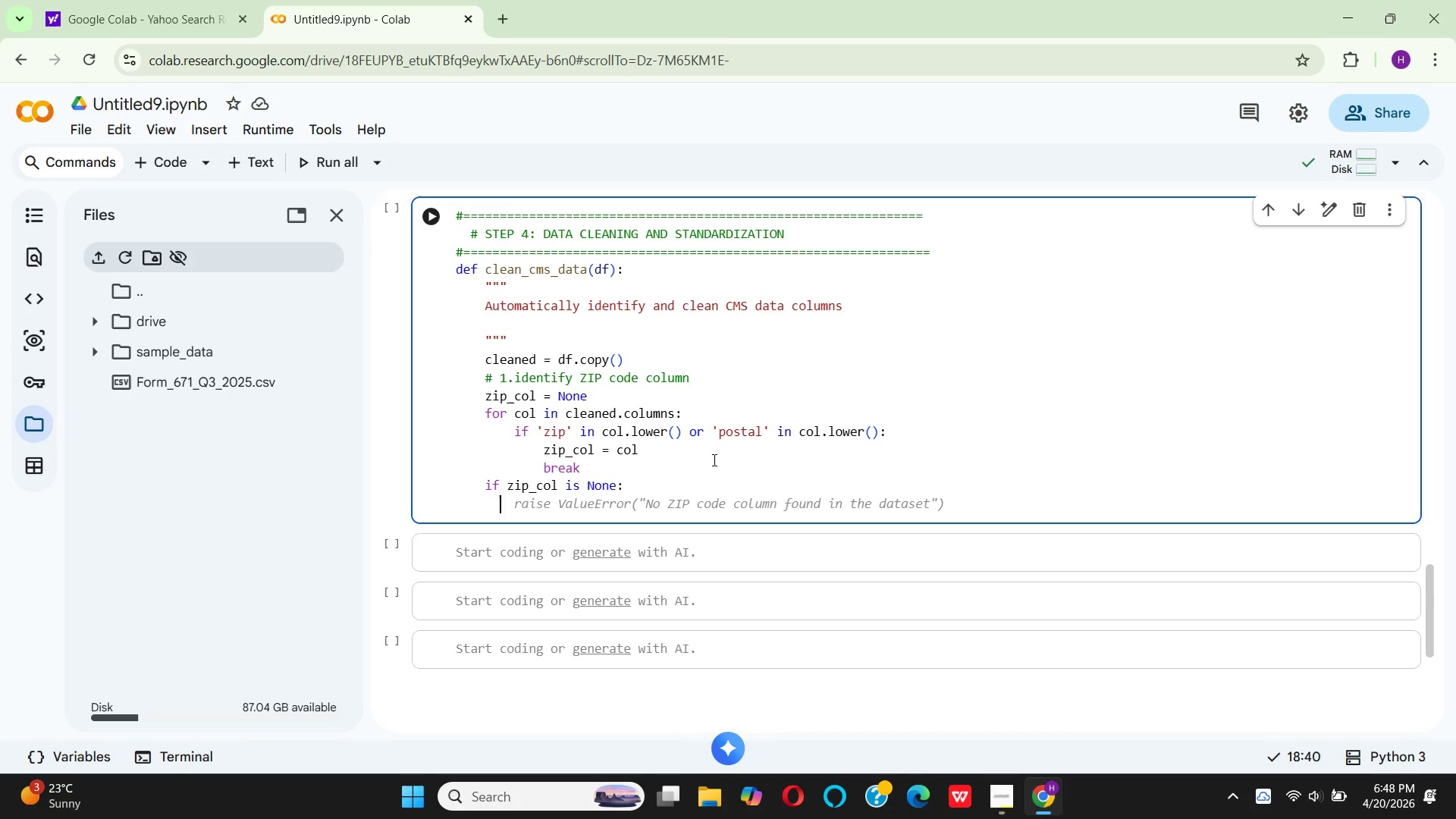 
key(Enter)
 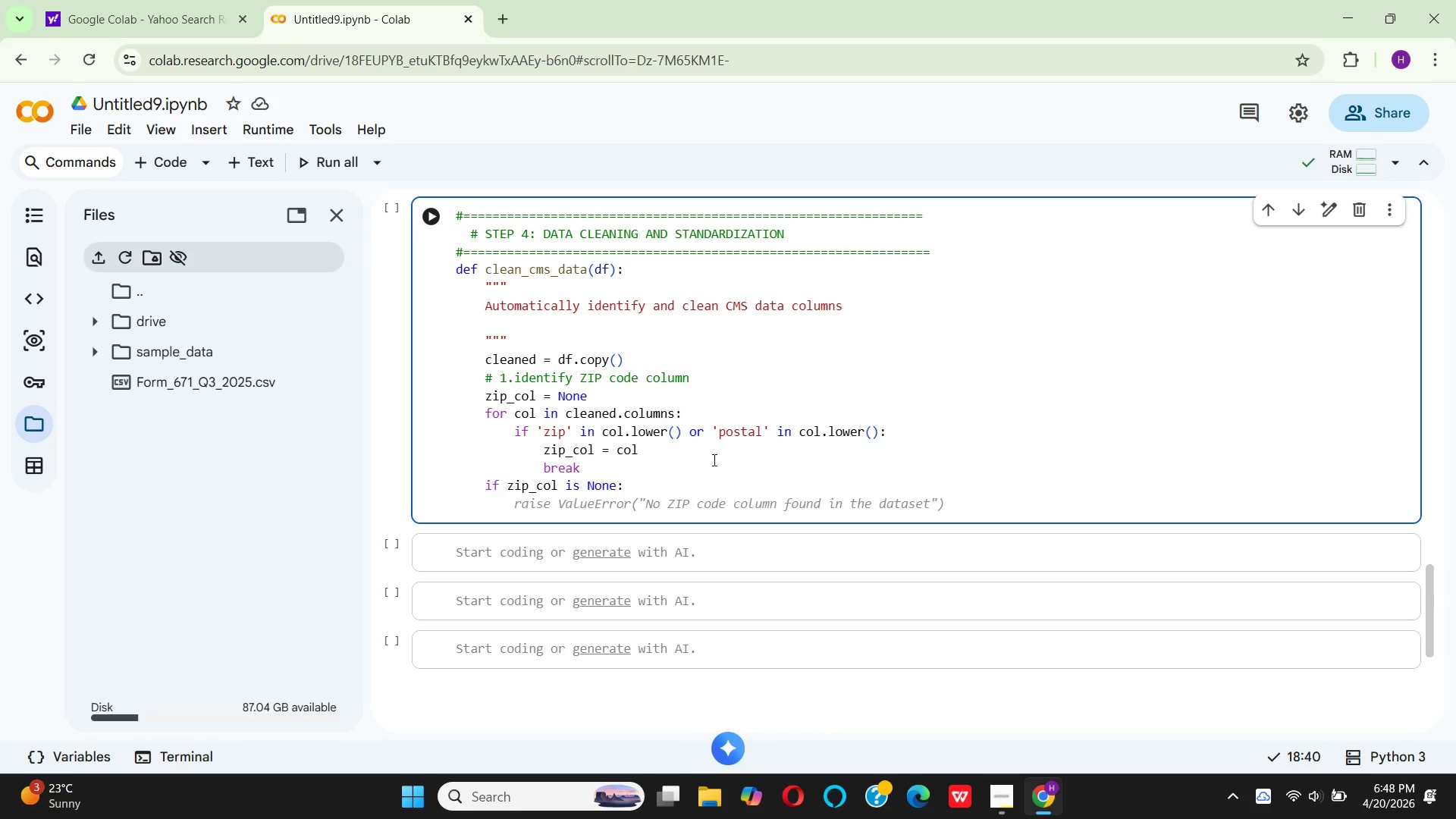 
type(  )
key(Backspace)
type( prnt)
 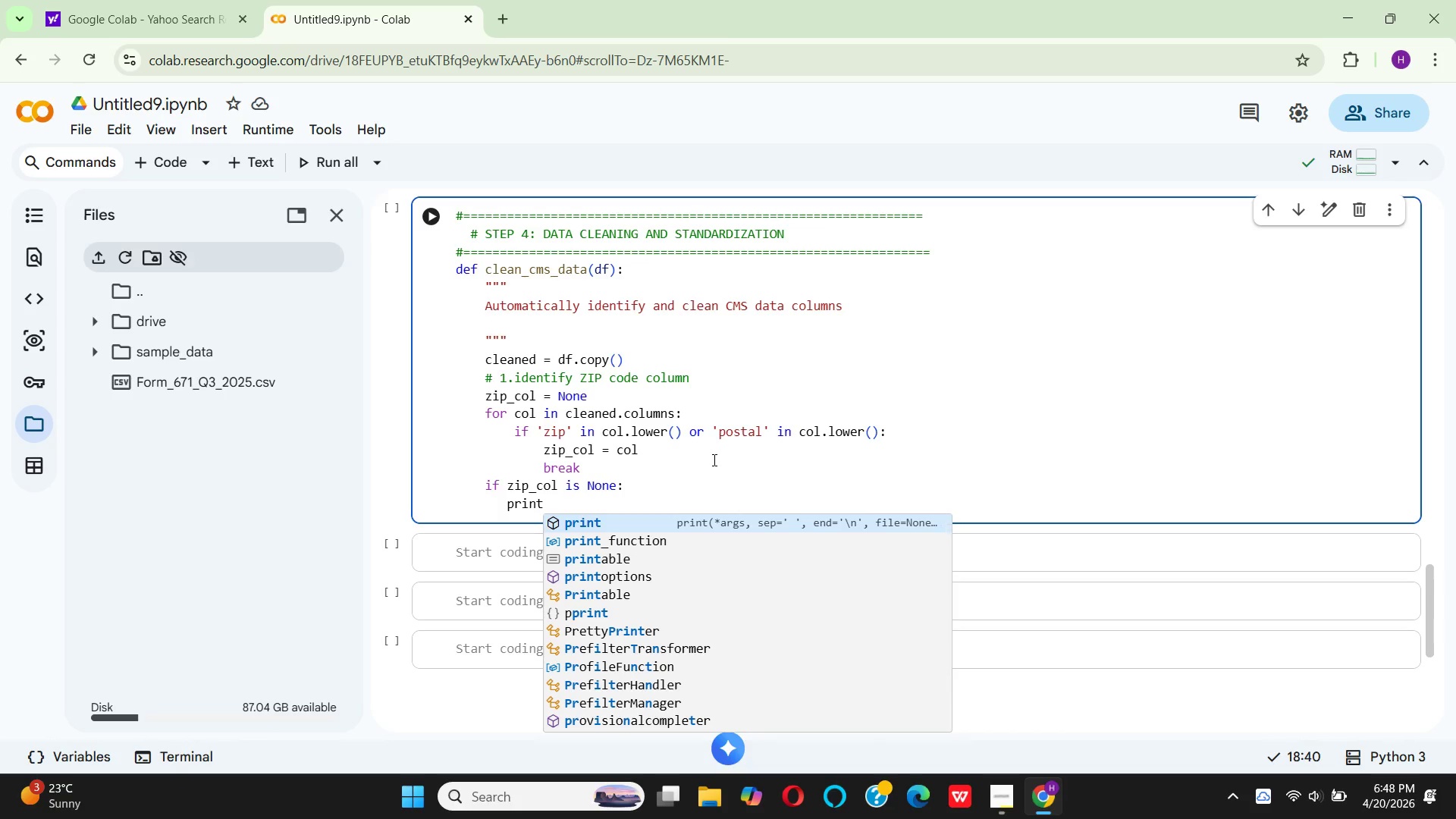 
hold_key(key=I, duration=0.31)
 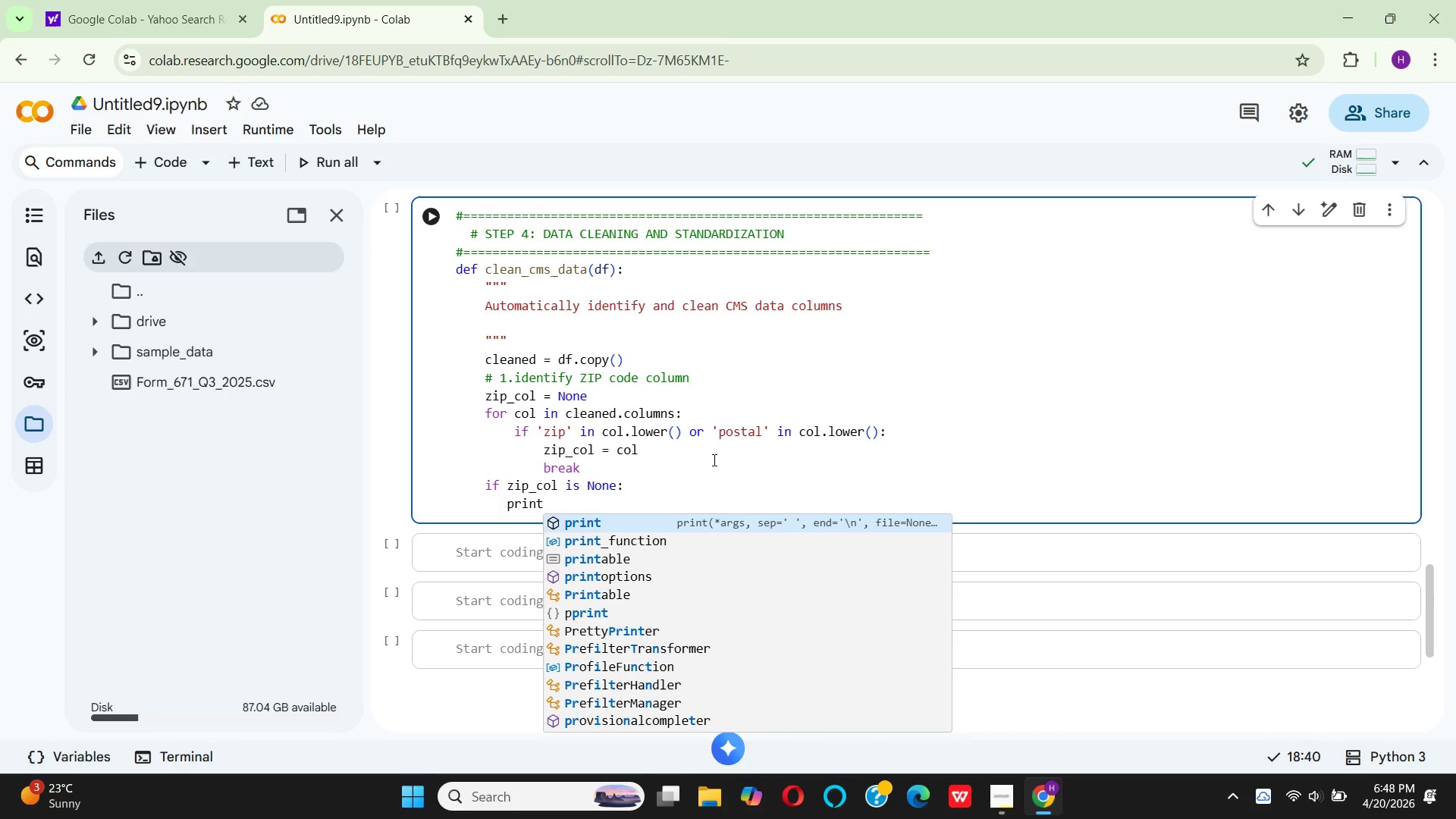 
key(Enter)
 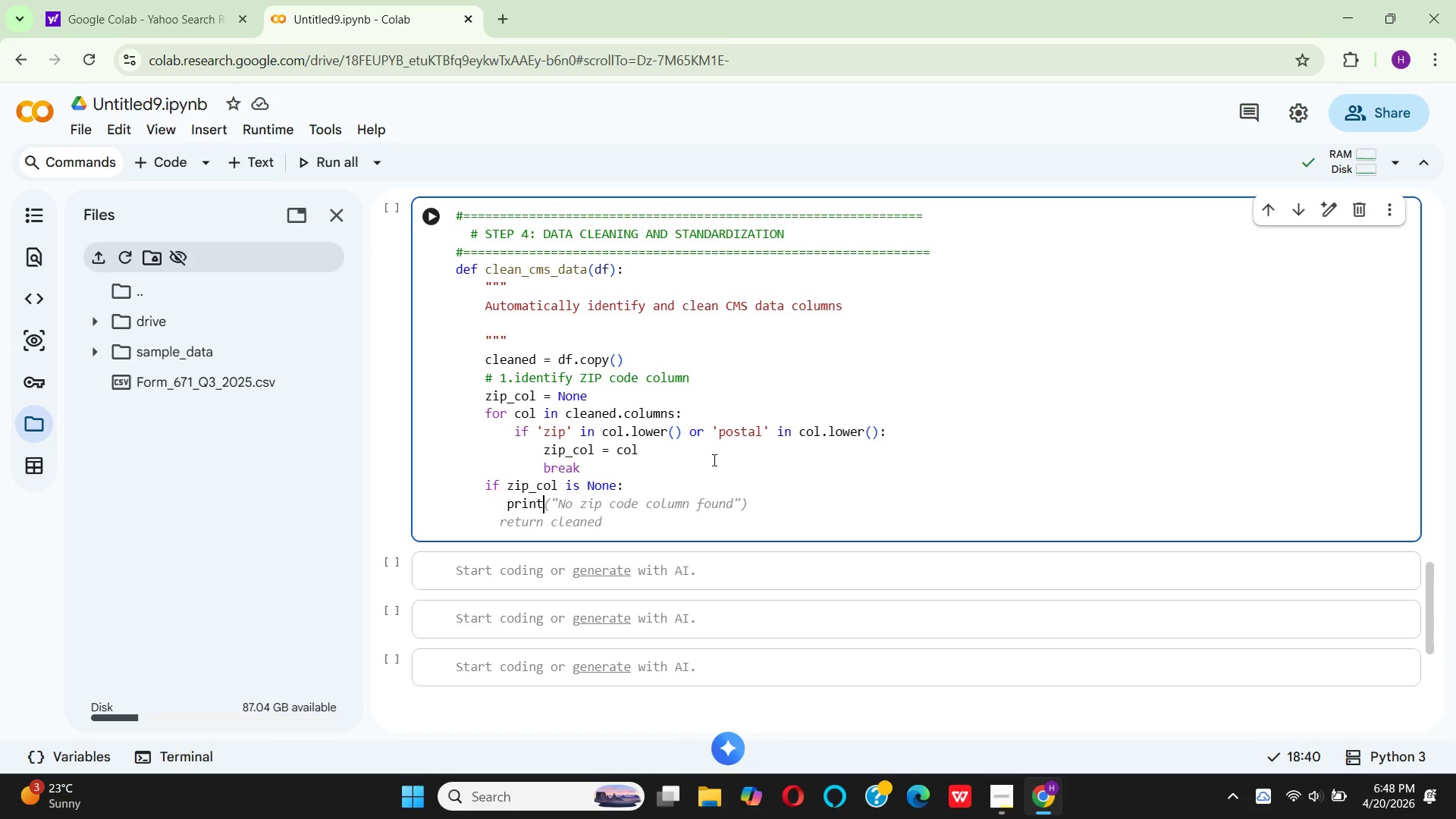 
key(Shift+9)
 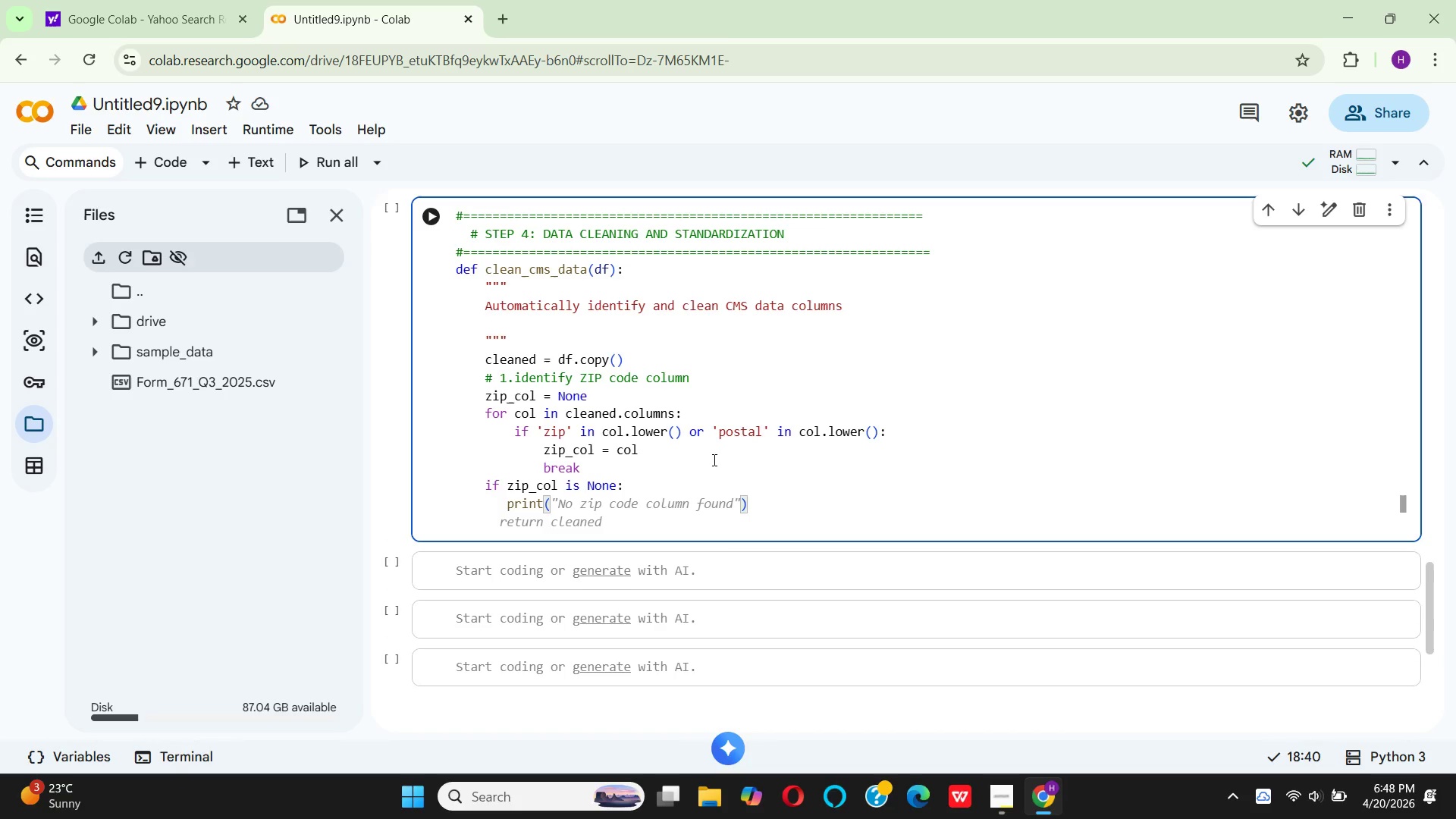 
key(Shift+ShiftRight)
 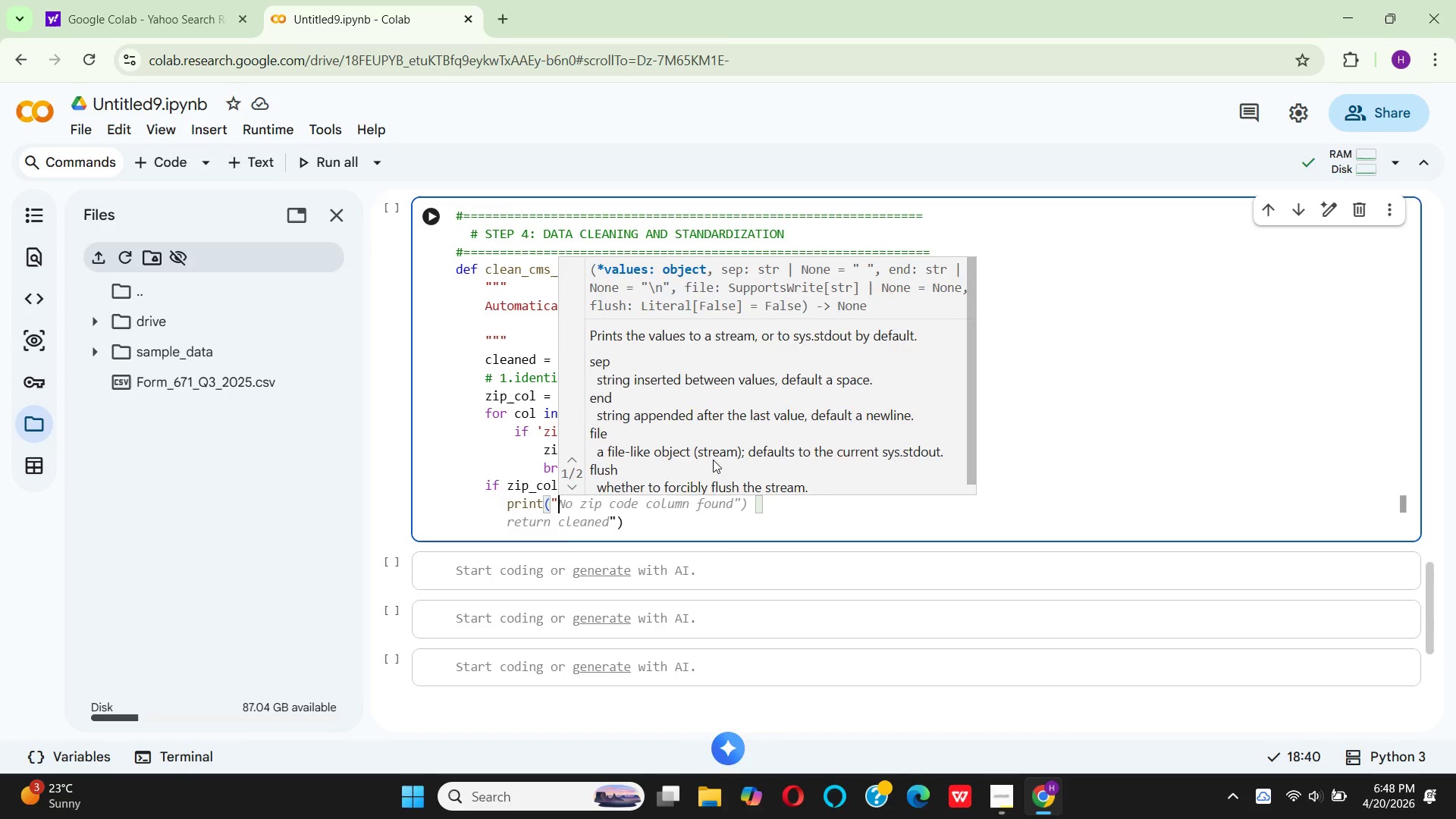 
key(Shift+Quote)
 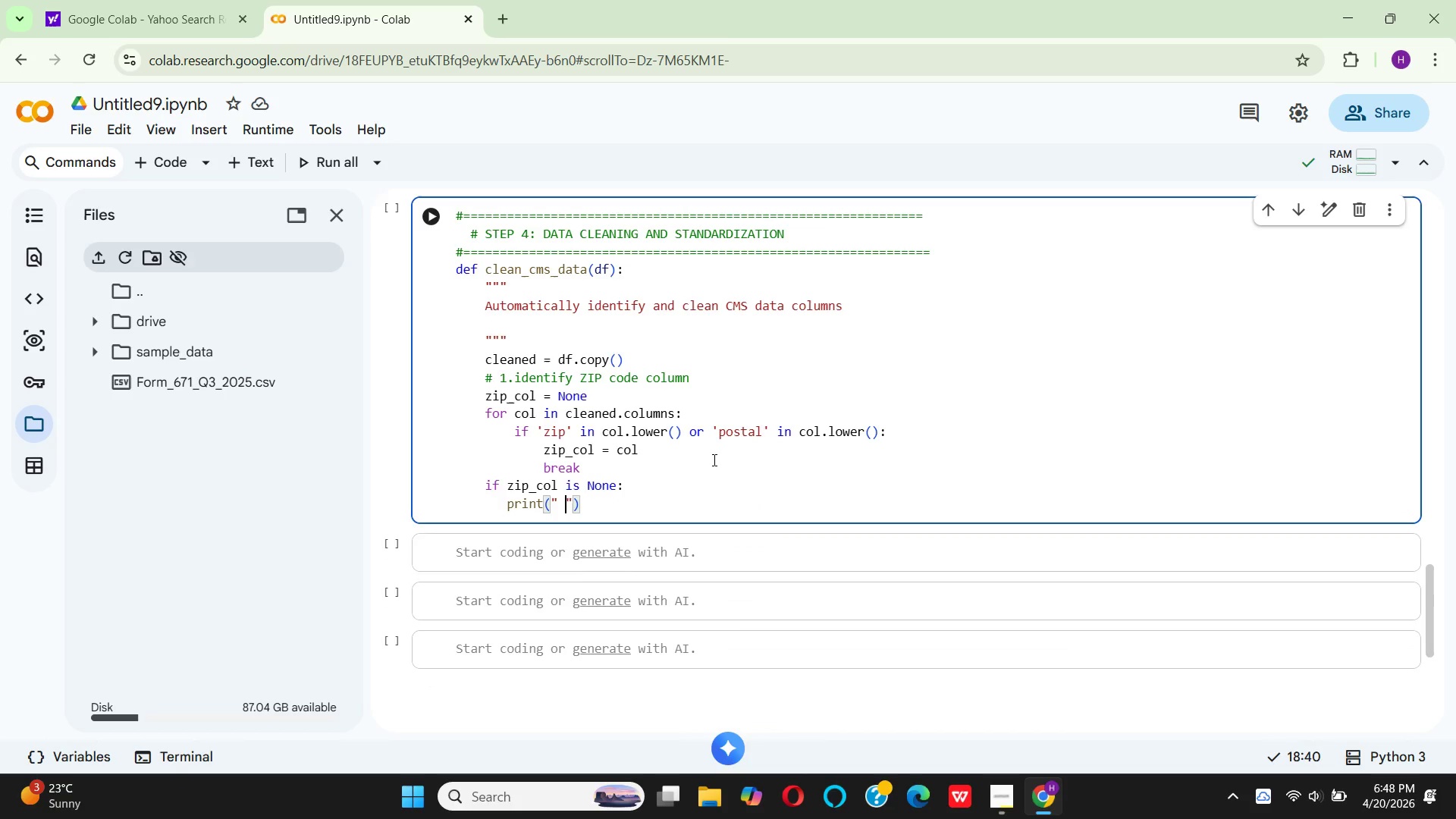 
key(Space)
 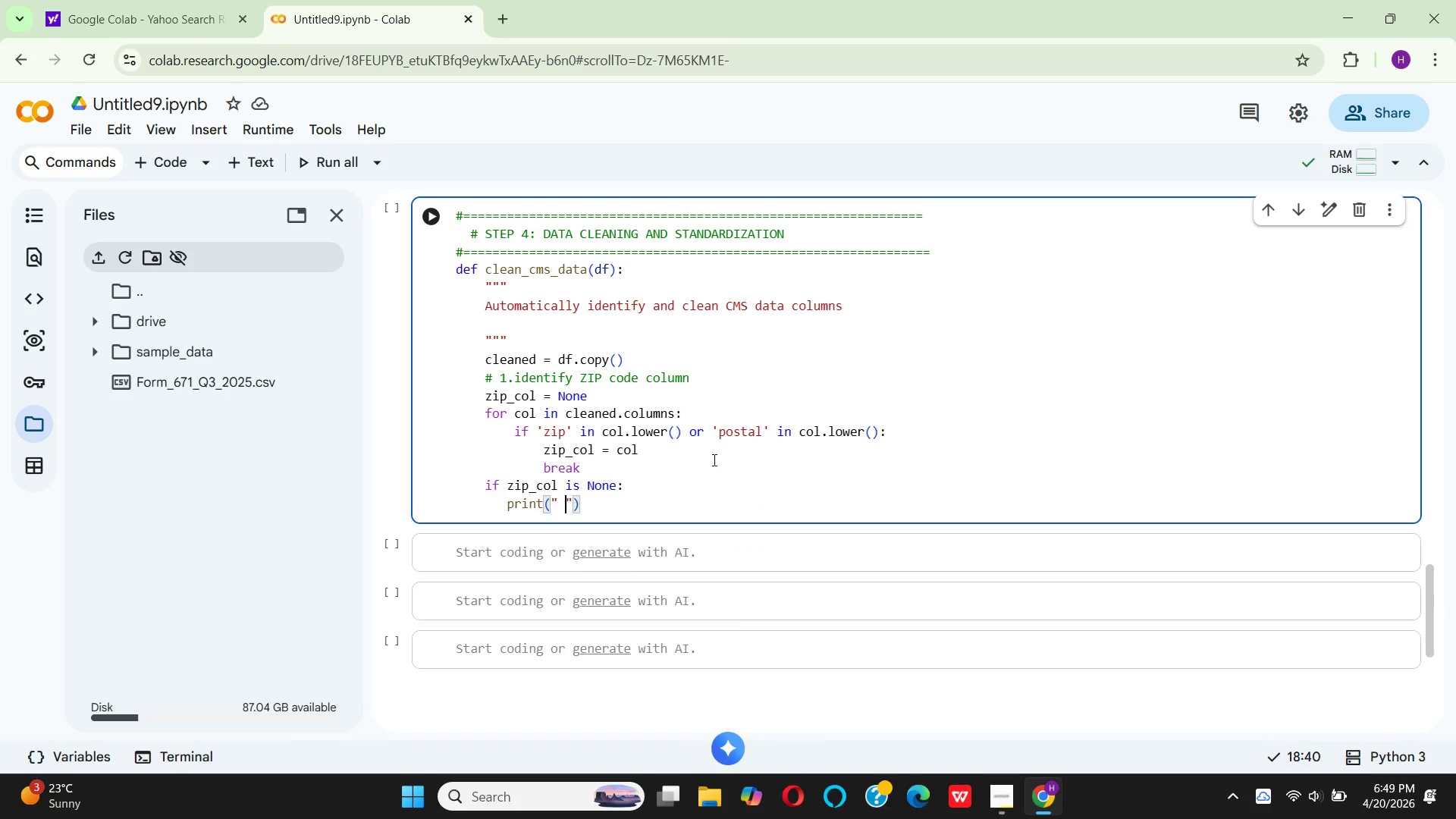 
key(CapsLock)
 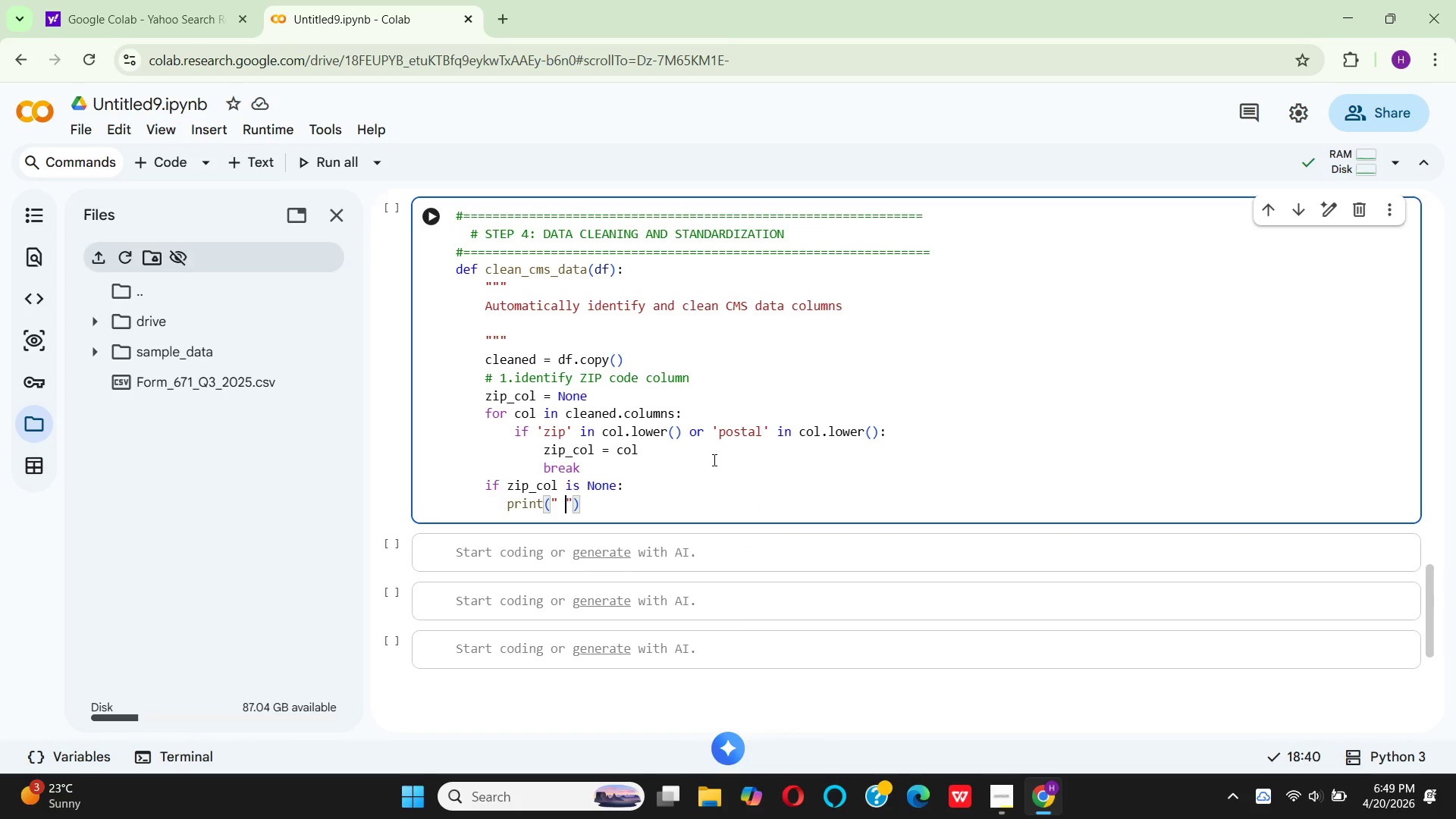 
key(N)
 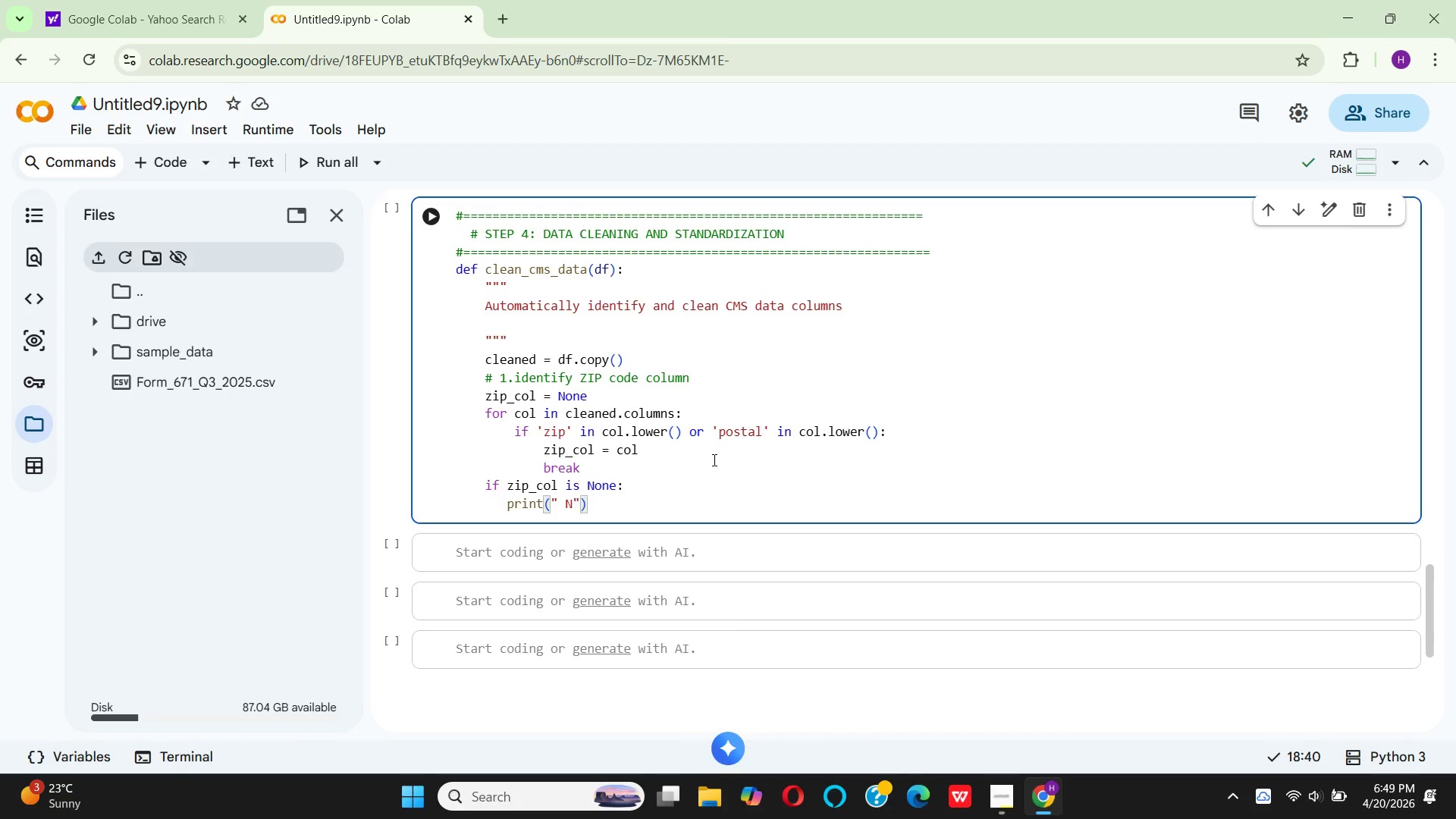 
key(CapsLock)
 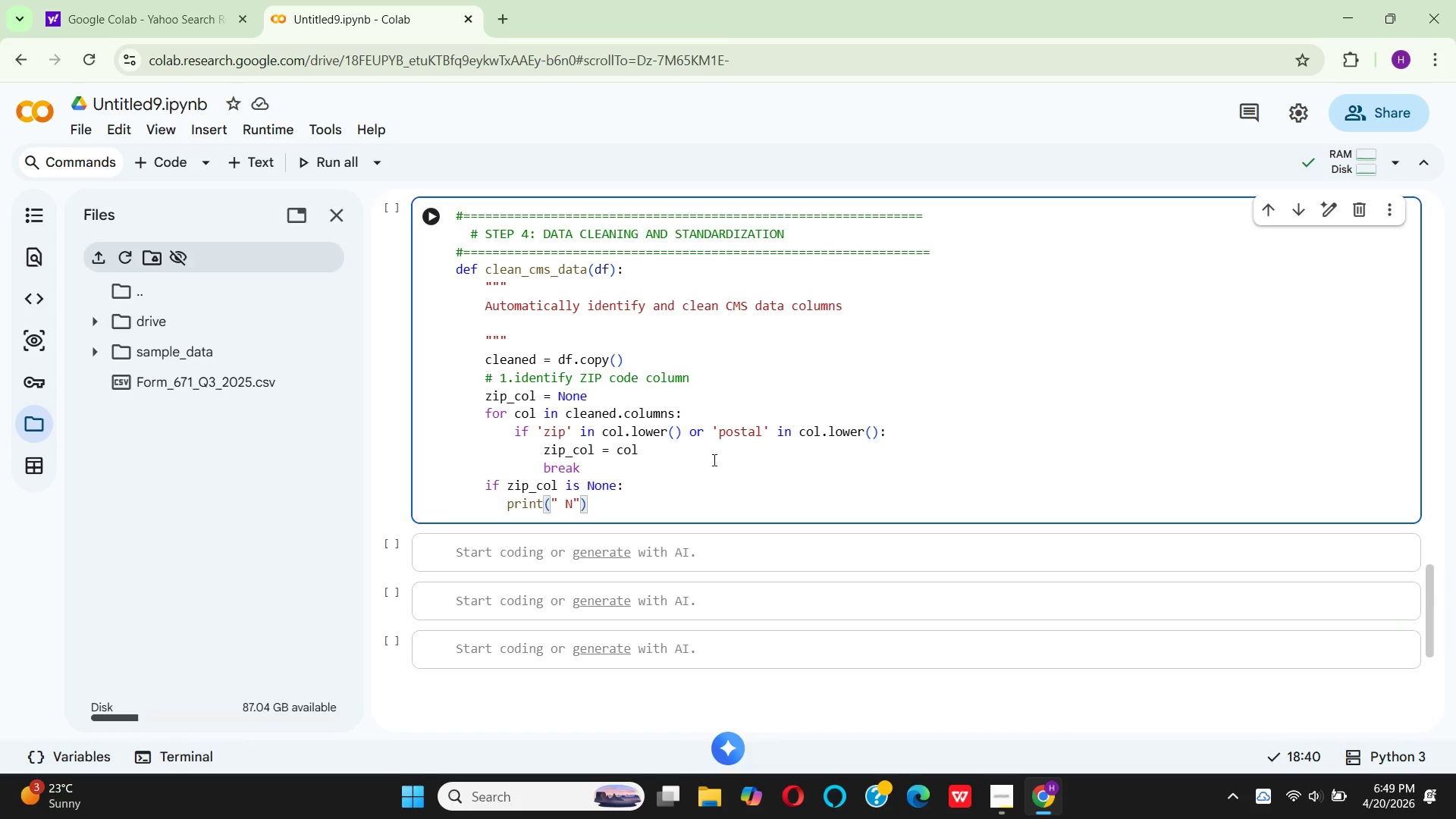 
key(O)
 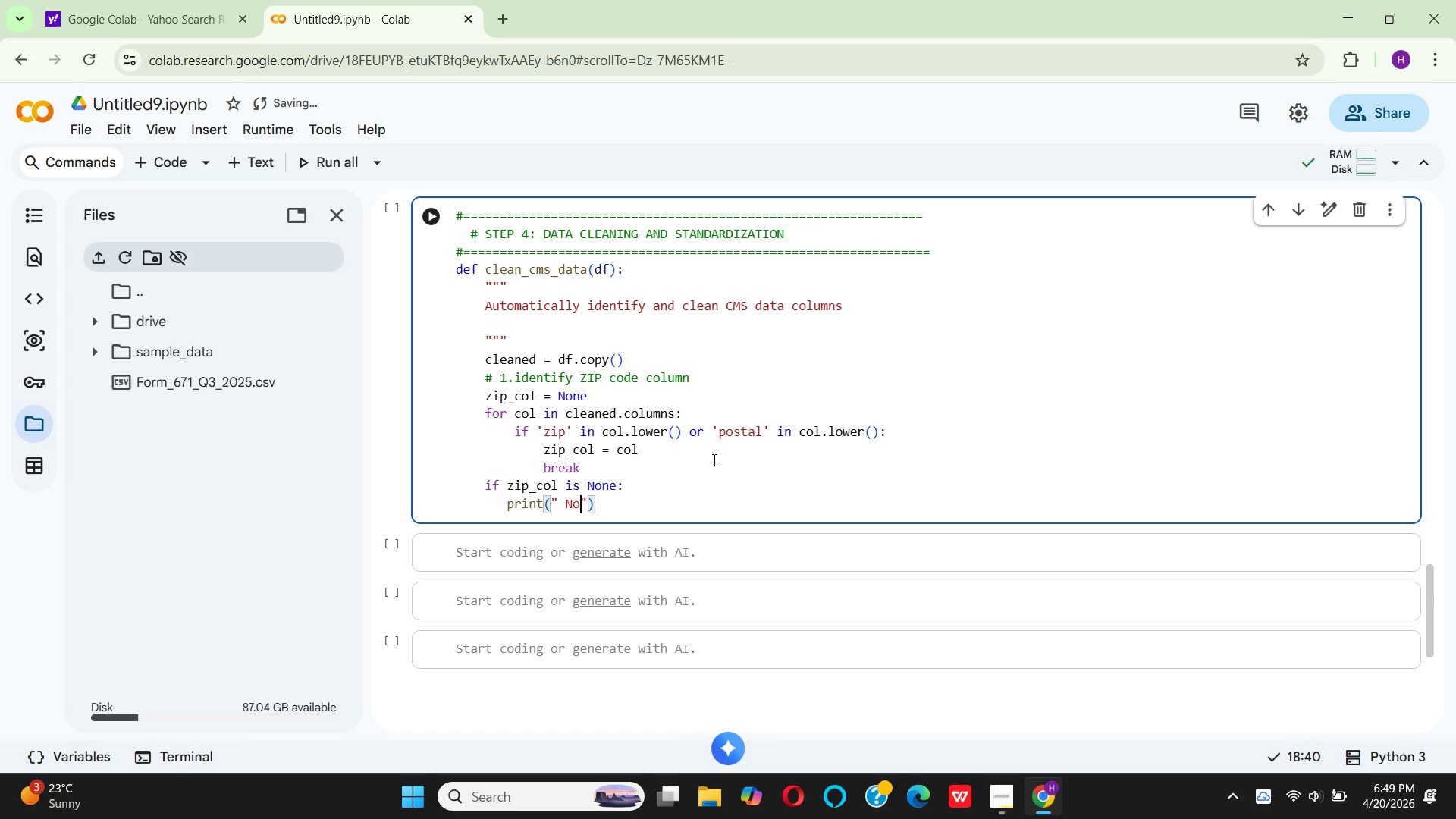 
key(Space)
 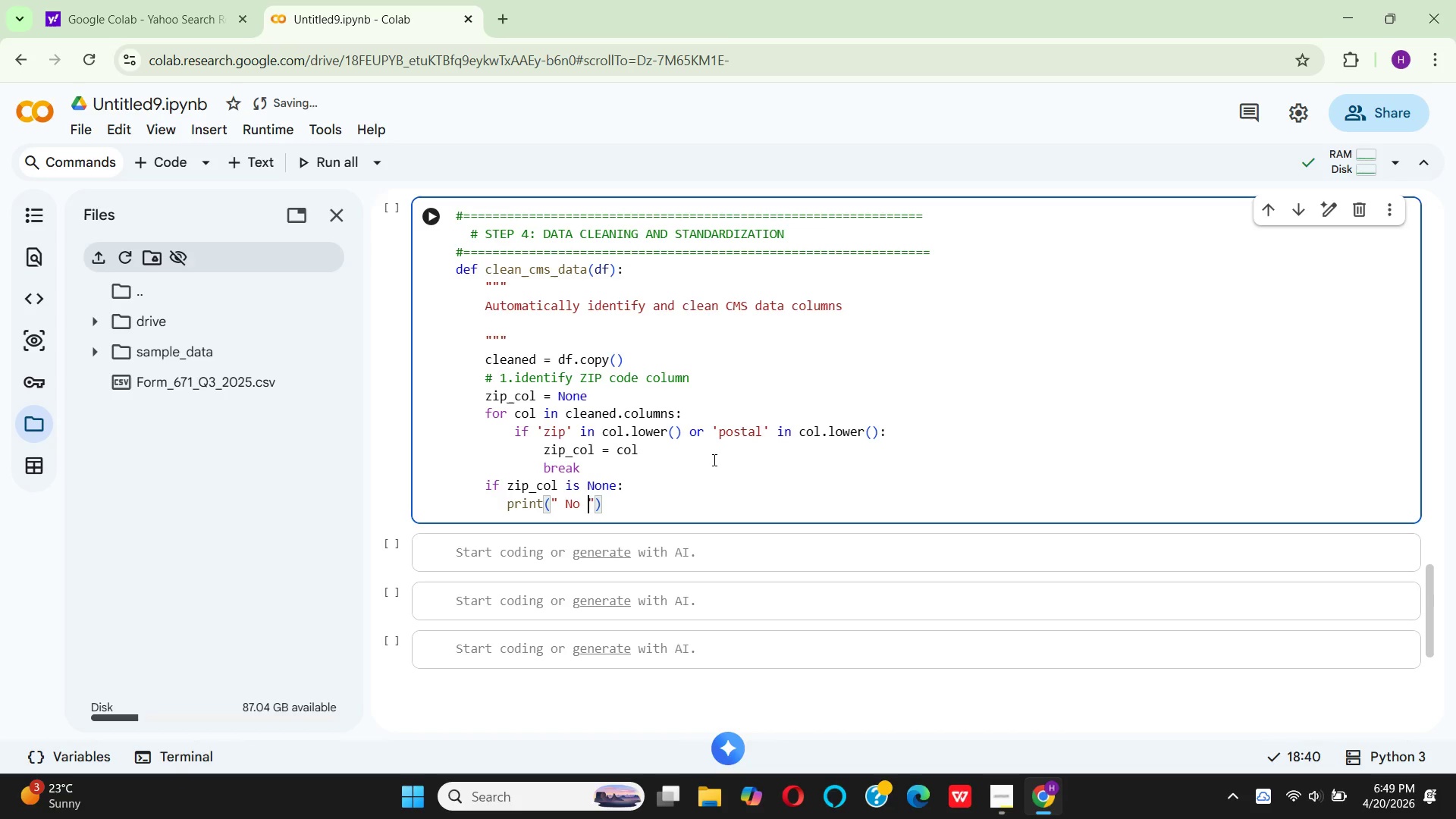 
key(CapsLock)
 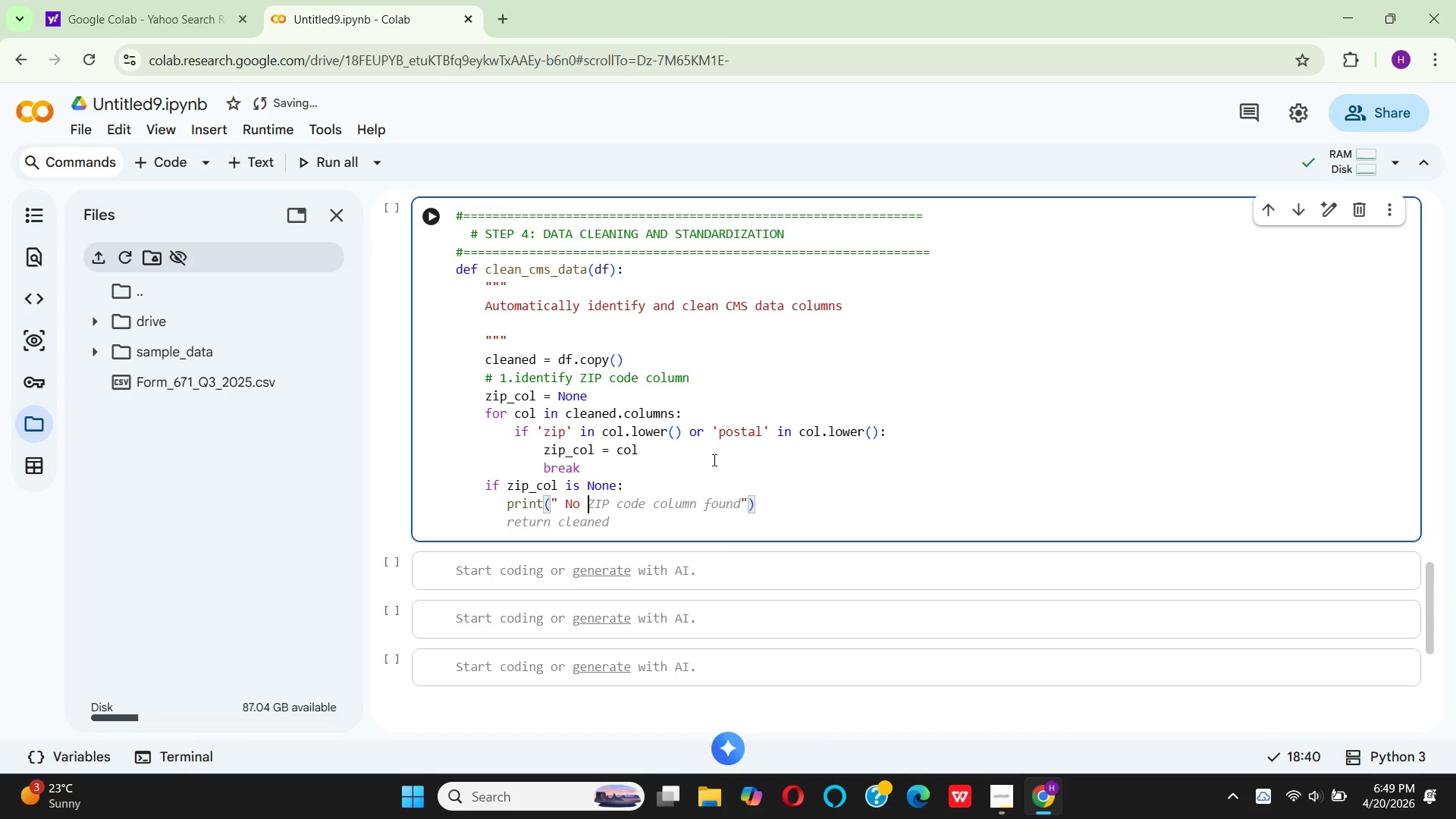 
type(ZIP )
 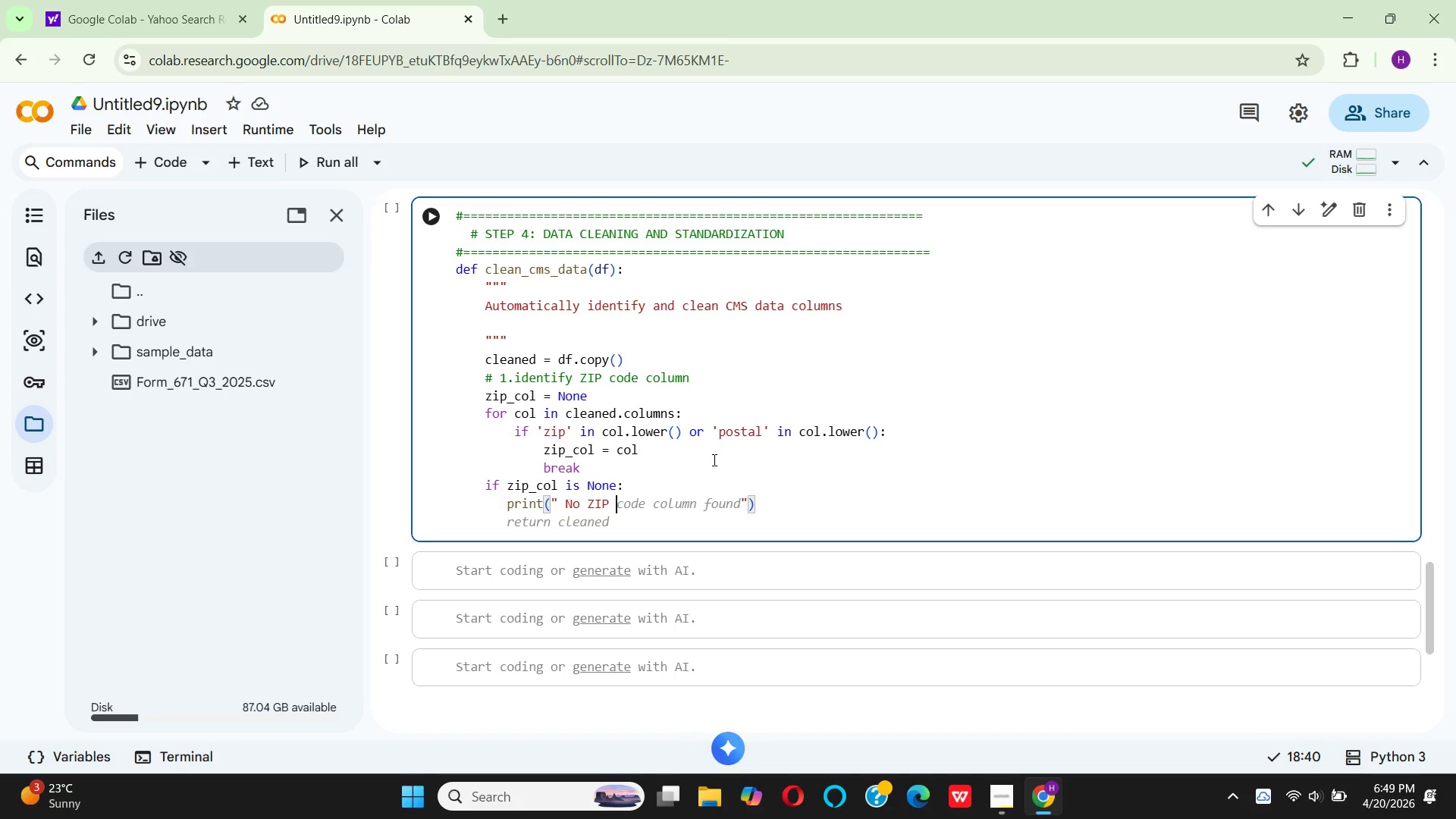 
wait(8.26)
 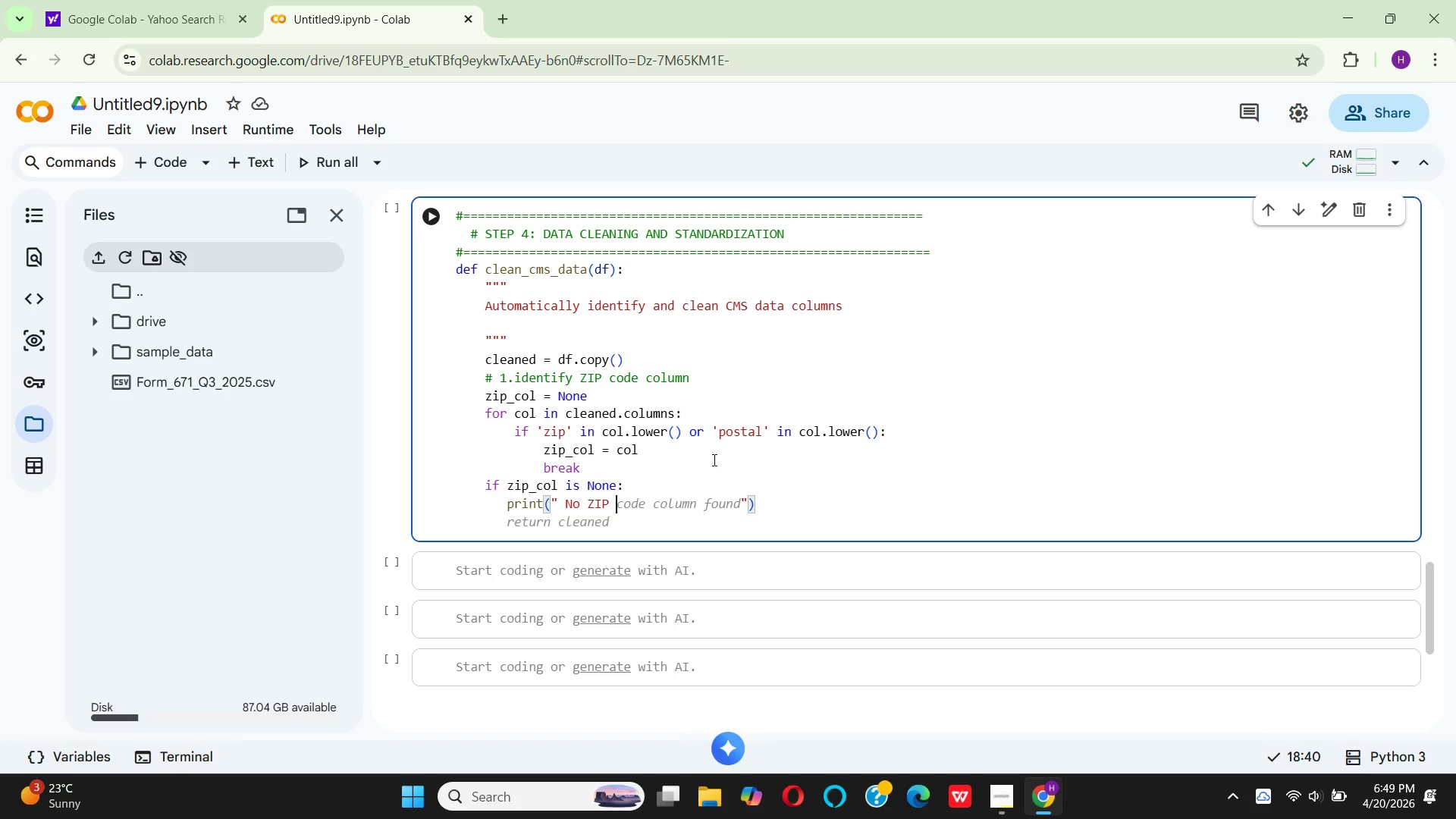 
type(colu)
 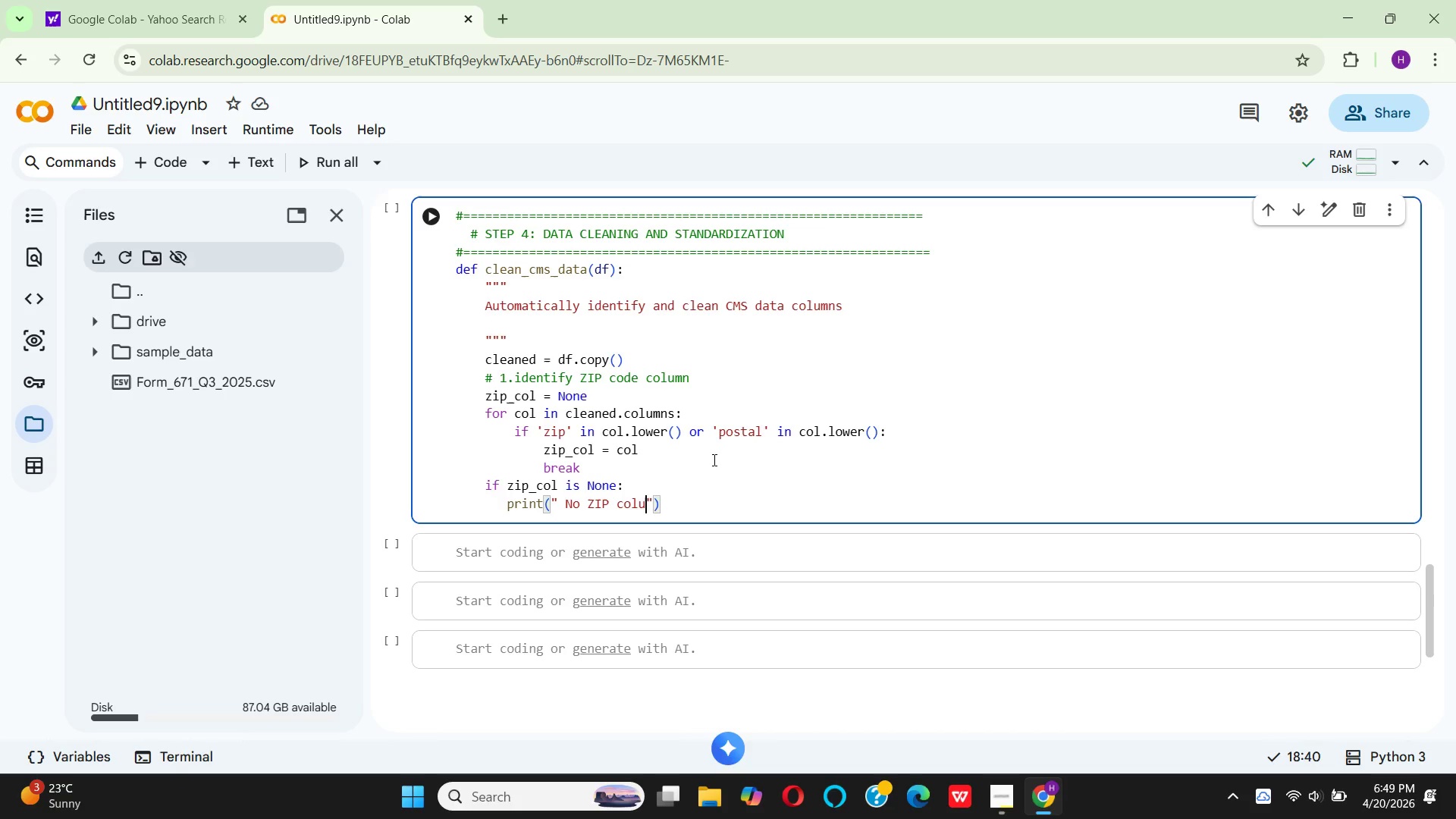 
wait(13.19)
 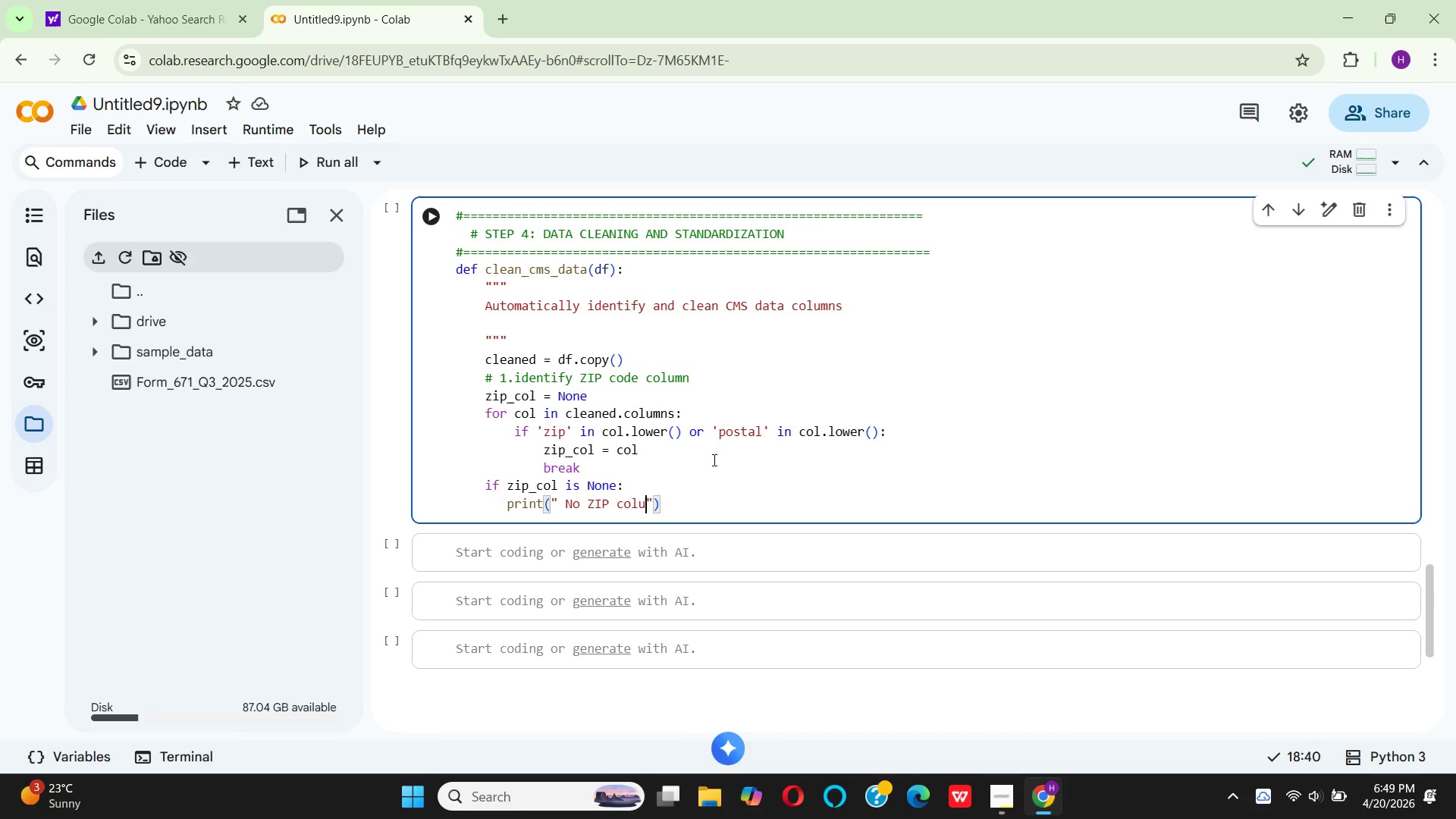 
type(mn fund )
key(Backspace)
type(. Looking fot)
key(Backspace)
type(r )
 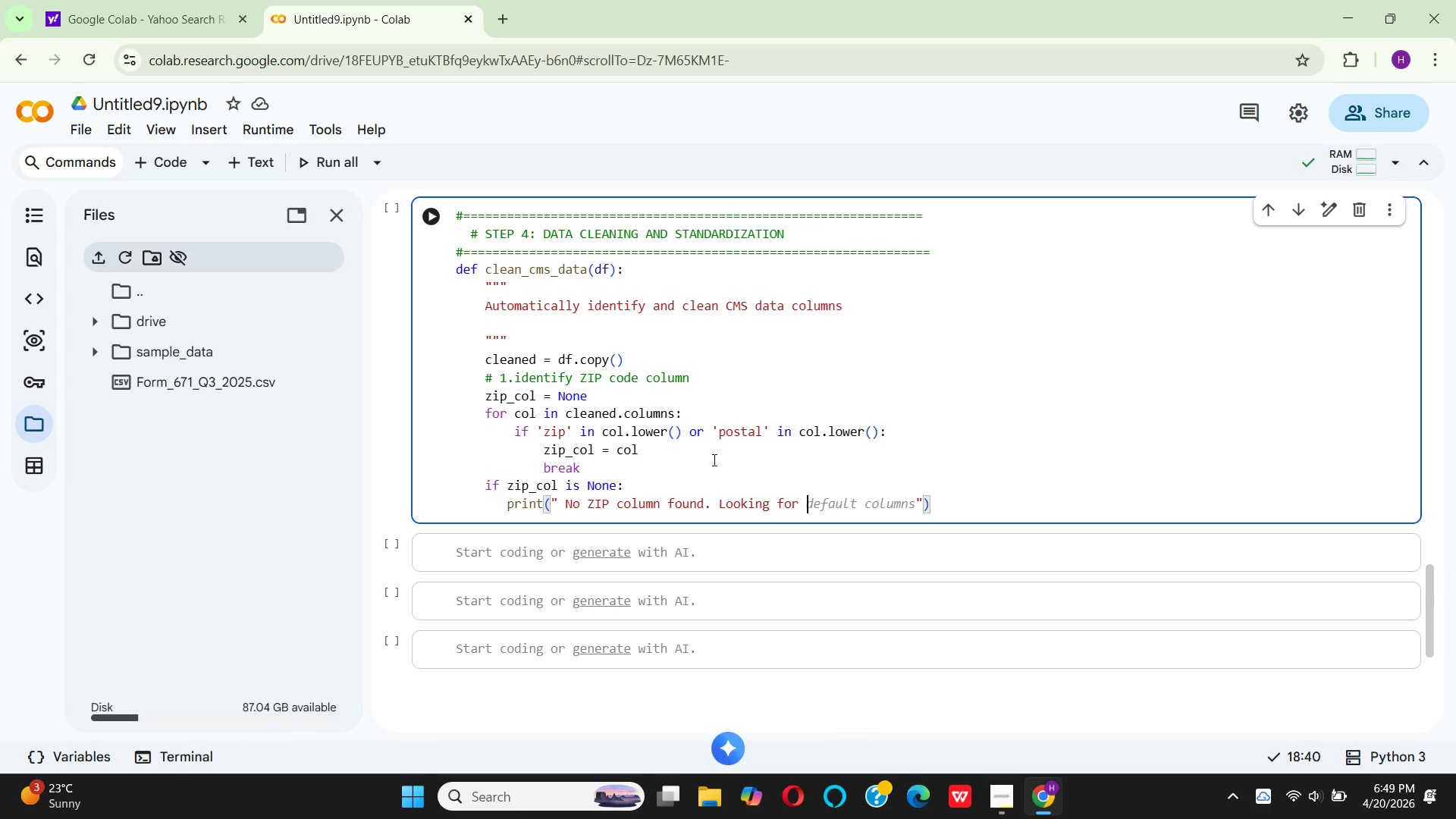 
type(5-did)
key(Backspace)
type(git numbers...)
 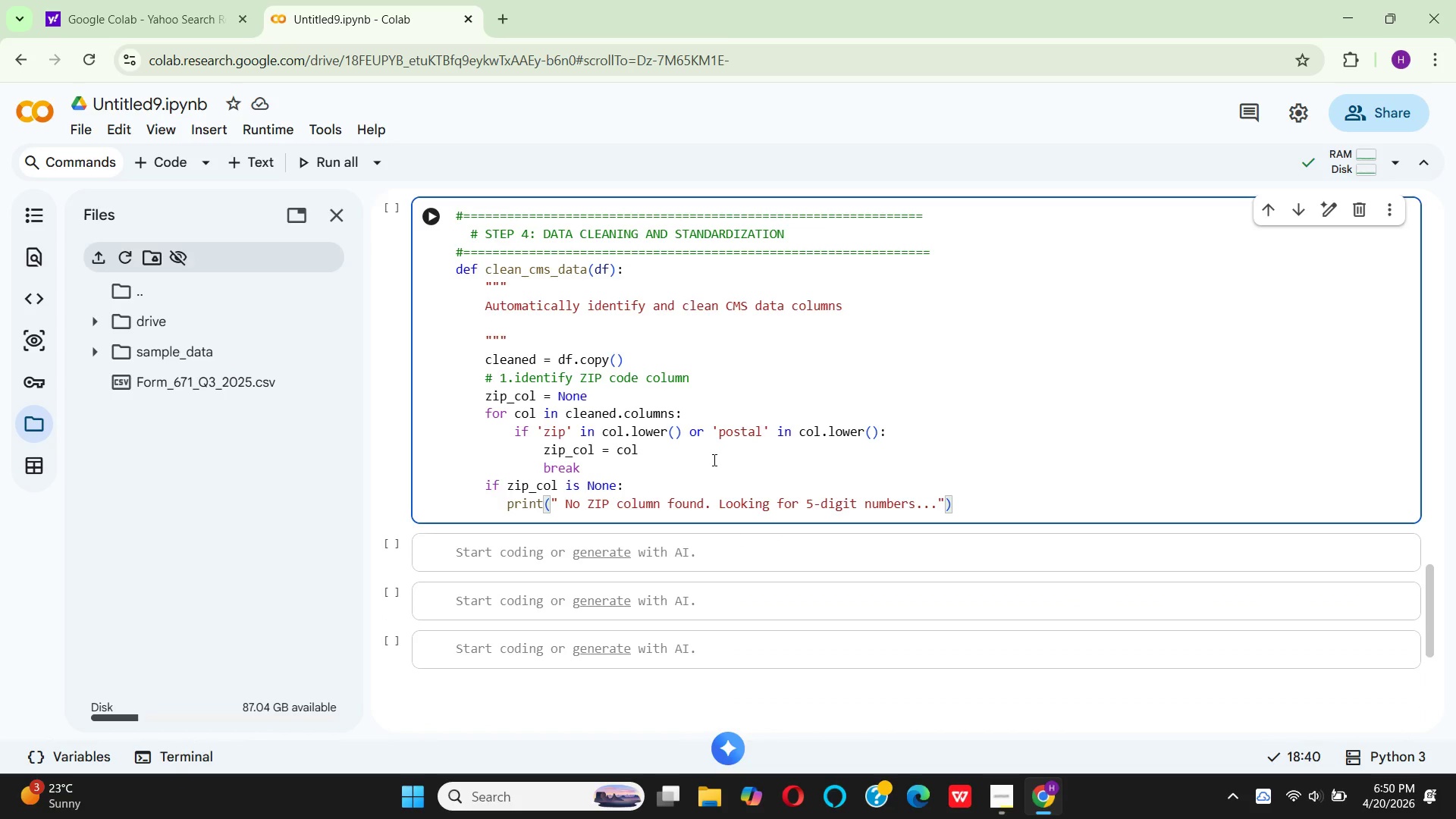 
key(ArrowLeft)
 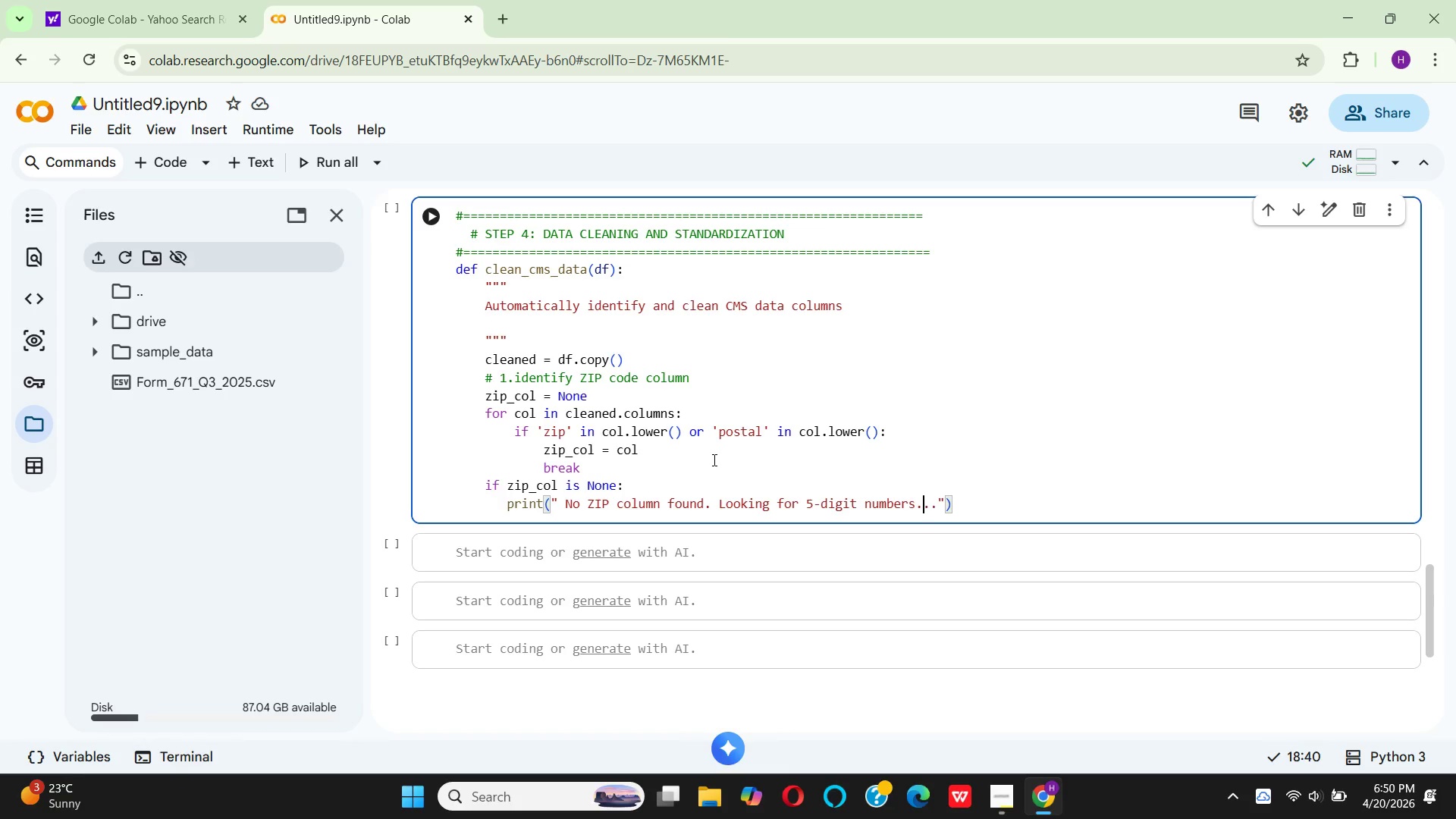 
key(ArrowLeft)
 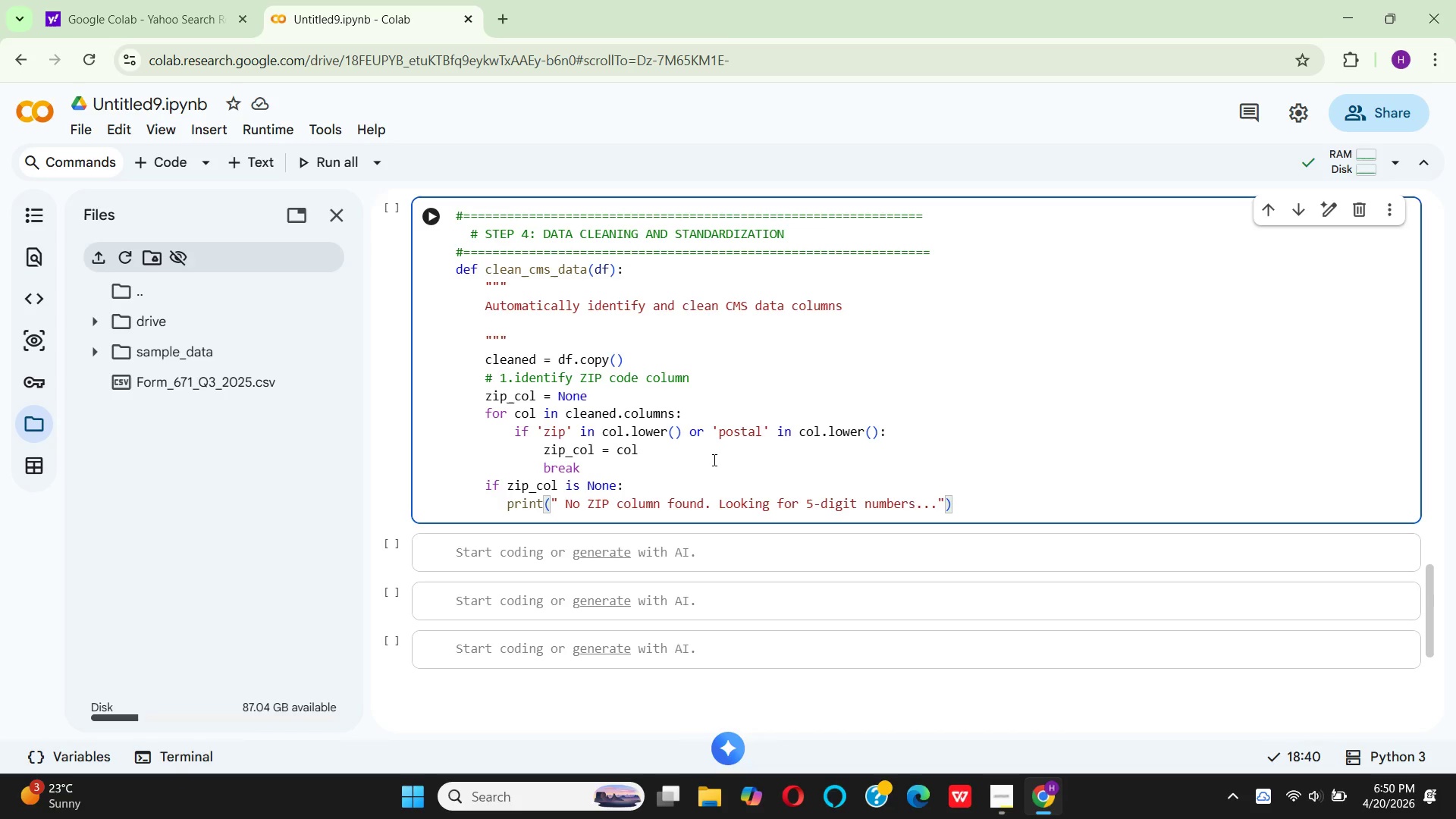 
key(ArrowLeft)
 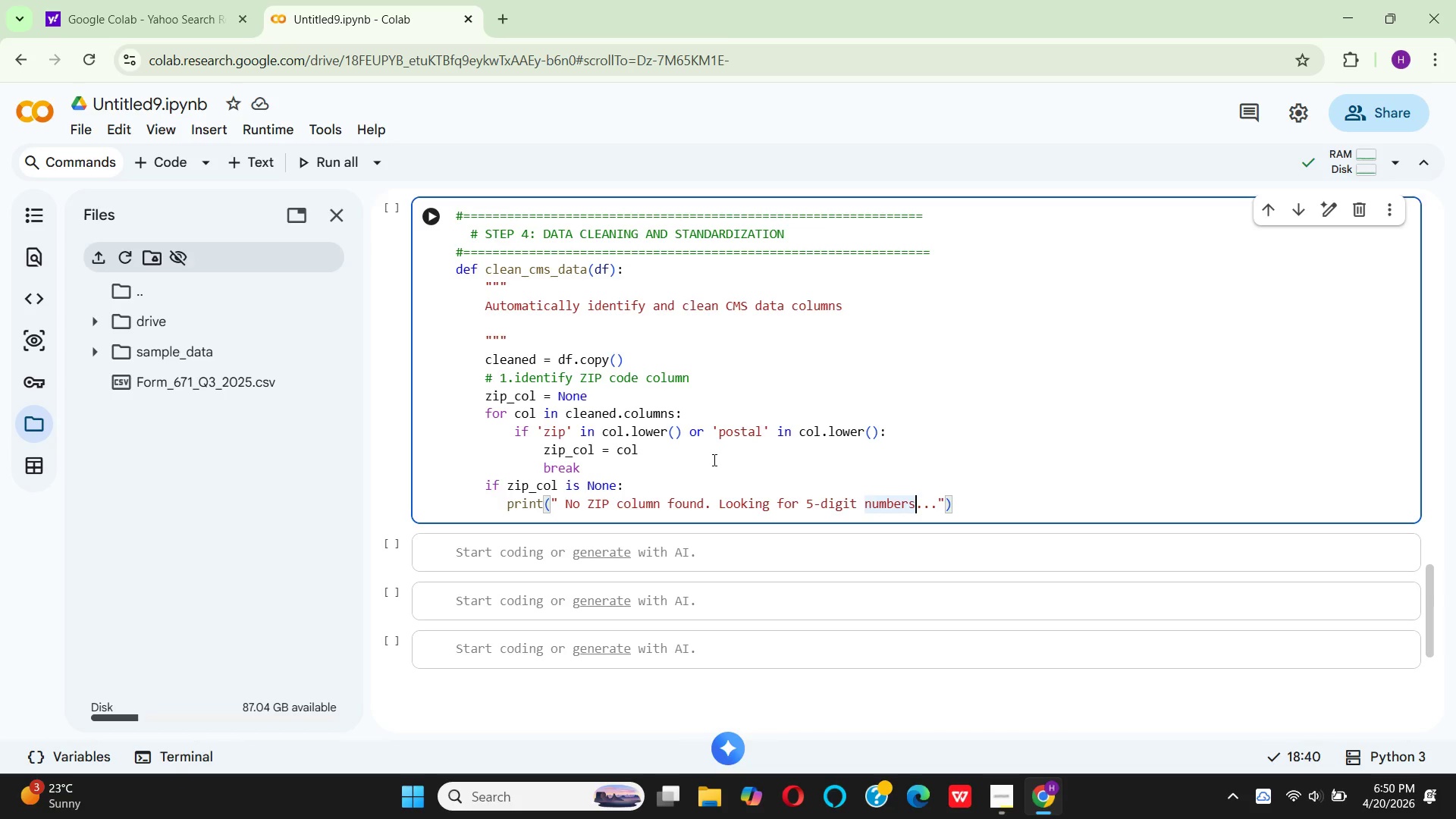 
key(Backspace)
key(Backspace)
key(Backspace)
key(Backspace)
key(Backspace)
key(Backspace)
key(Backspace)
type(patterns)
 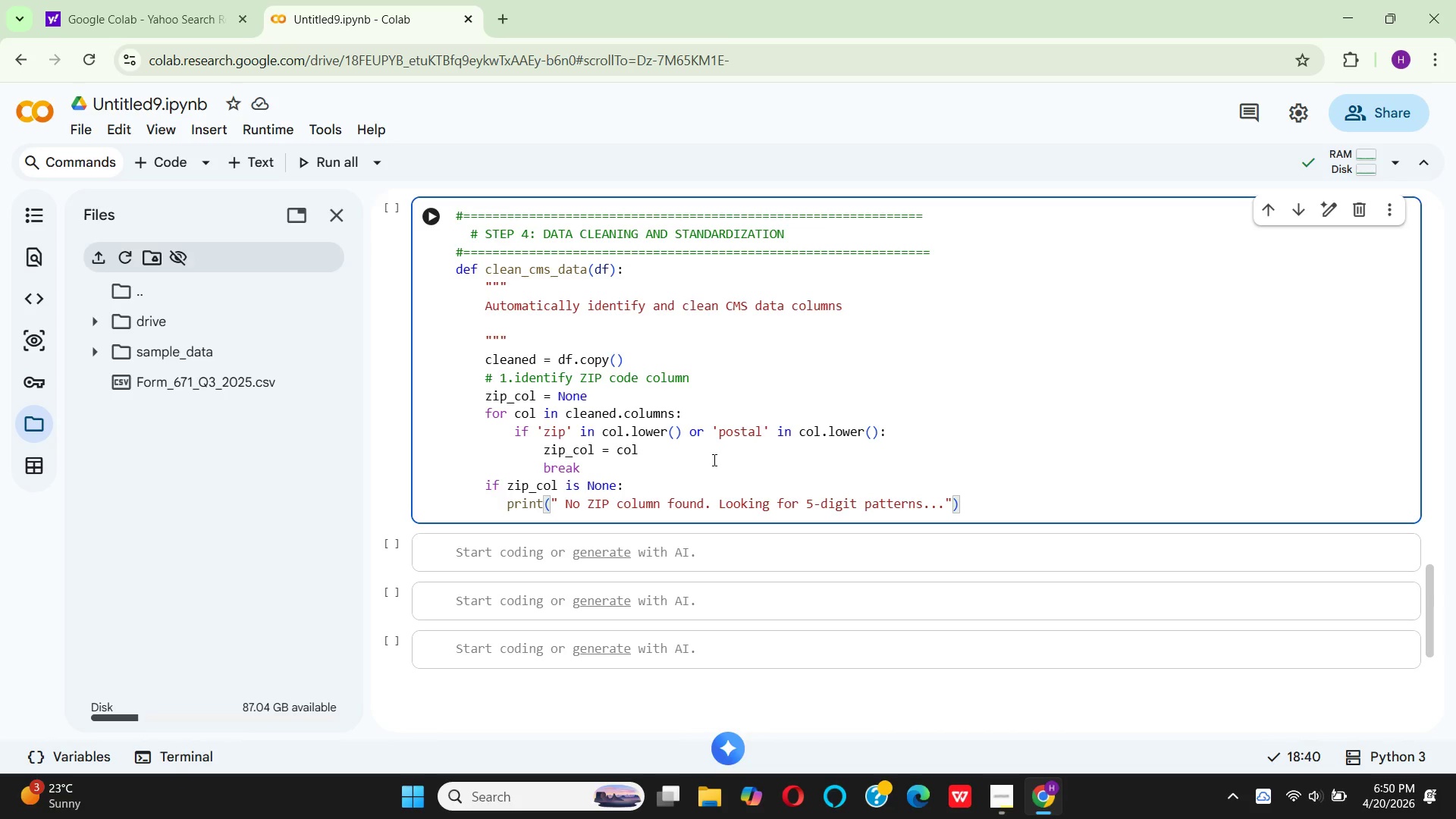 
key(ArrowRight)
 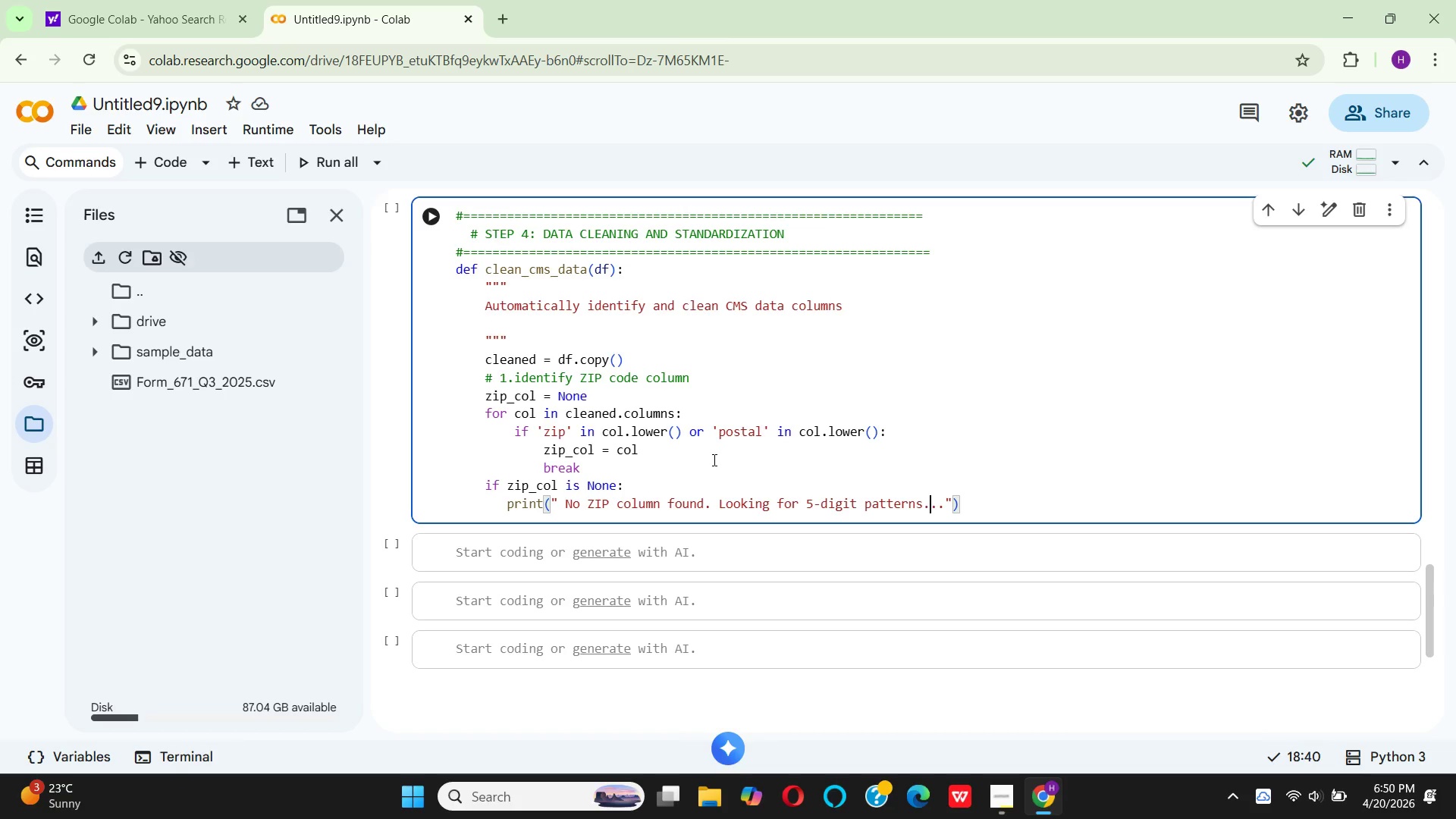 
key(ArrowRight)
 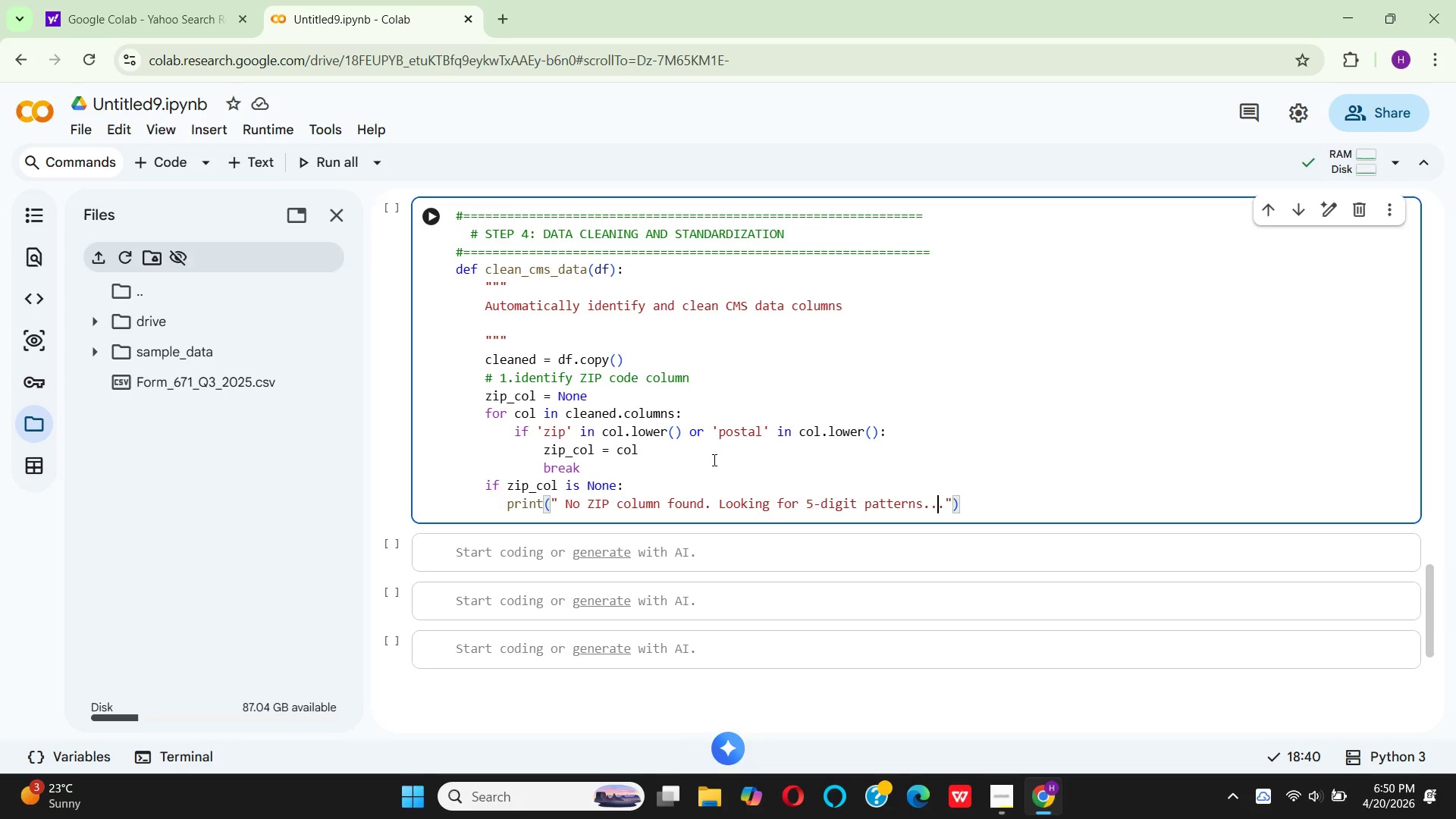 
key(ArrowRight)
 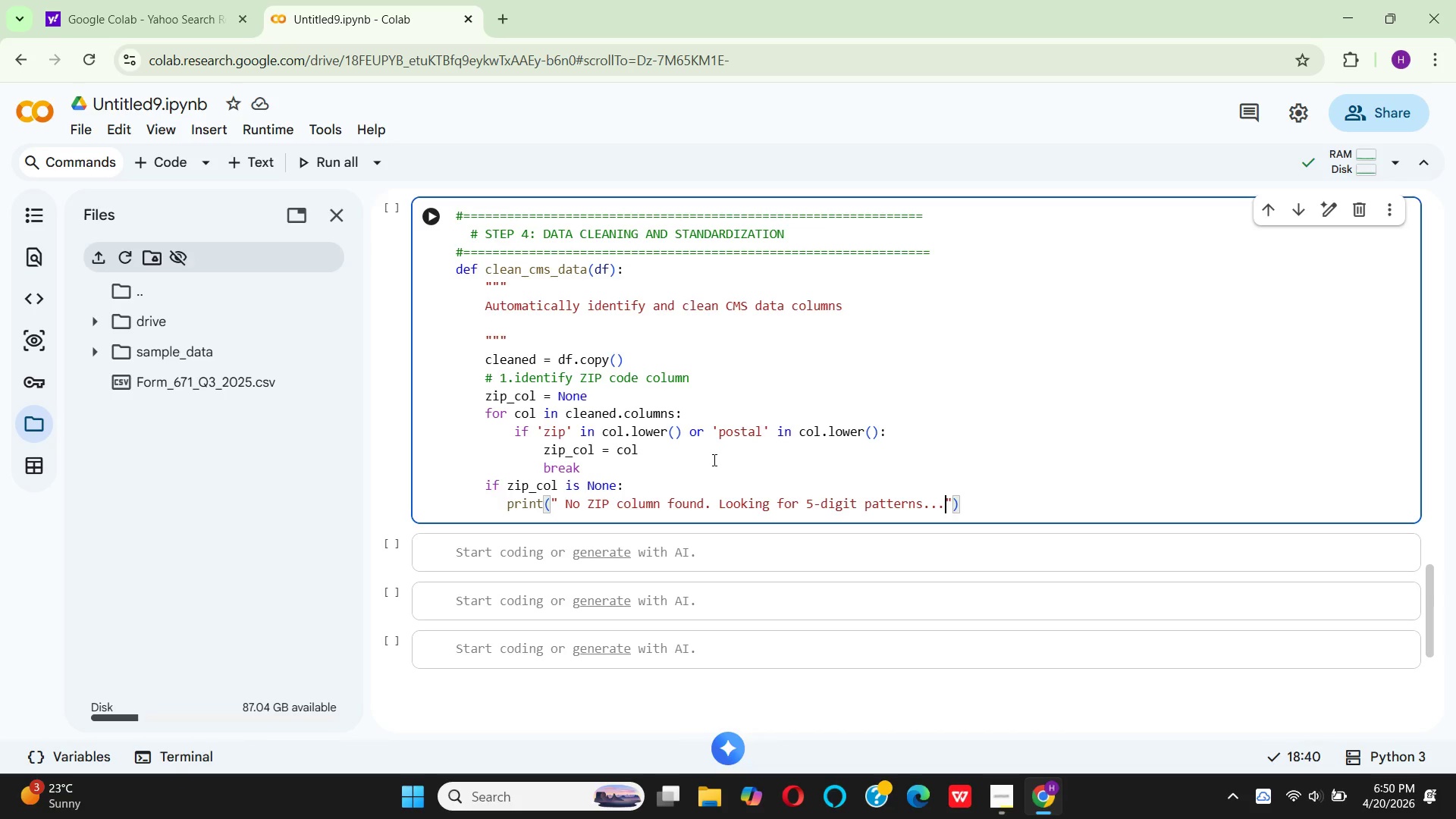 
key(ArrowRight)
 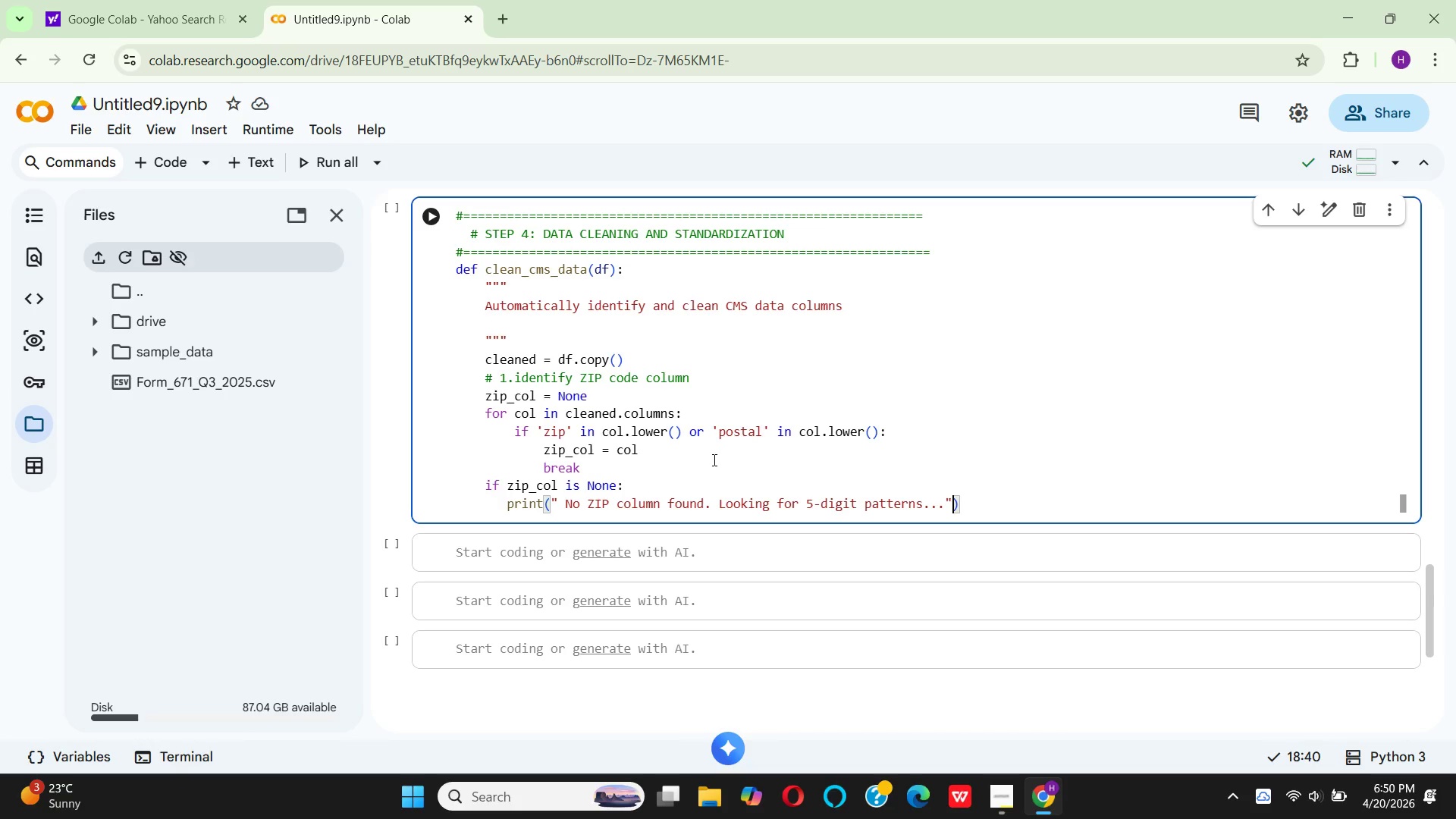 
key(ArrowRight)
 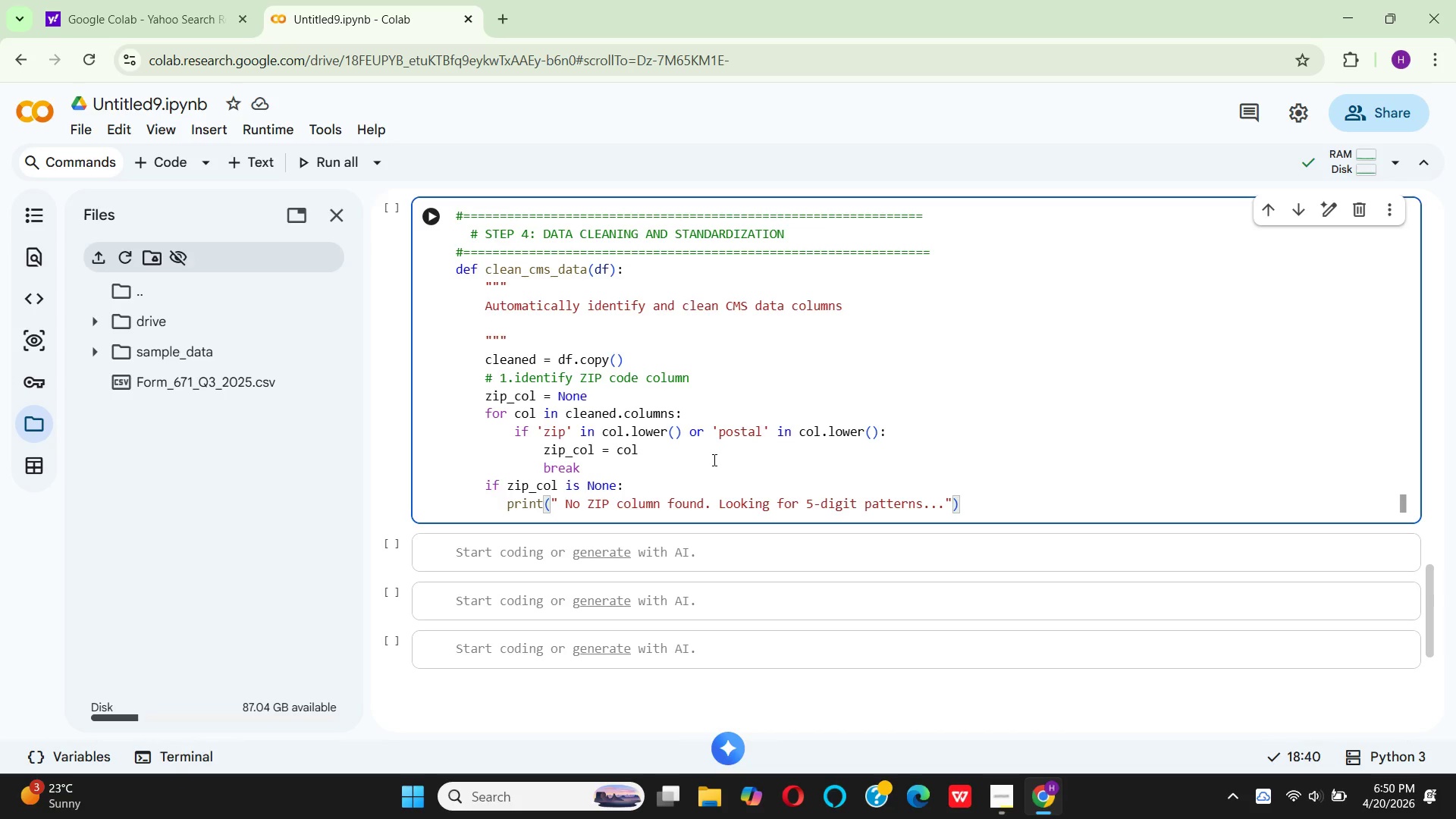 
key(Enter)
 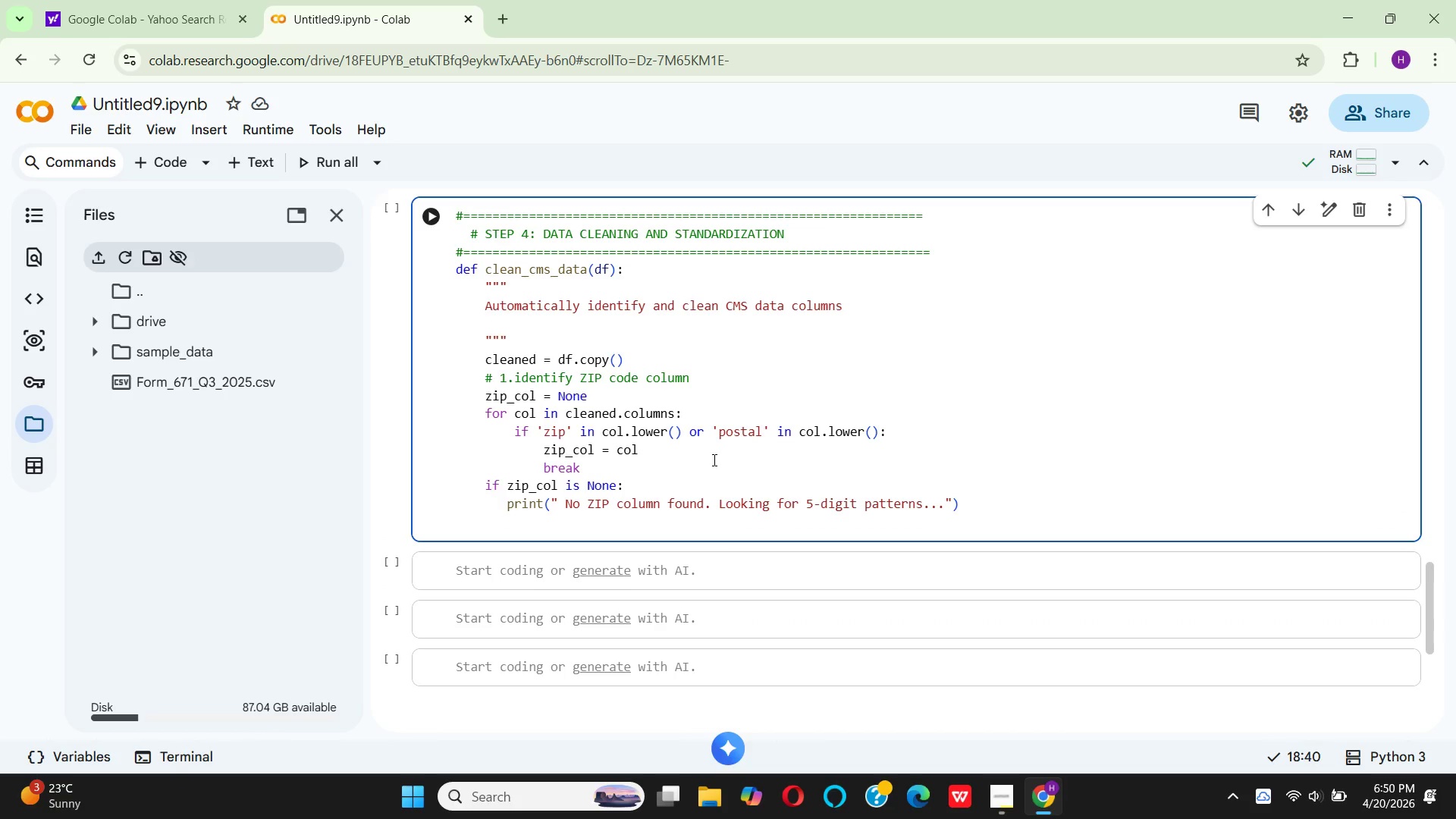 
type(# Try )
 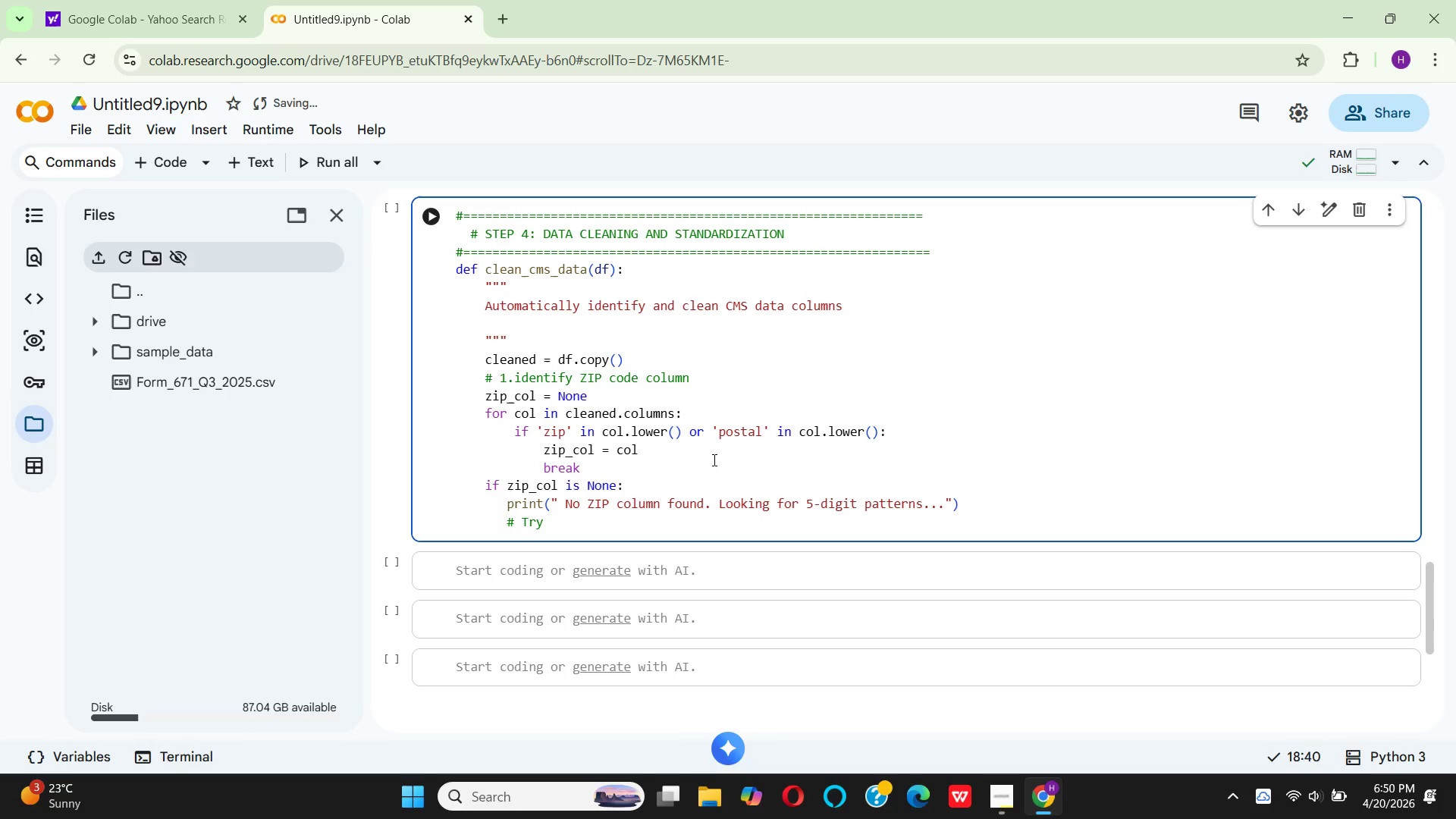 
type(to find column with)
 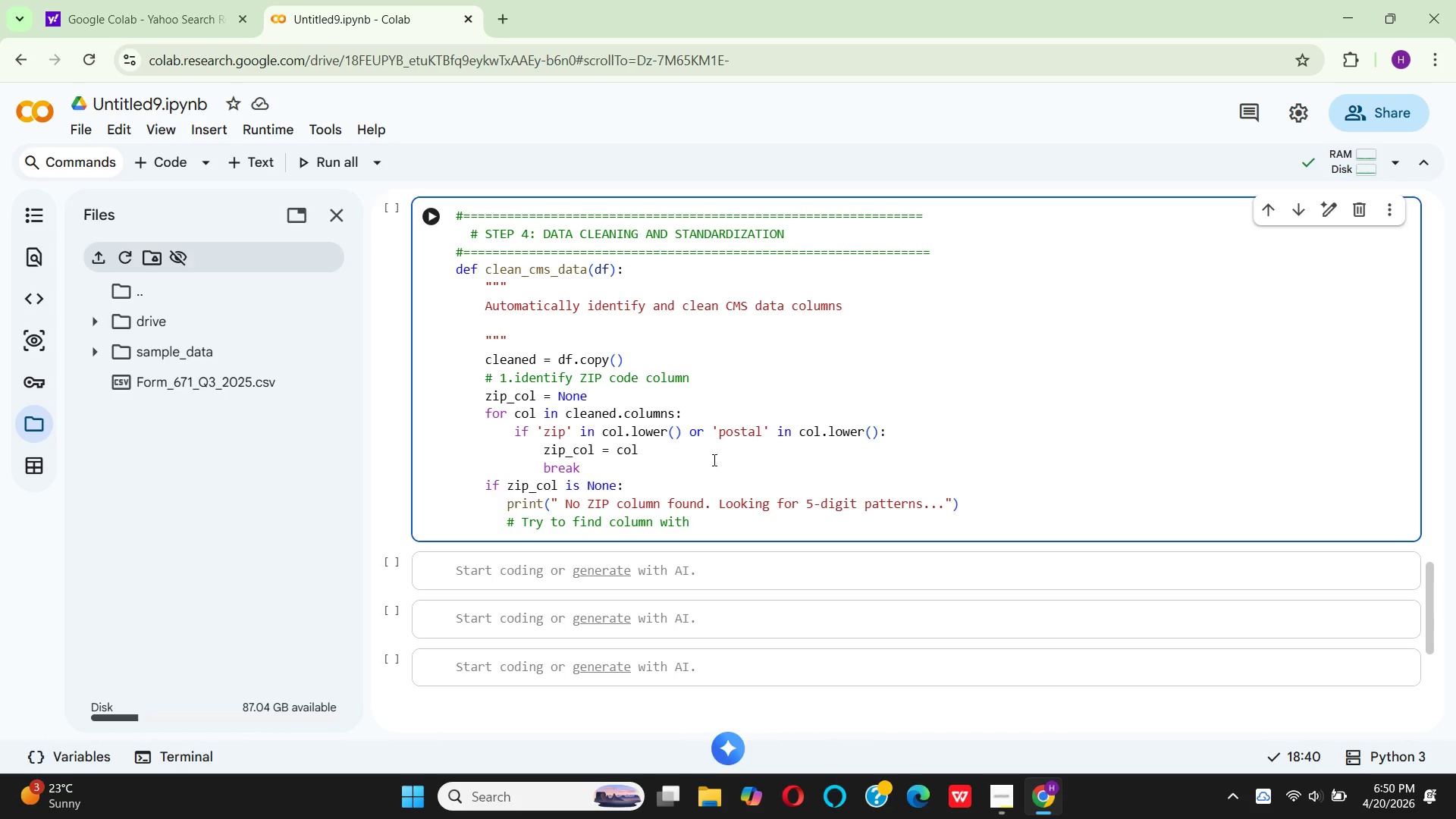 
type(5)
key(Backspace)
type( 5-digit numbers)
 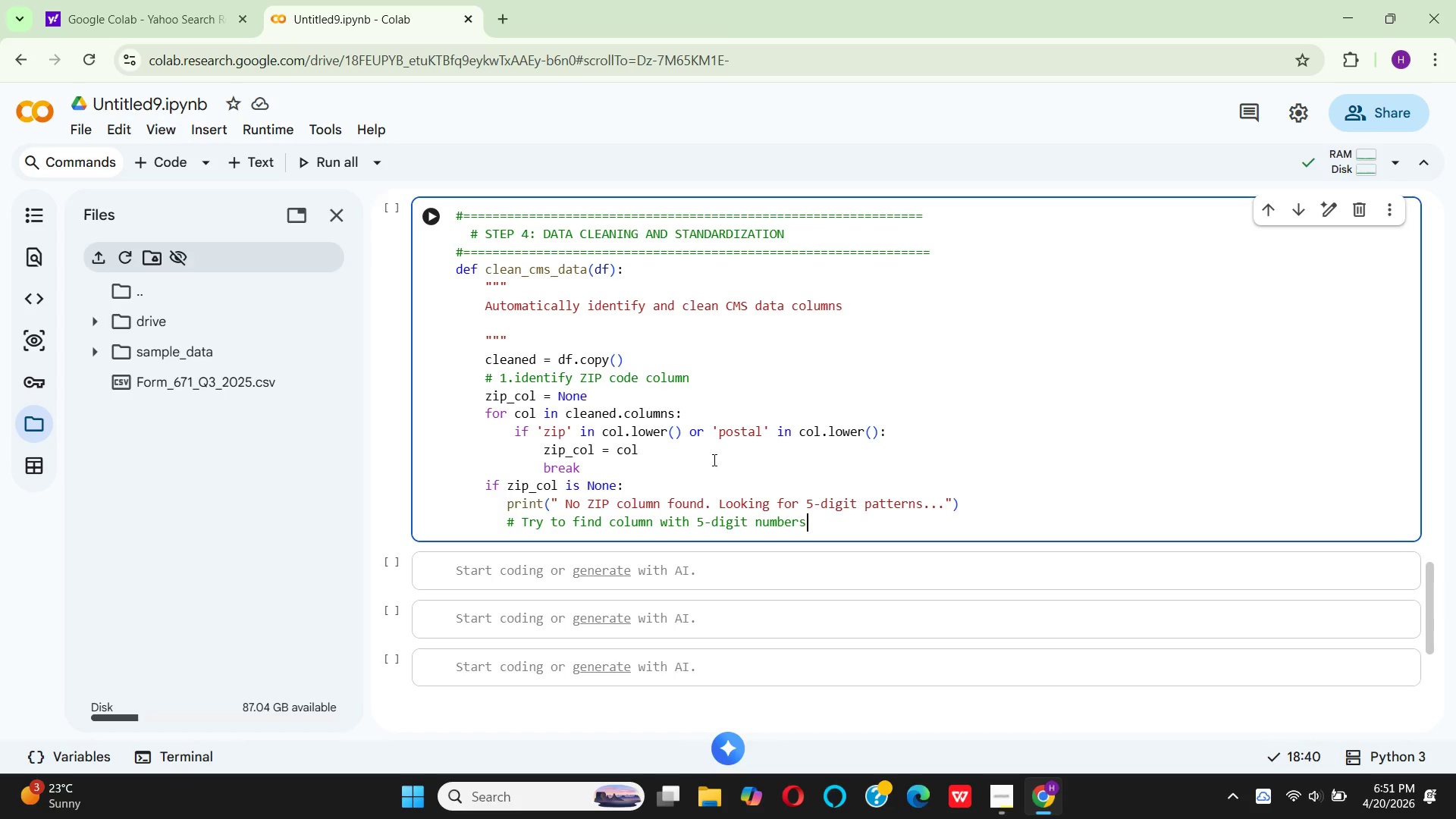 
key(Enter)
 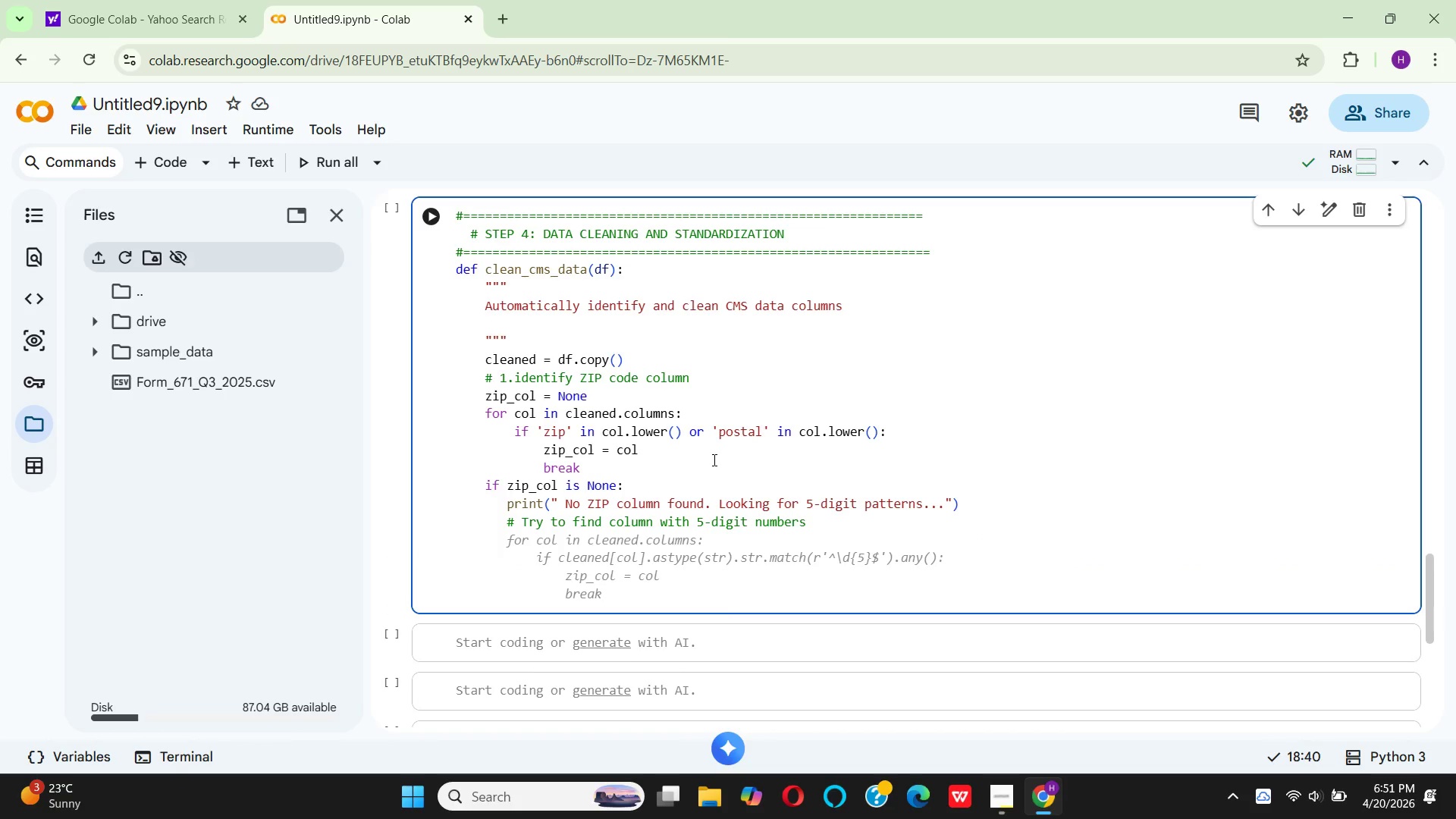 
type(for col in cleaned.co)
 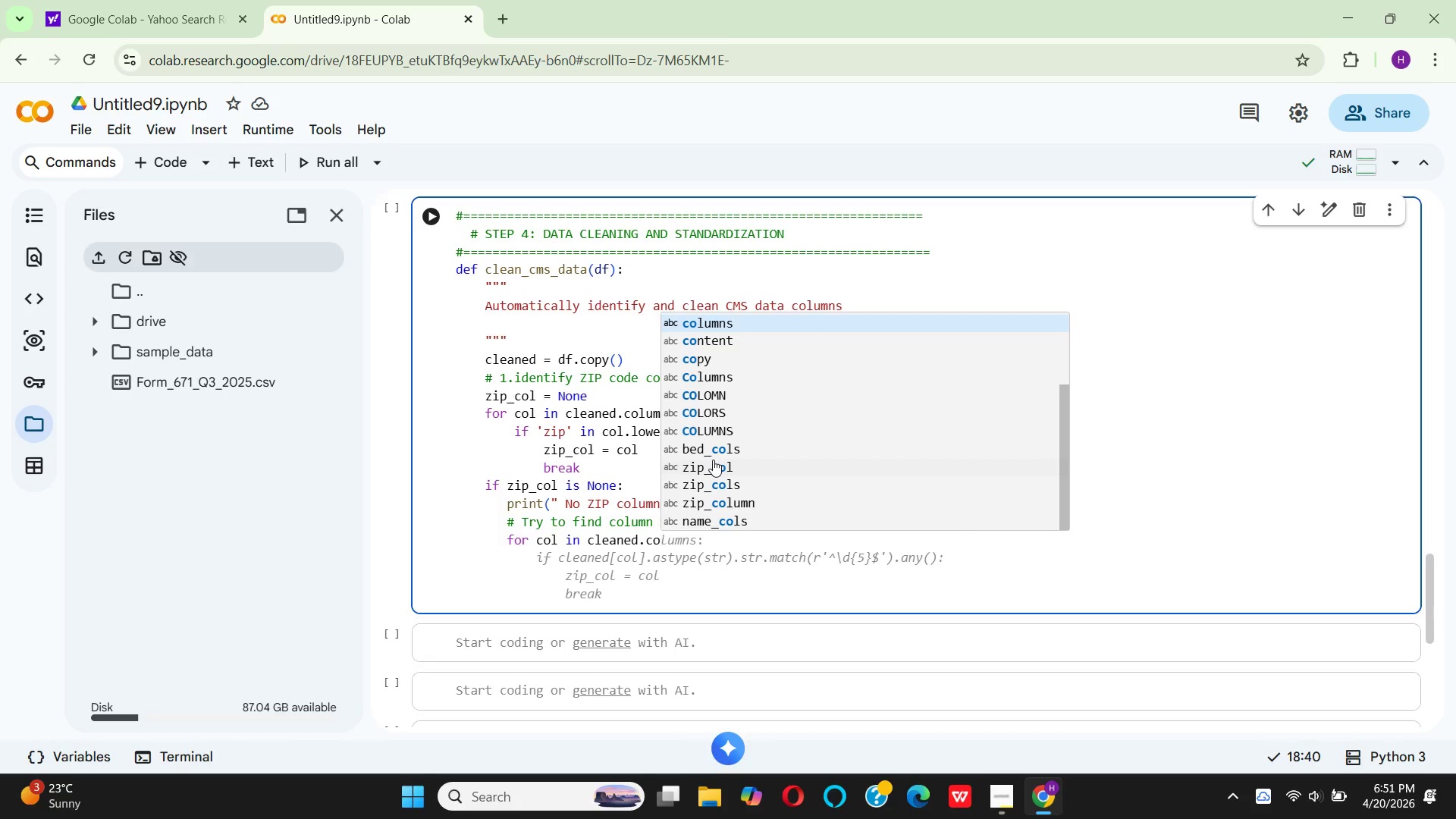 
key(Enter)
 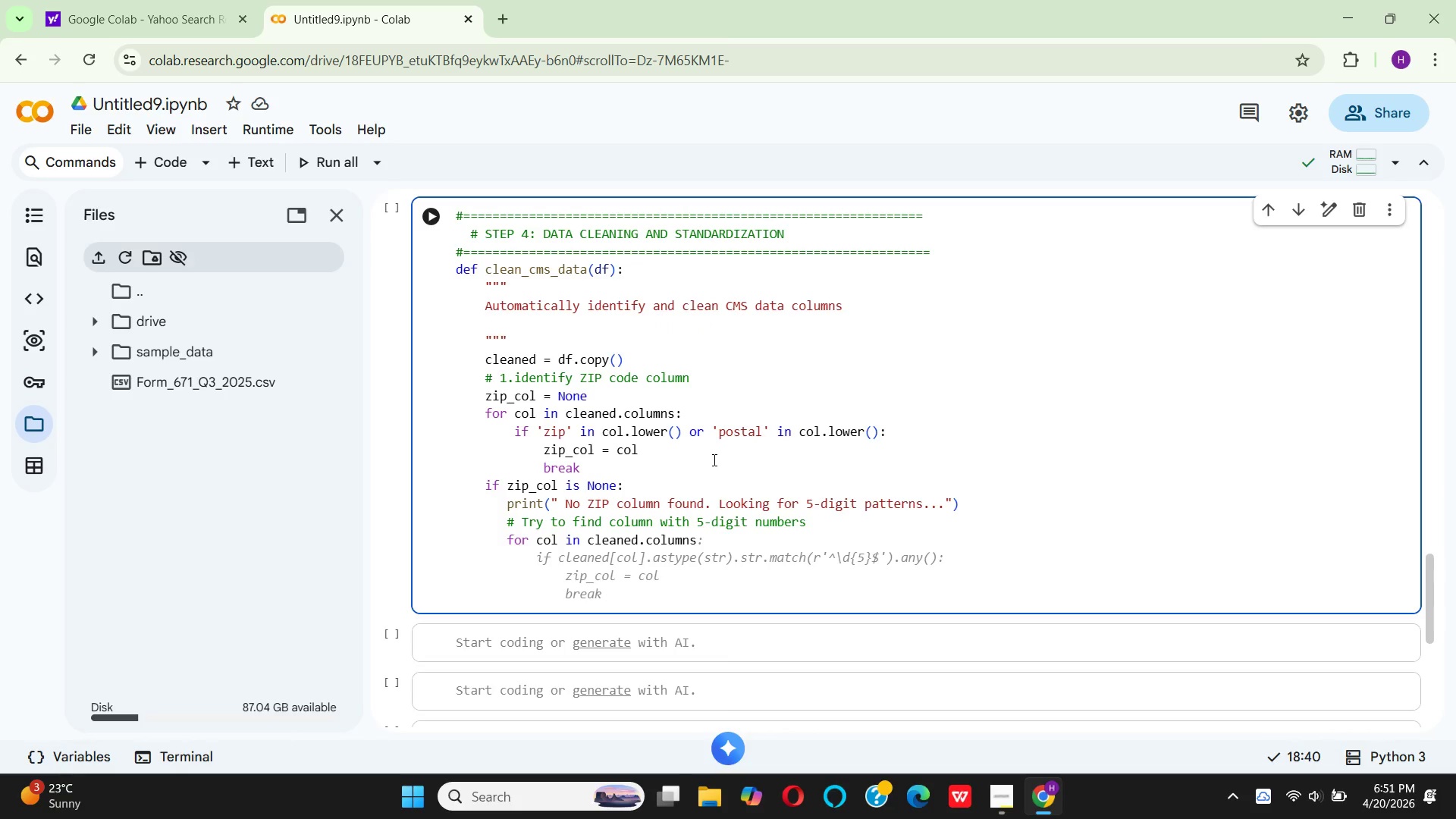 
key(Shift+Semicolon)
 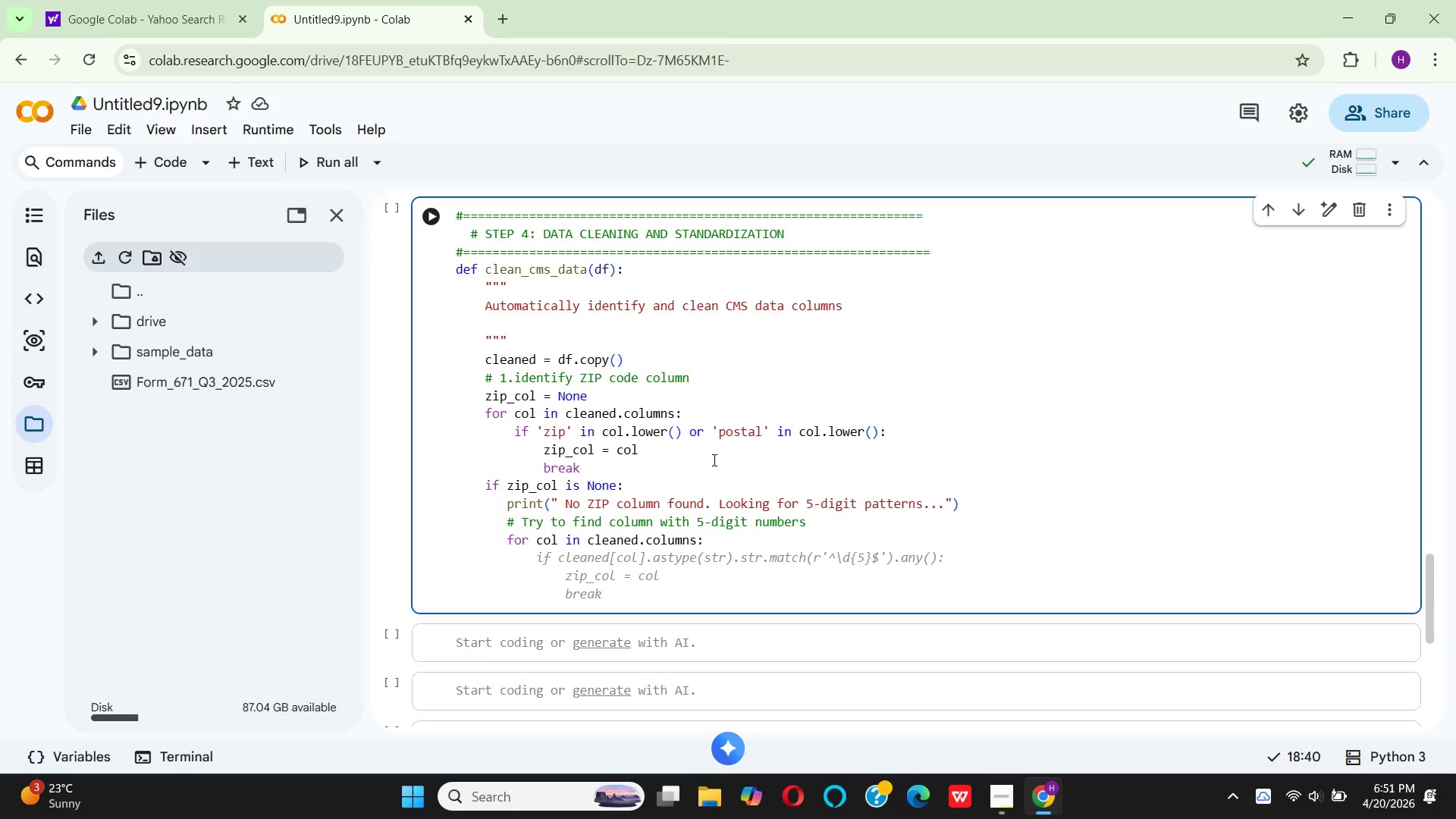 
key(Enter)
 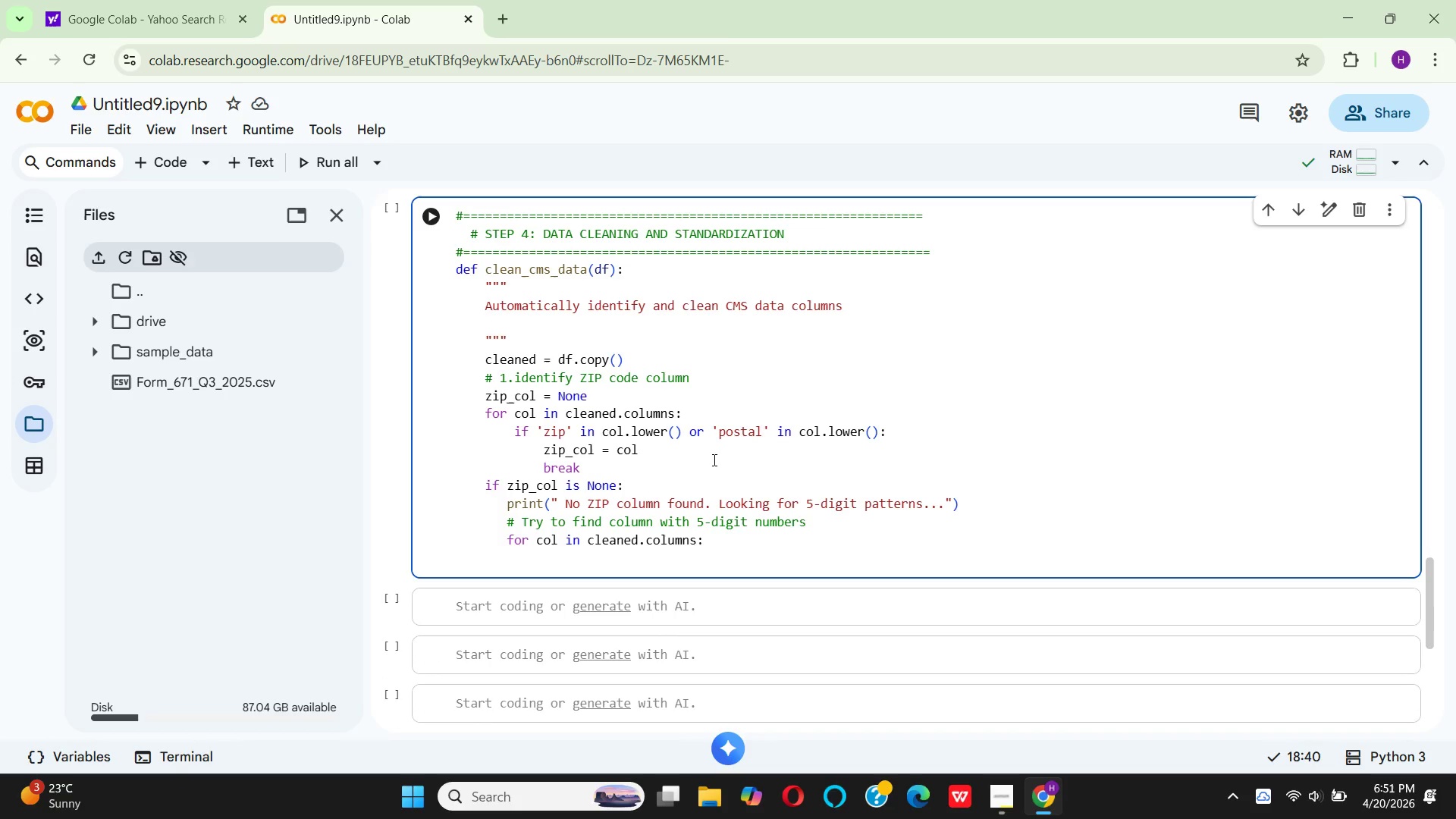 
key(Space)
 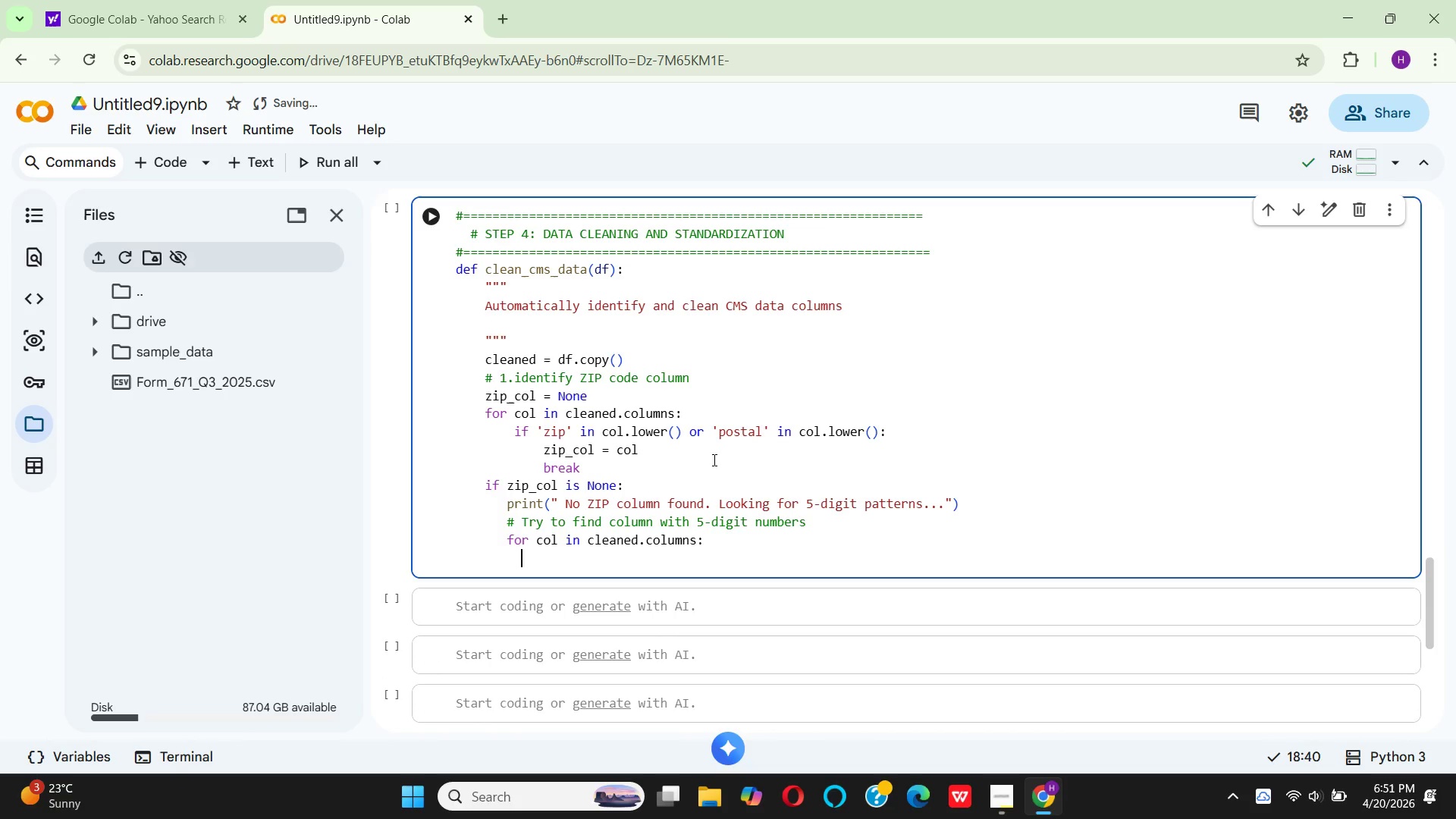 
wait(5.56)
 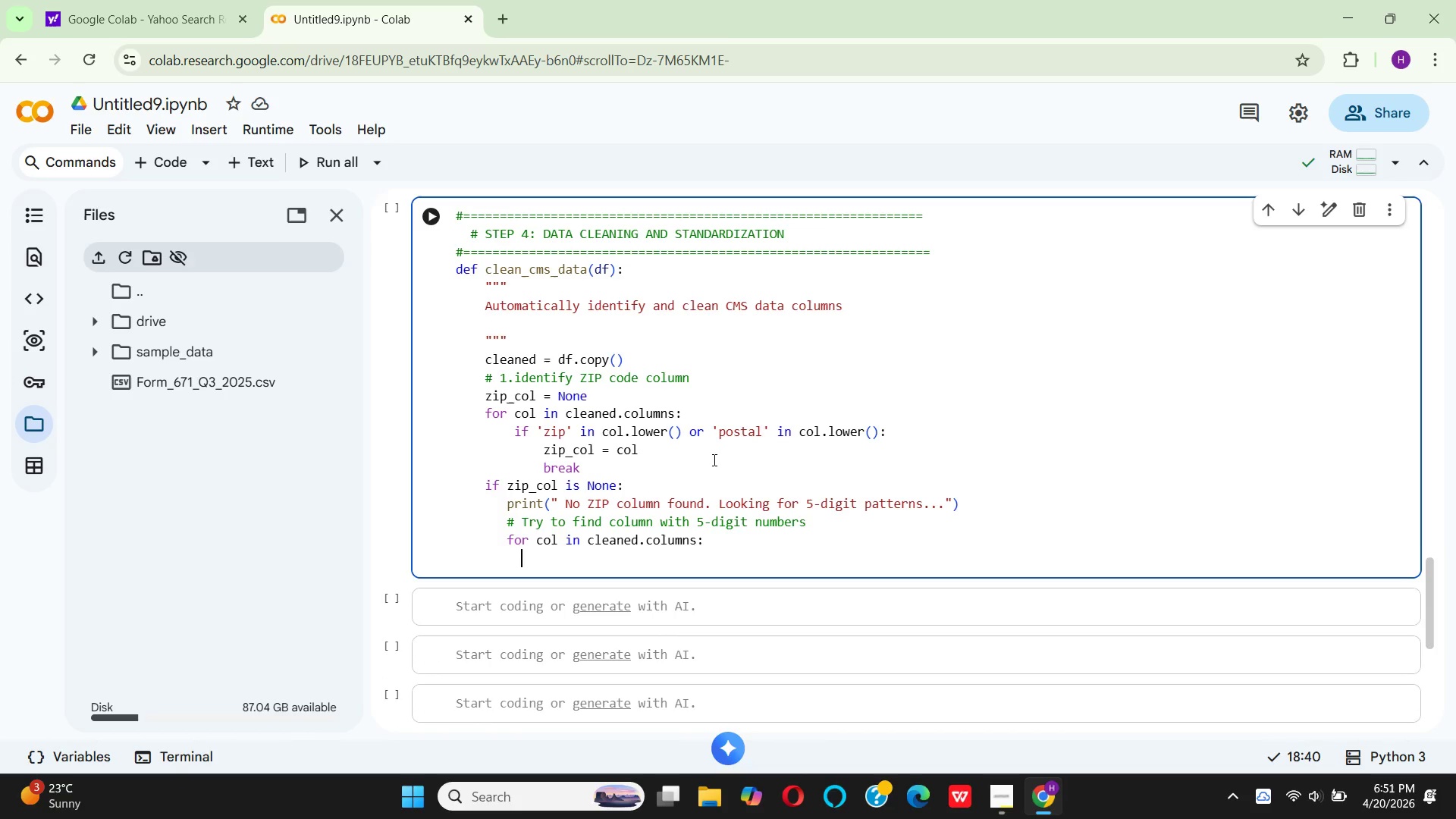 
key(Space)
 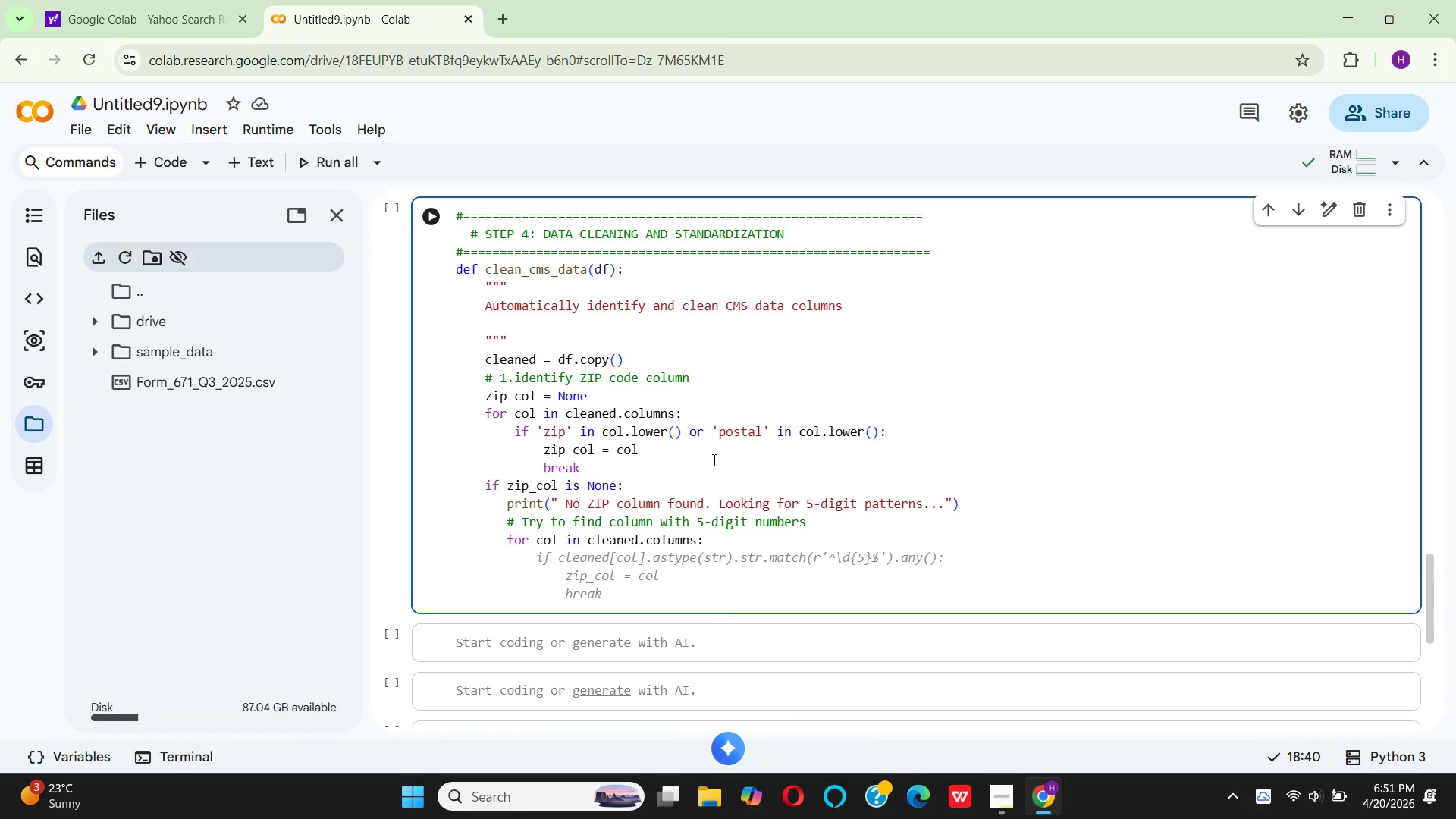 
key(Space)
 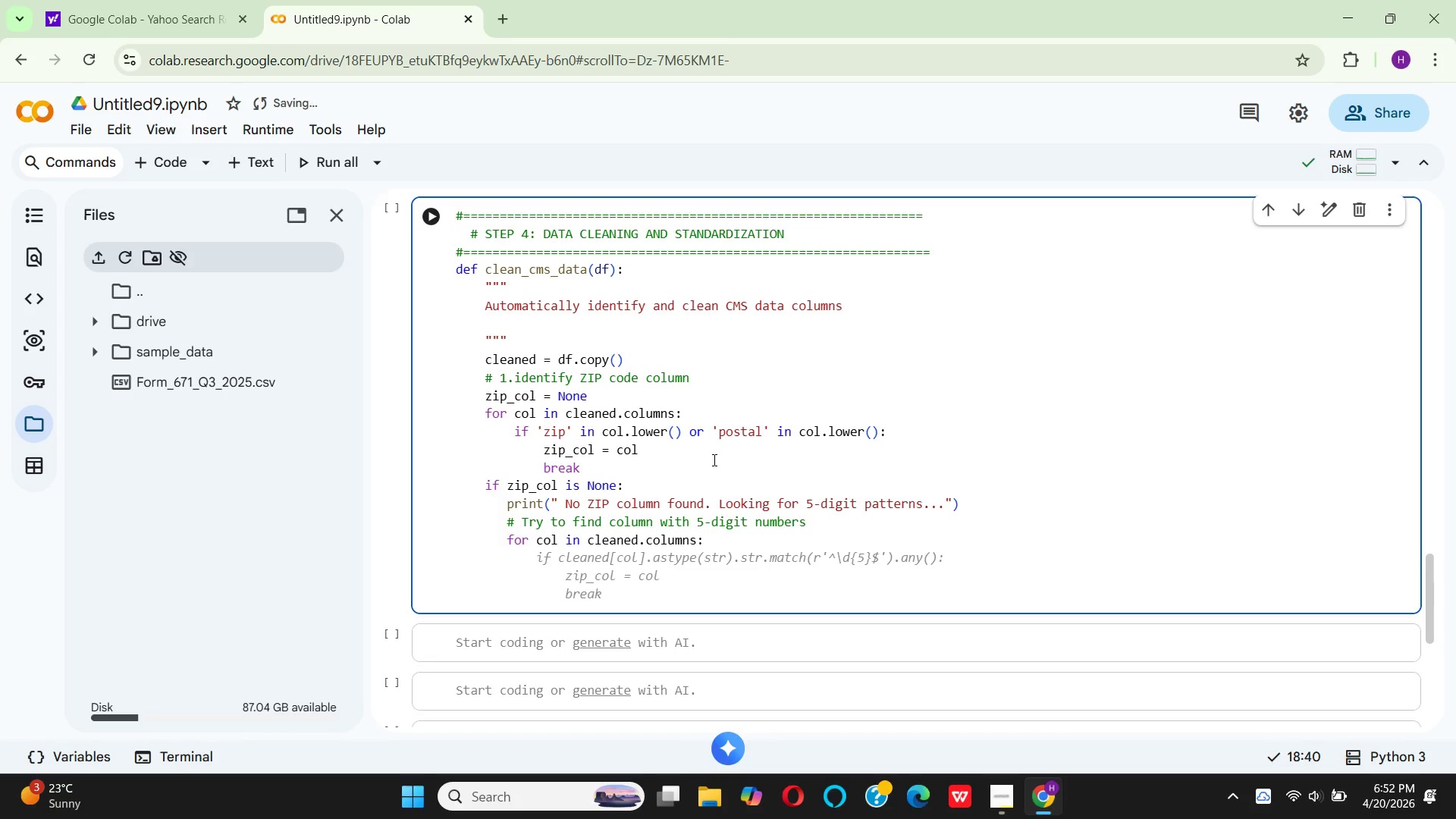 
wait(32.73)
 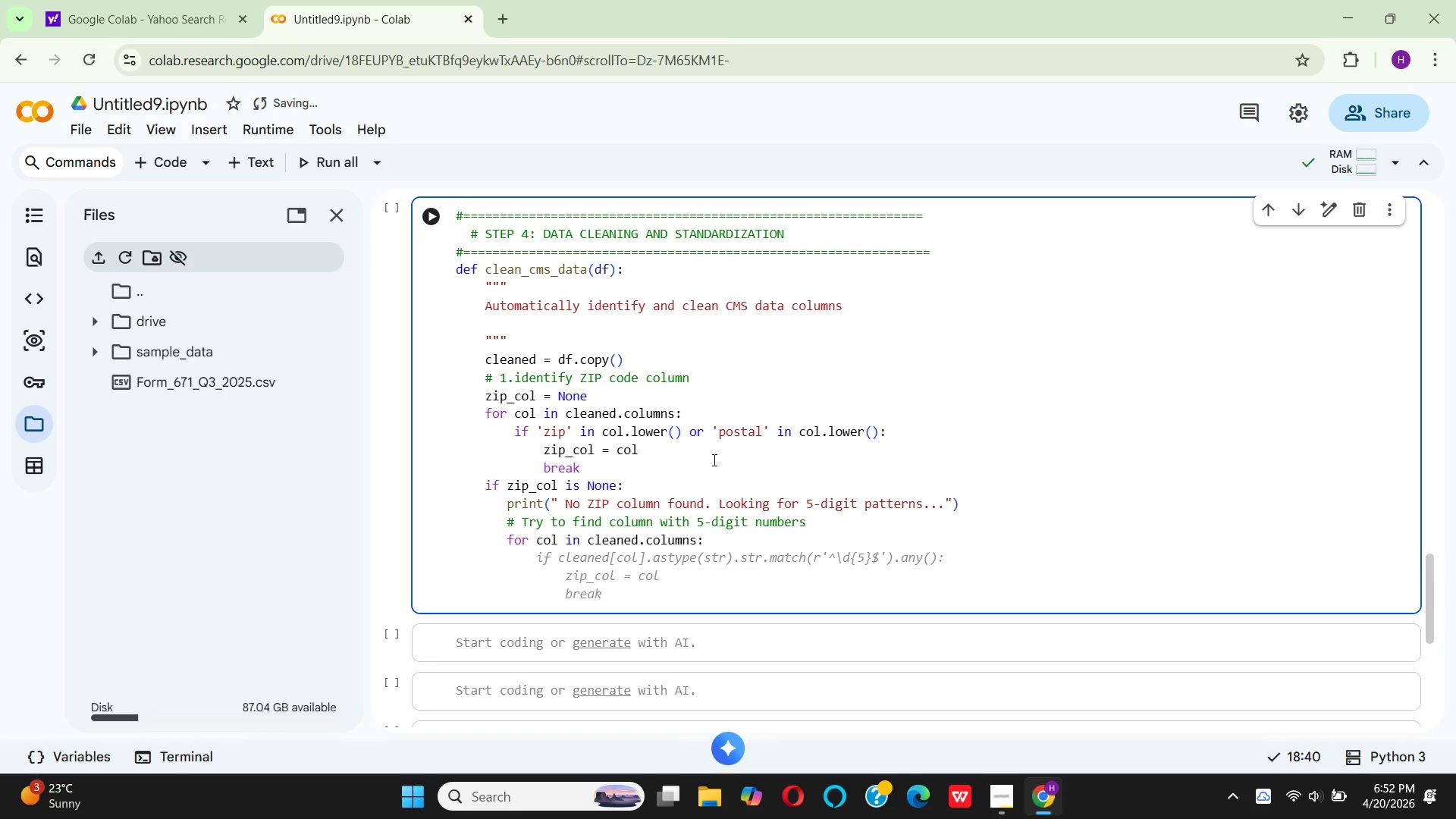 
scroll: coordinate [713, 460], scroll_direction: up, amount: 2.0
 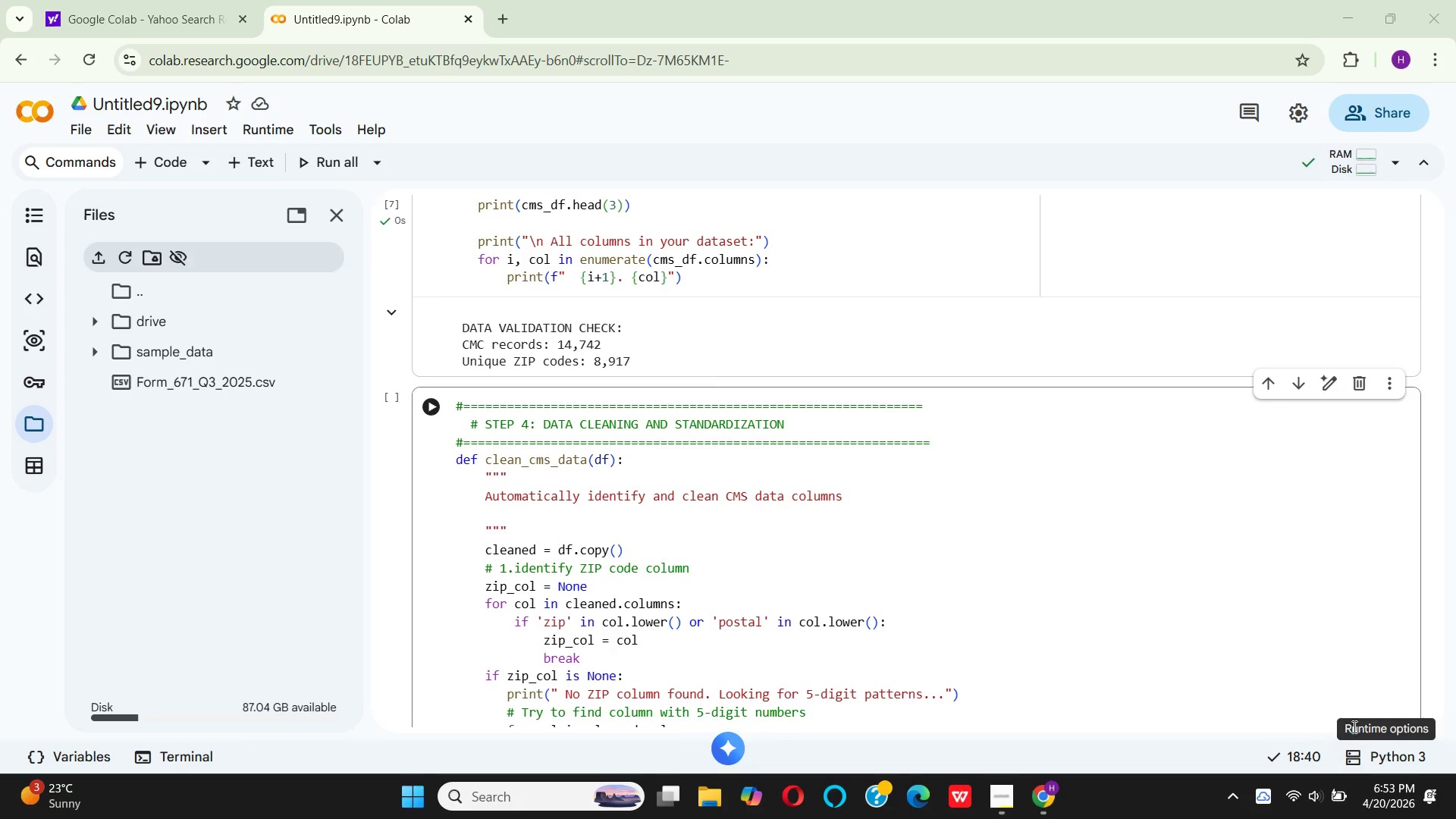 
wait(76.95)
 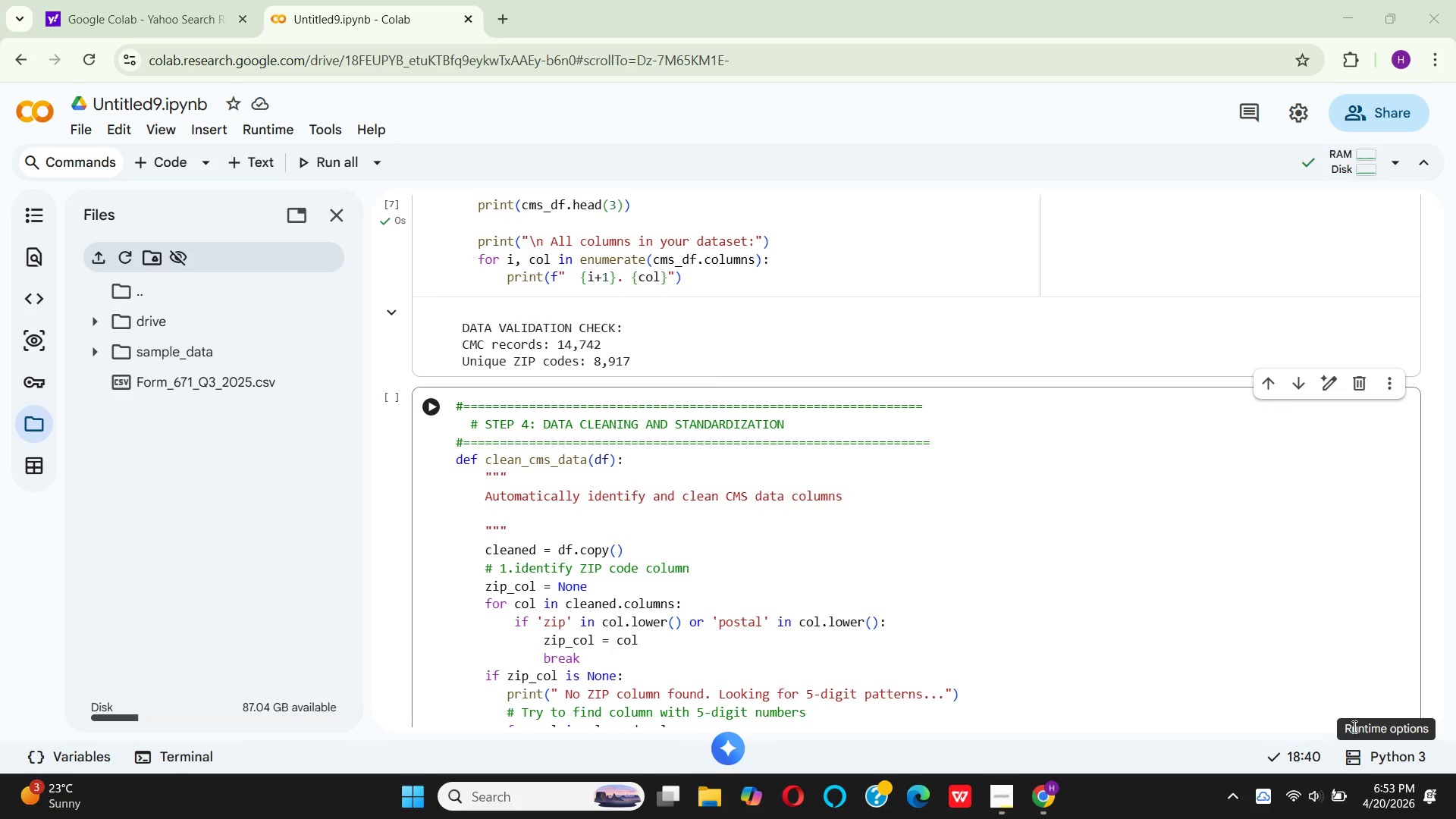 
scroll: coordinate [984, 758], scroll_direction: up, amount: 2.0
 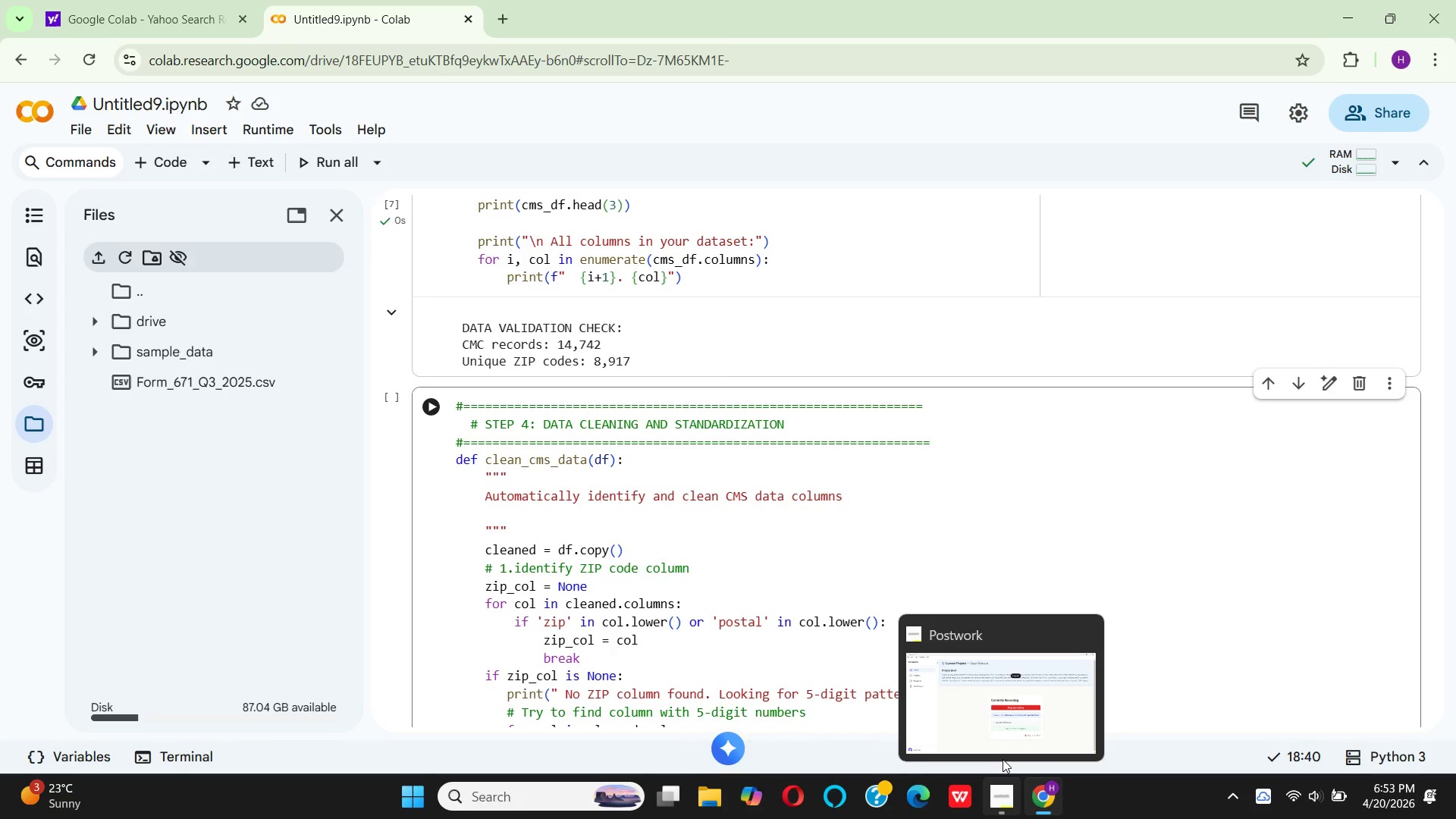 
wait(28.81)
 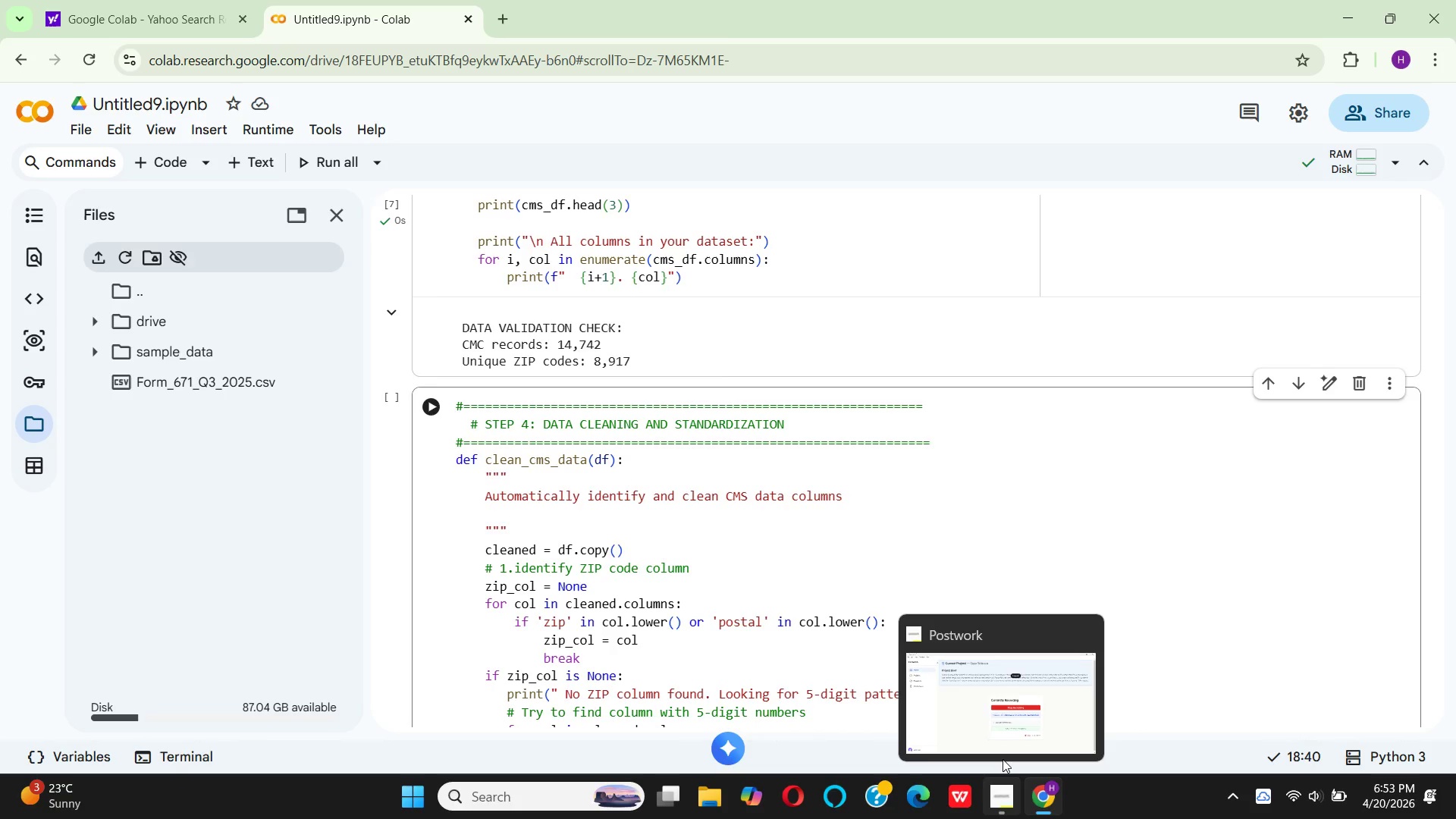 
double_click([993, 757])
 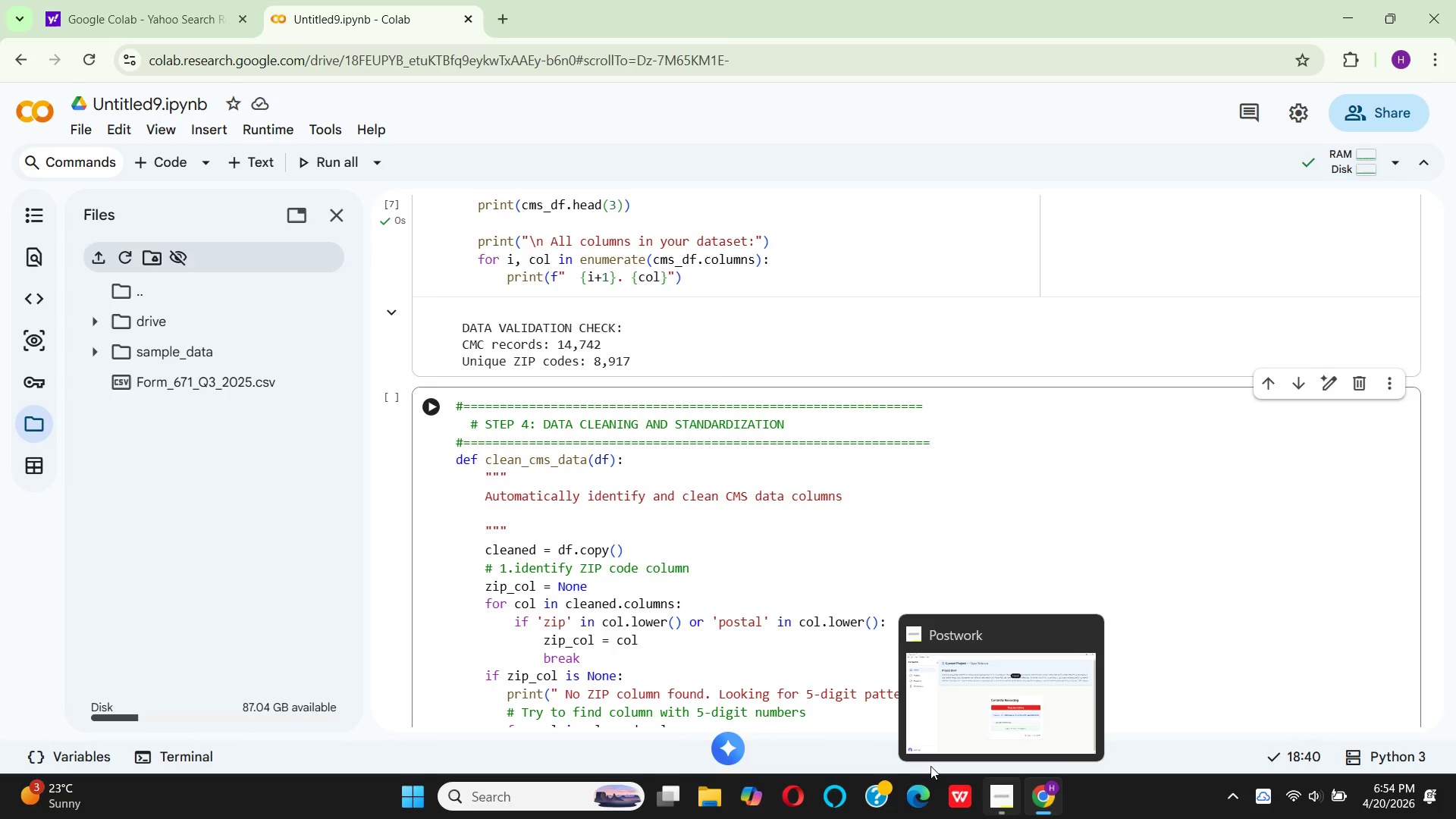 
wait(32.95)
 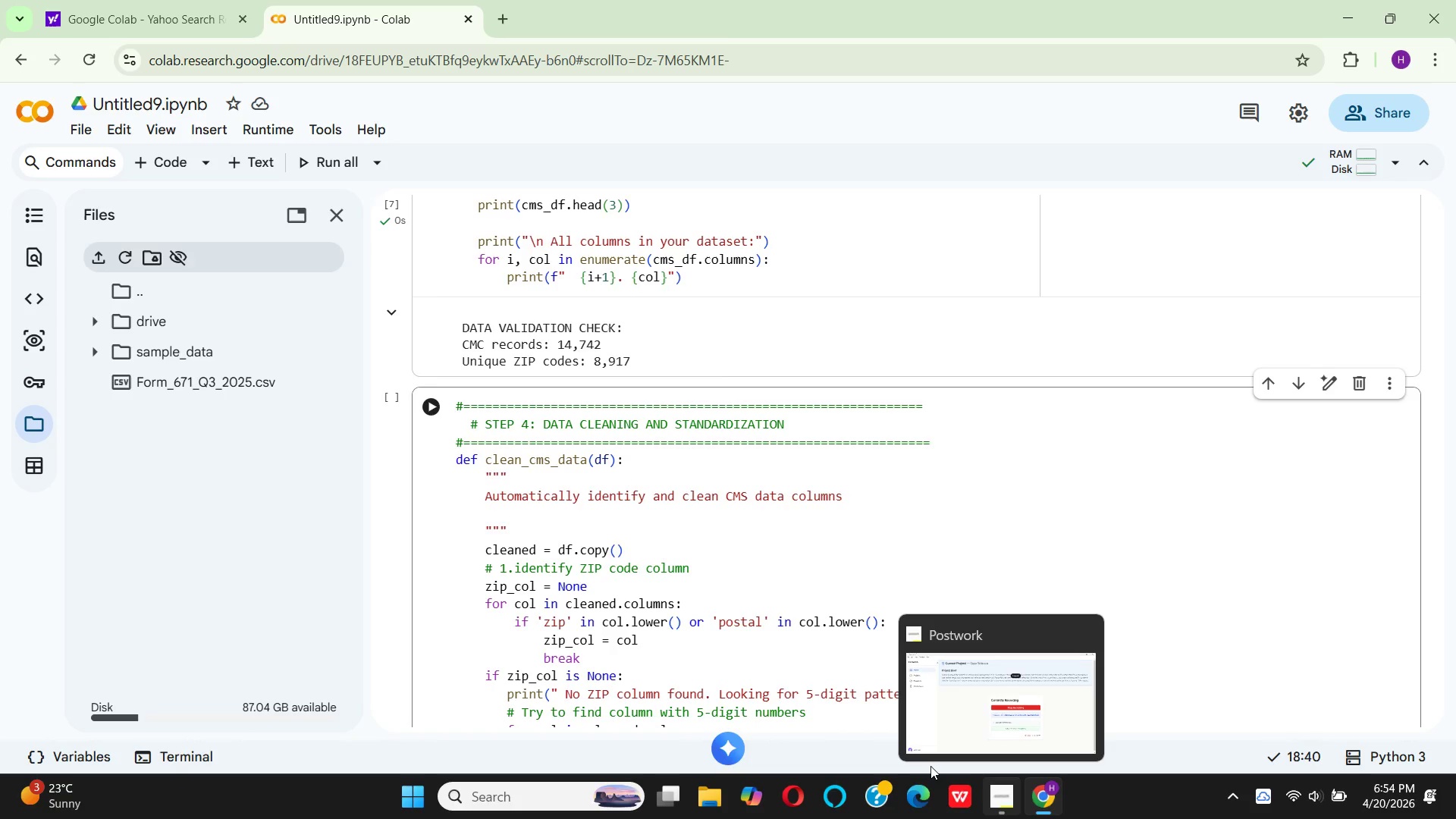 
scroll: coordinate [1446, 591], scroll_direction: up, amount: 4.0
 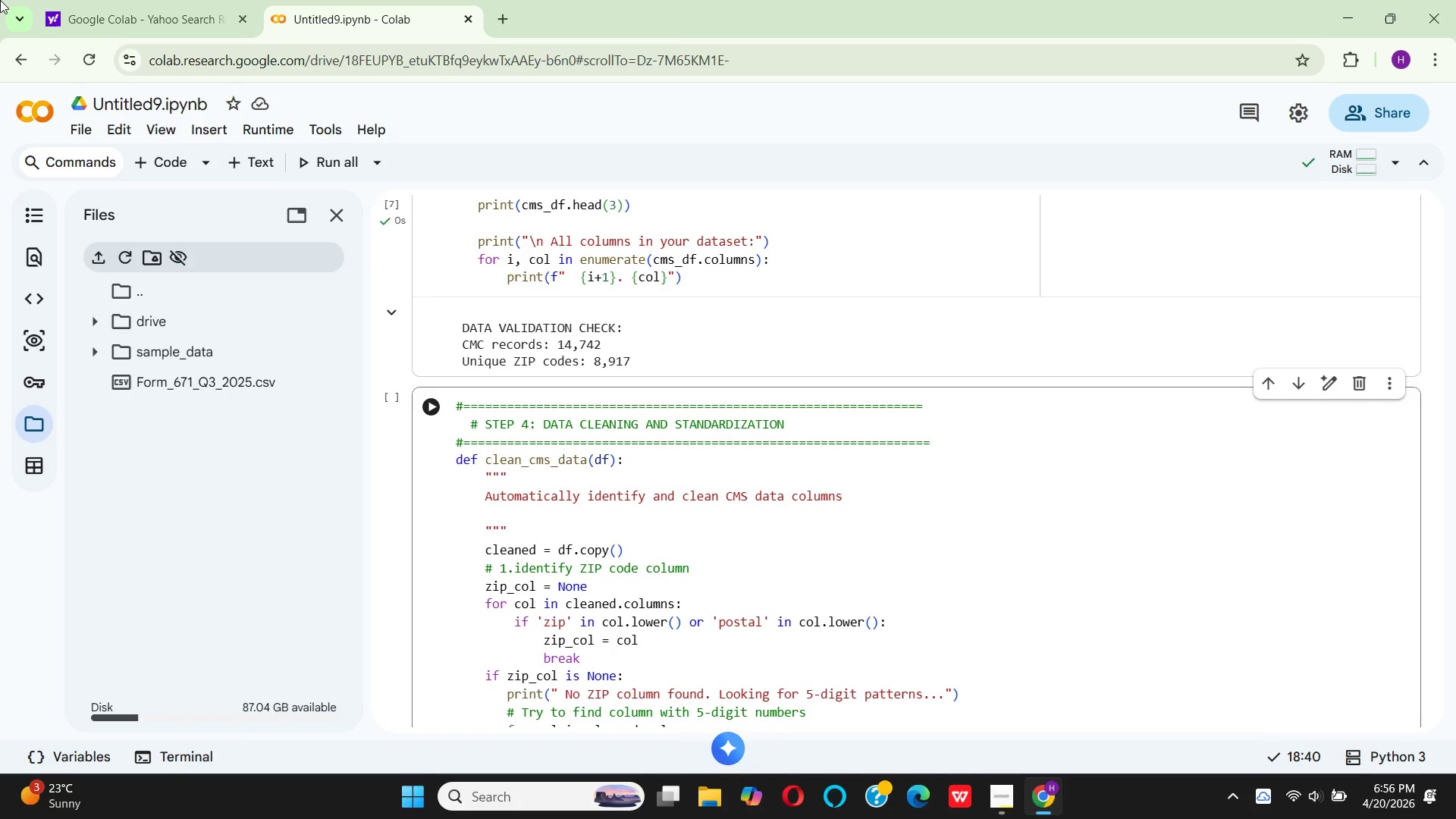 
wait(91.16)
 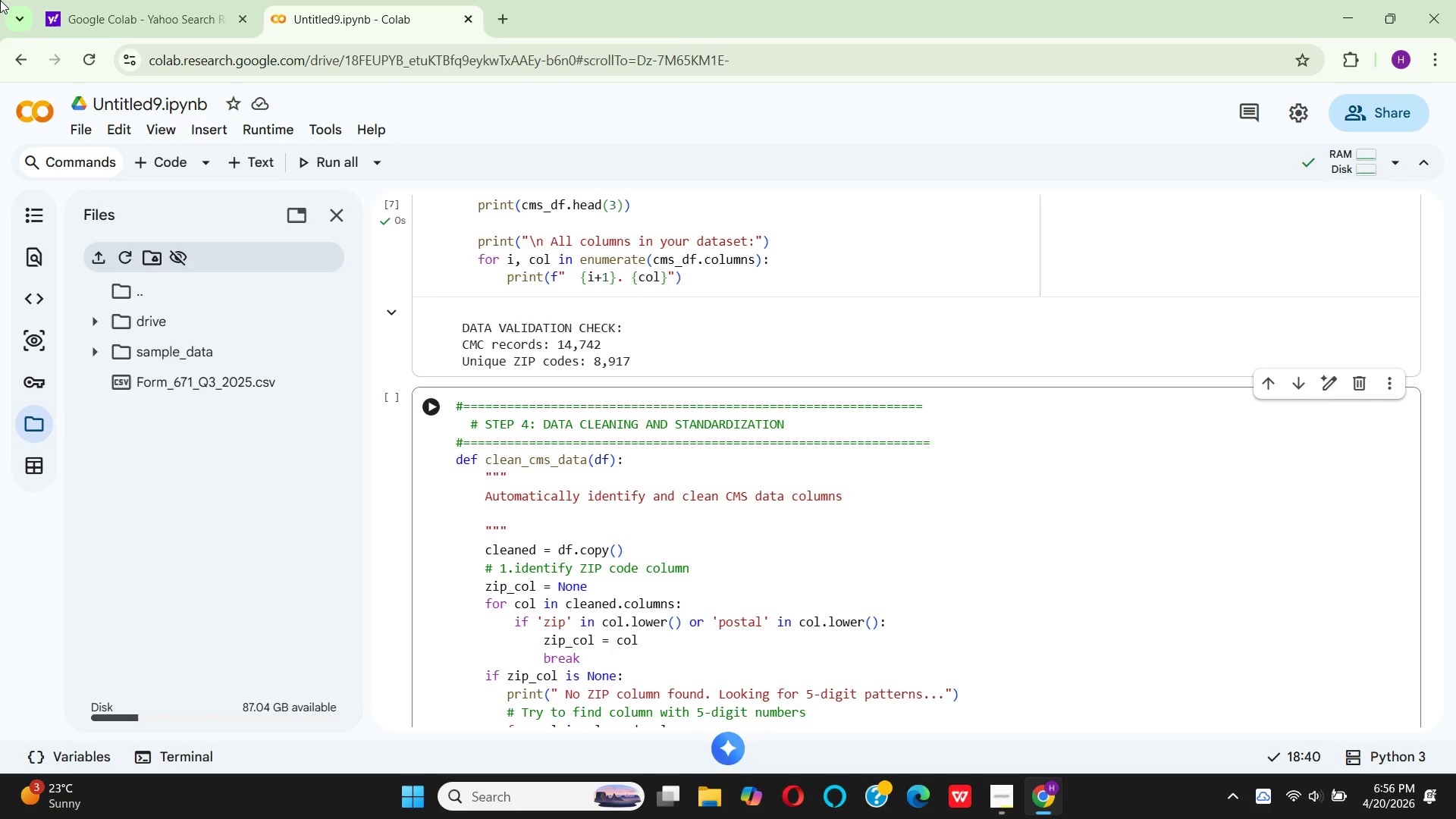 
hold_key(key=ControlRight, duration=0.31)
 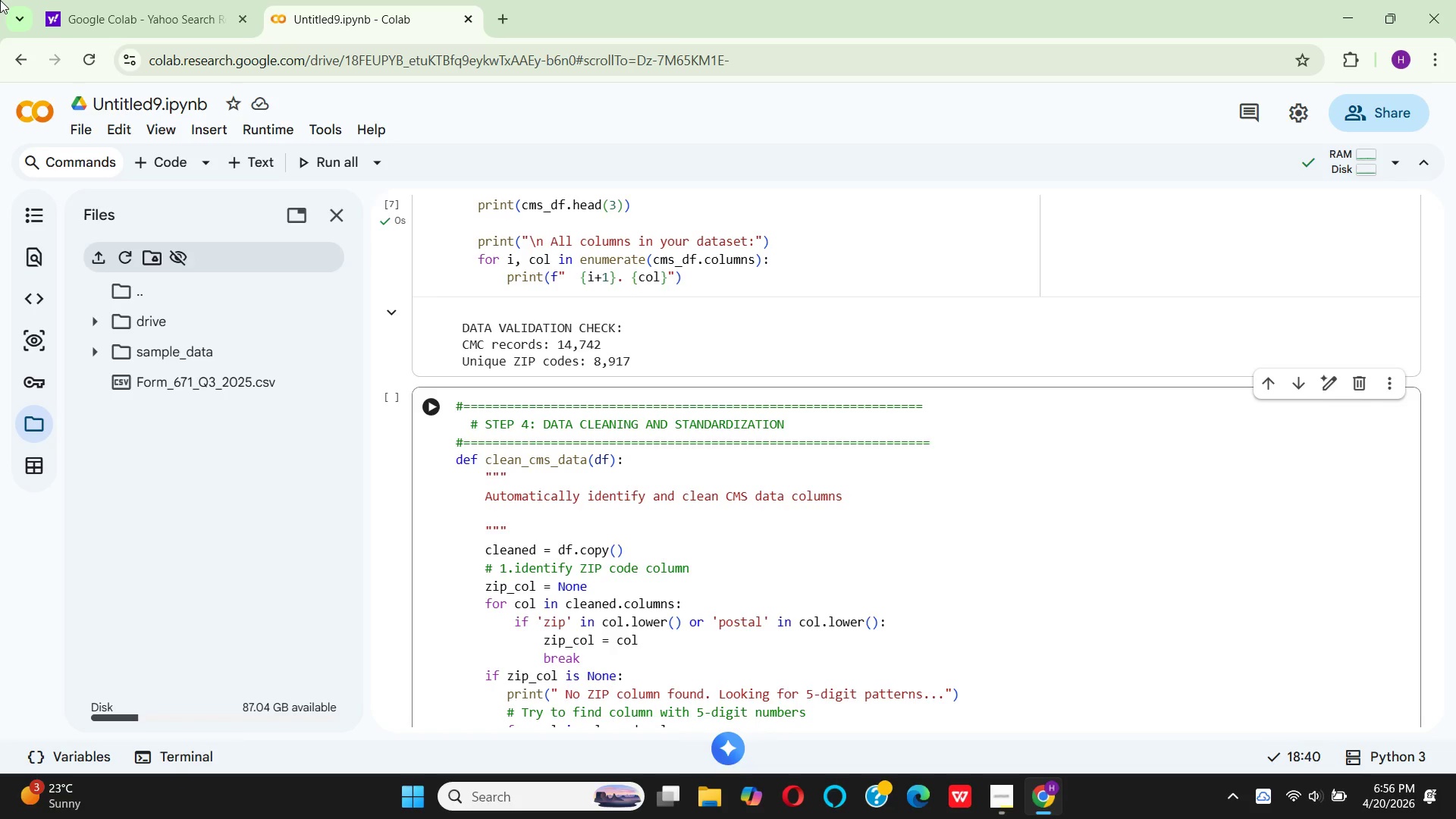 
wait(56.77)
 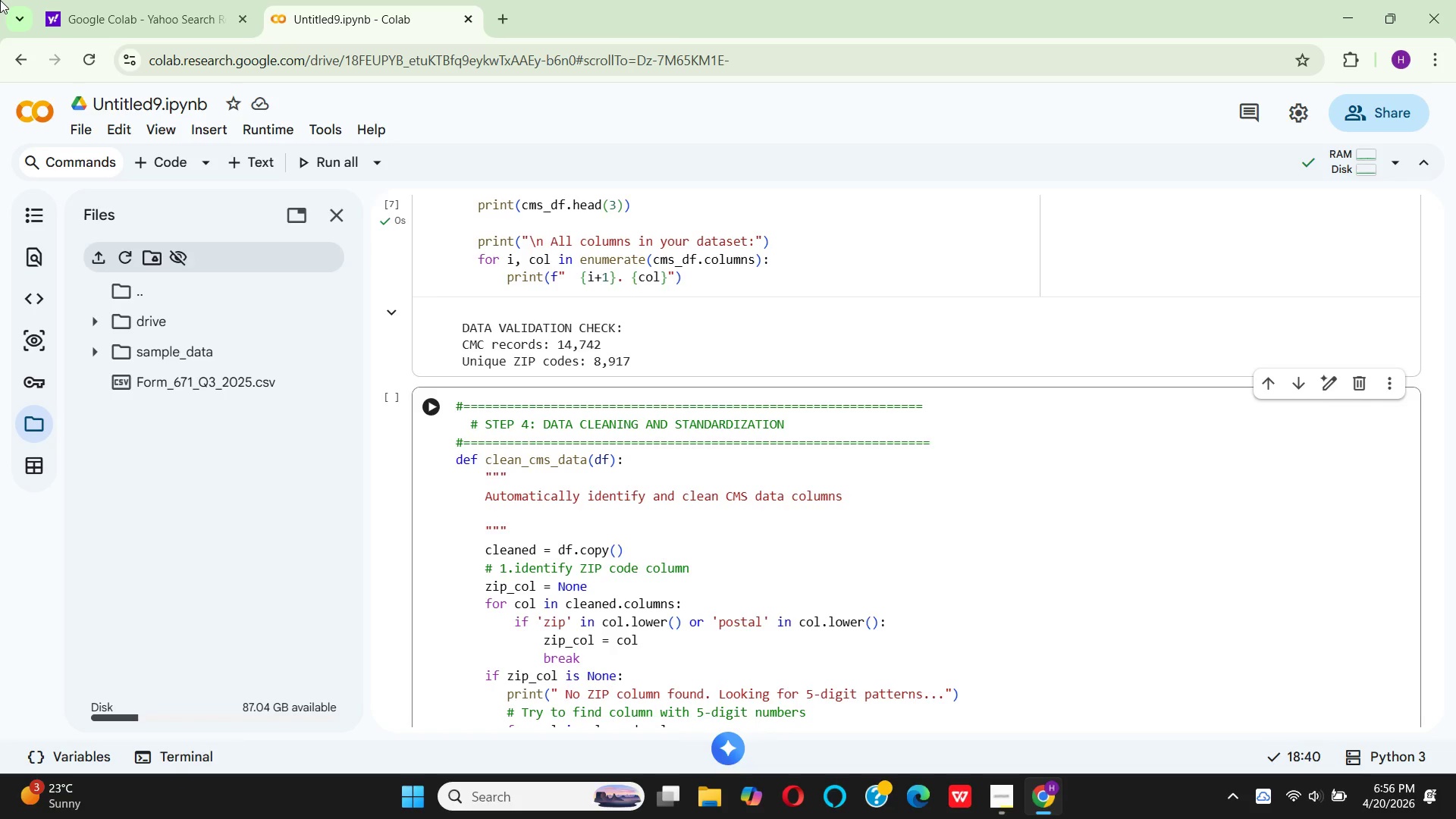 
scroll: coordinate [627, 548], scroll_direction: down, amount: 1.0
 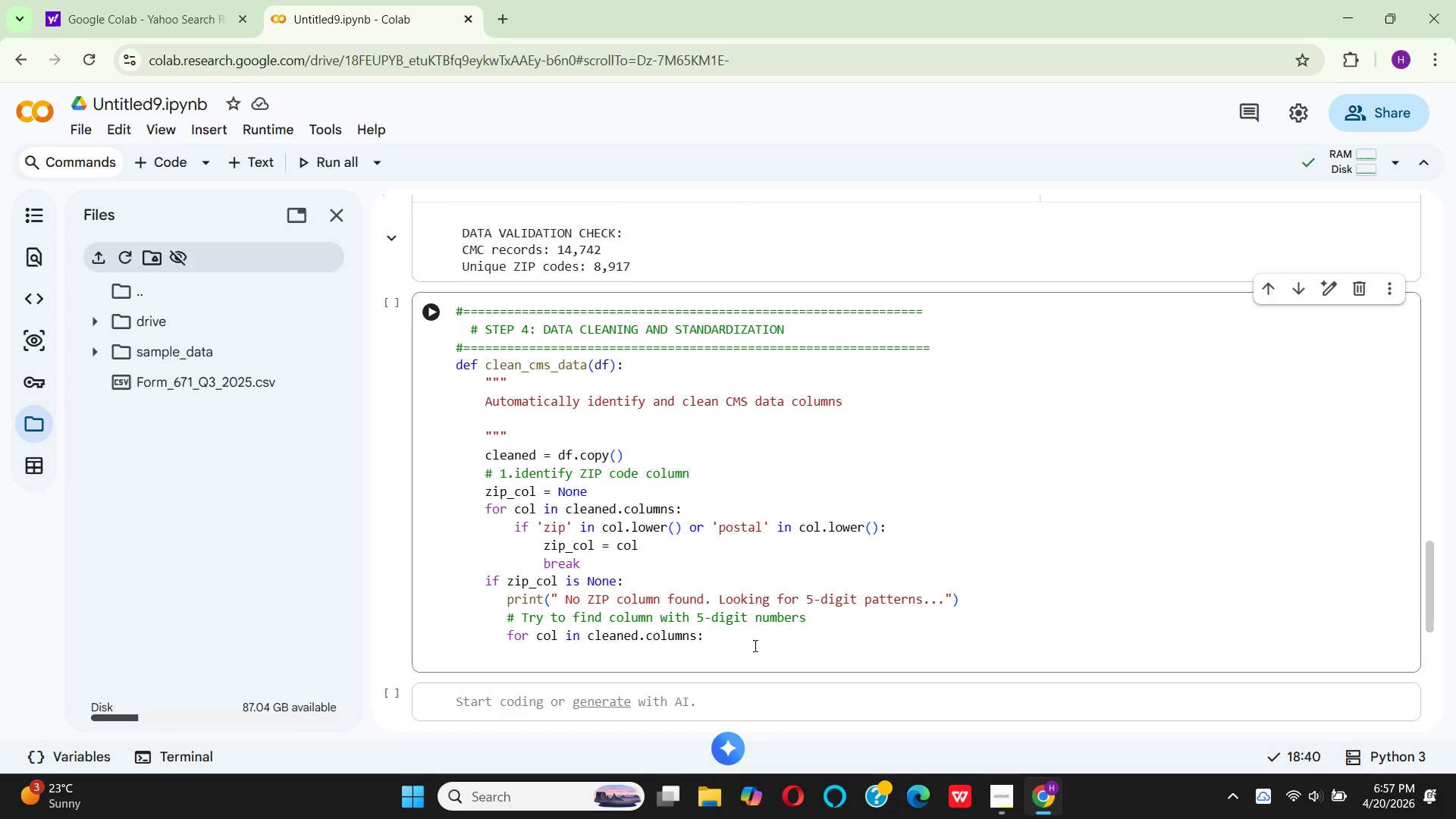 
left_click([735, 633])
 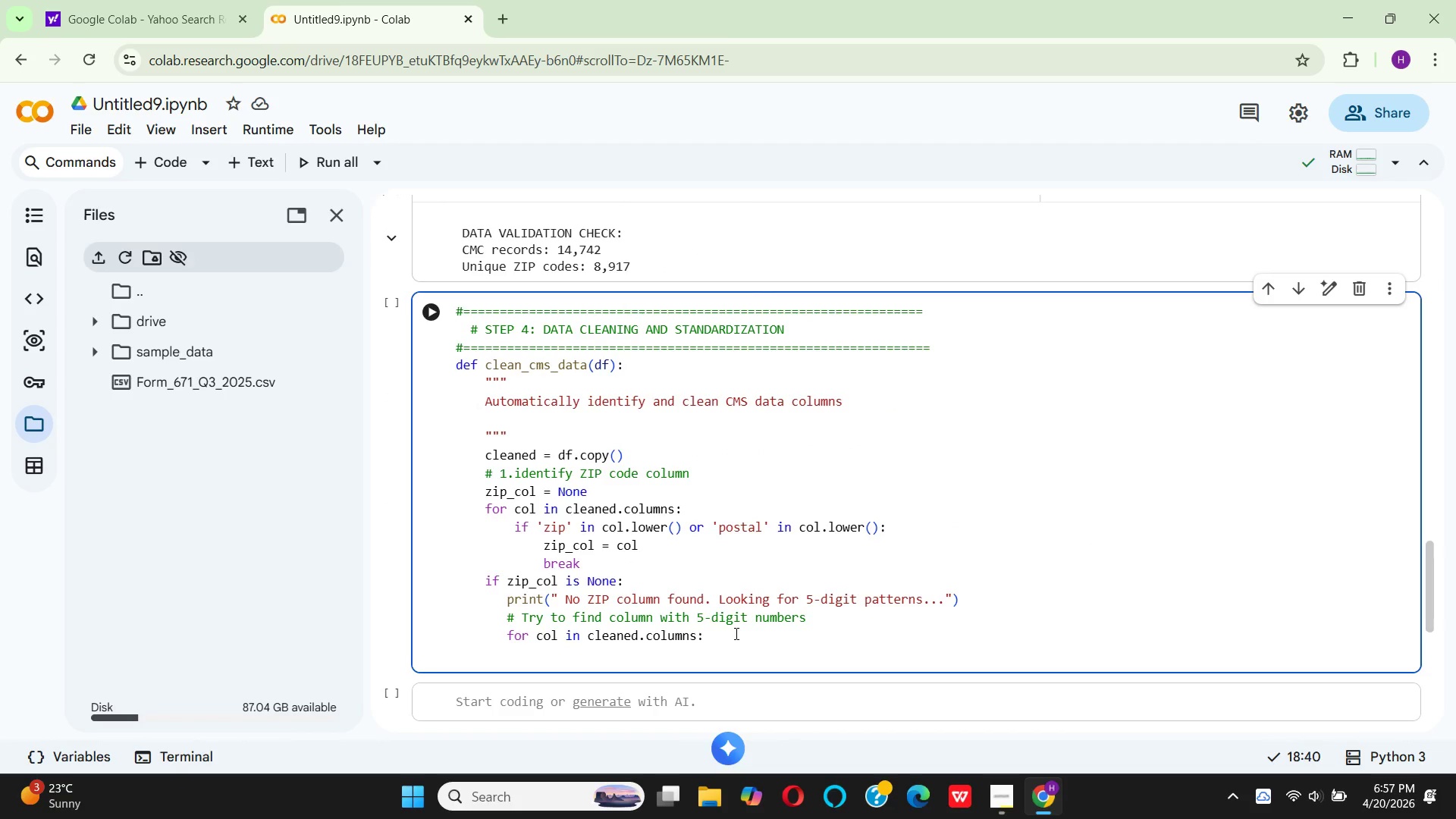 
key(Enter)
 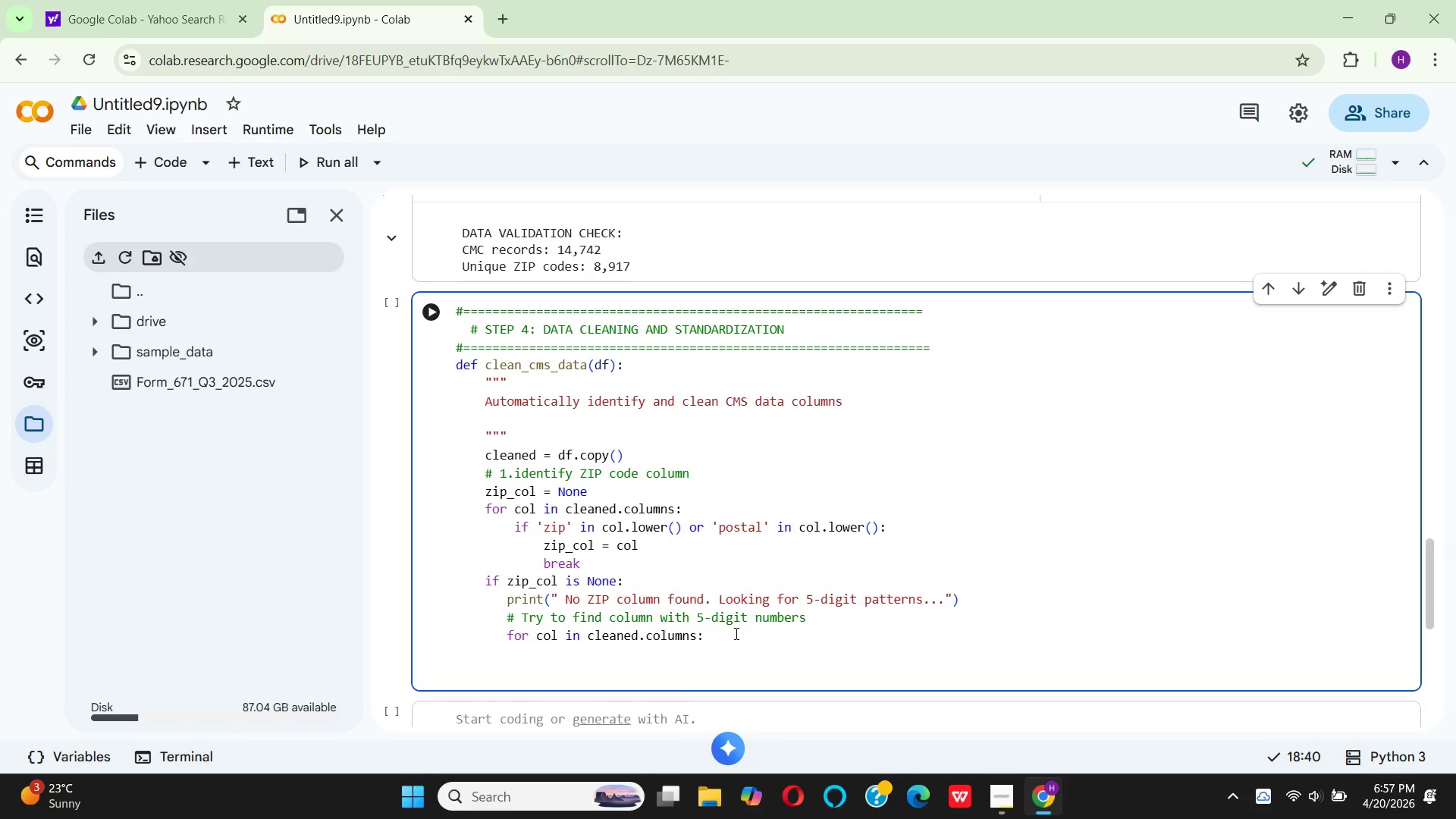 
type(   sample = c)
 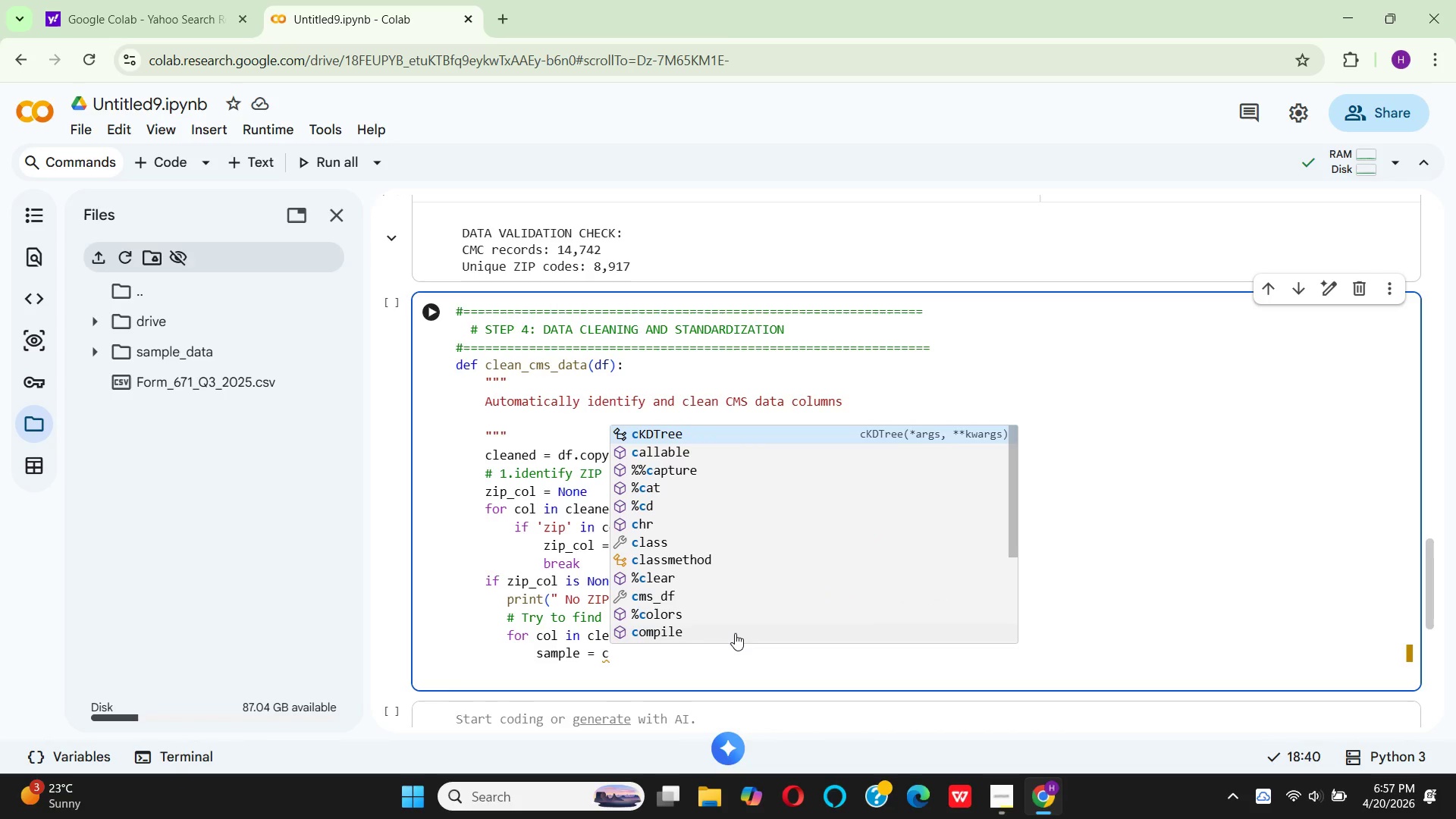 
key(L)
 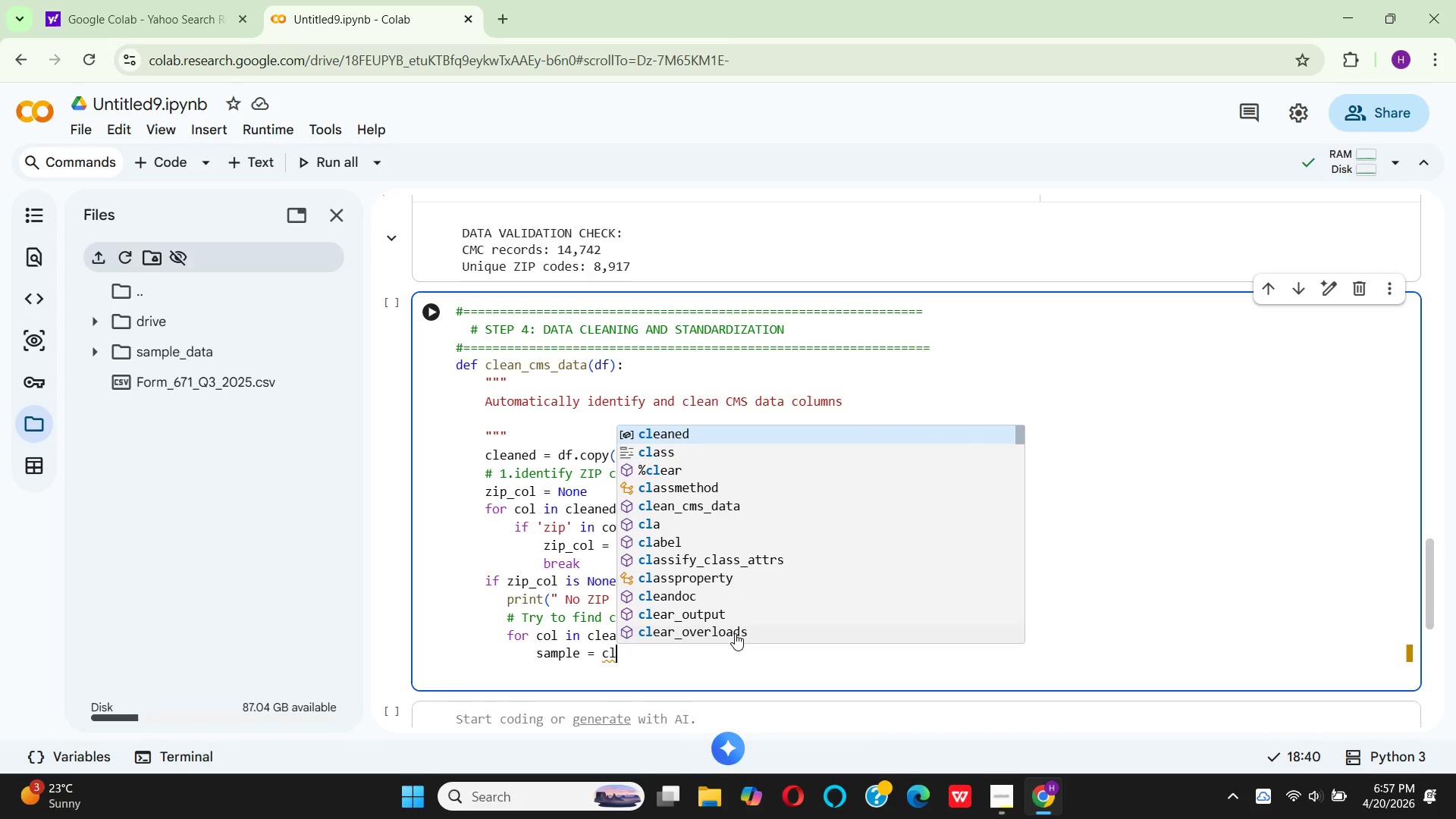 
key(Backspace)
 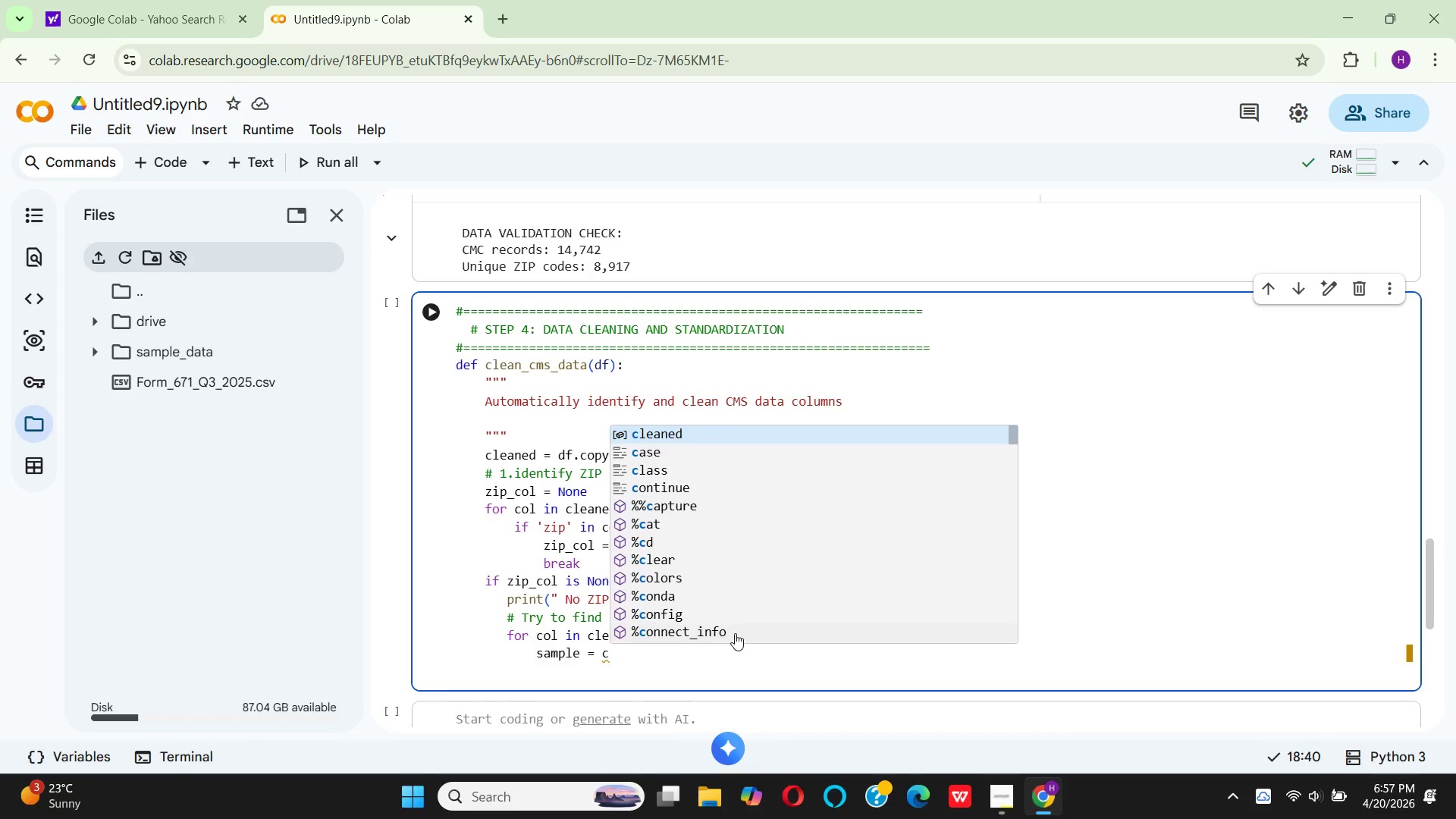 
key(Enter)
 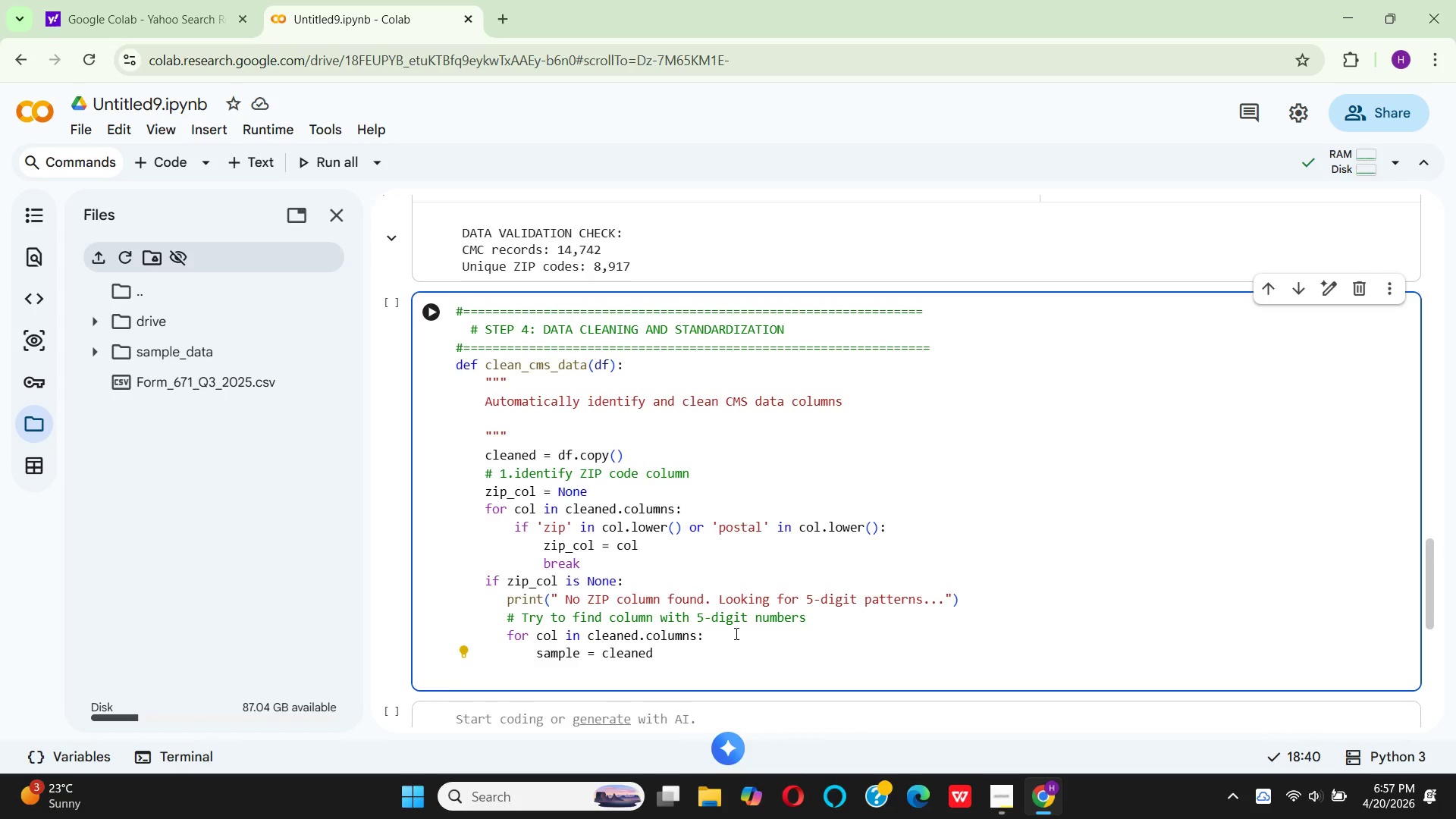 
key(Period)
 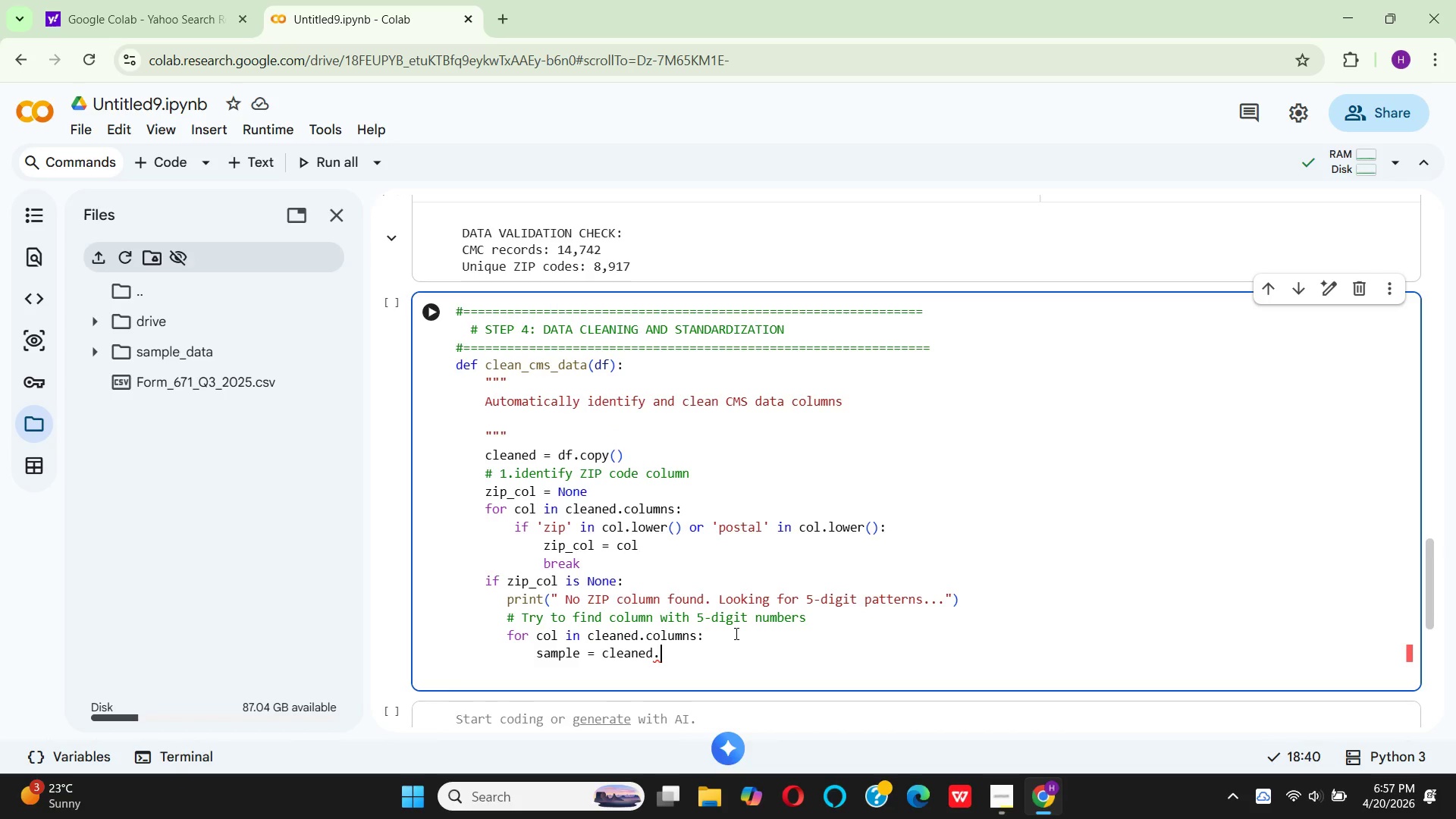 
key(C)
 